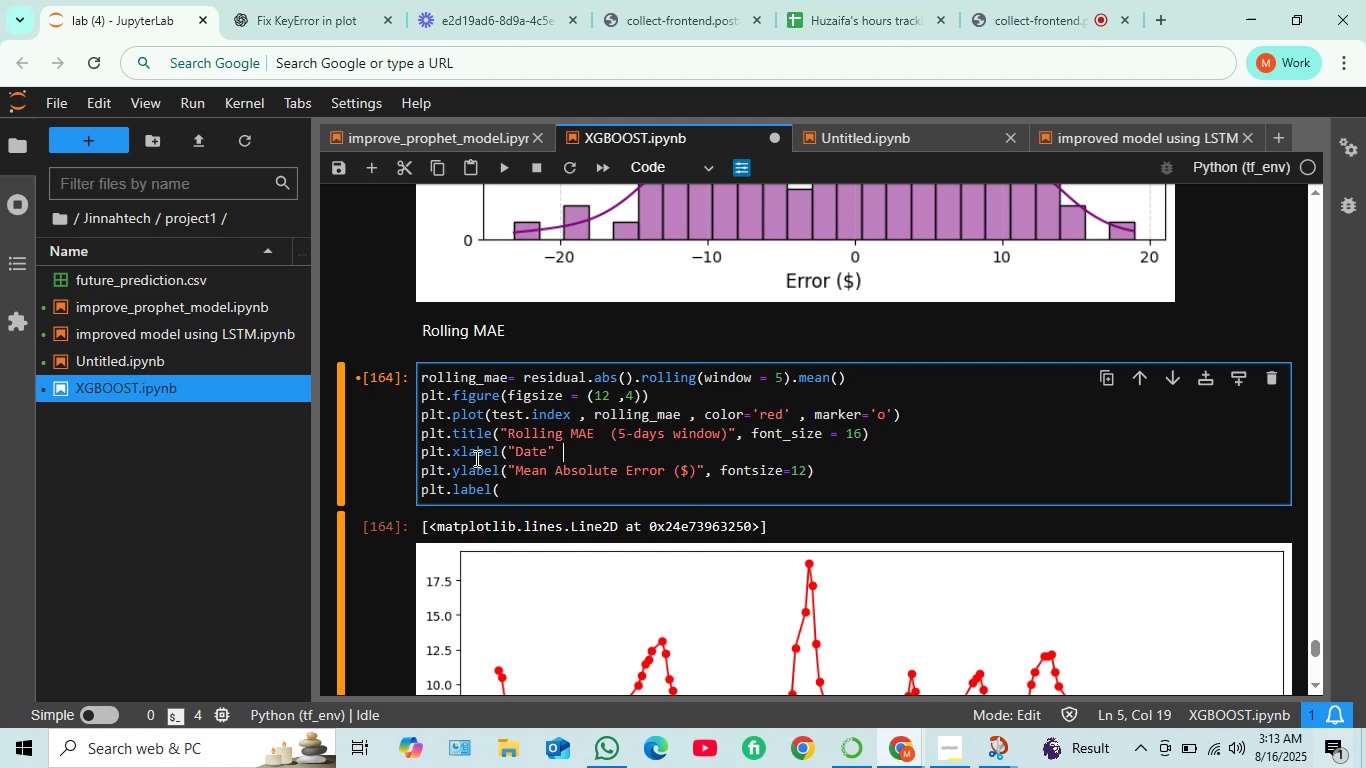 
key(Comma)
 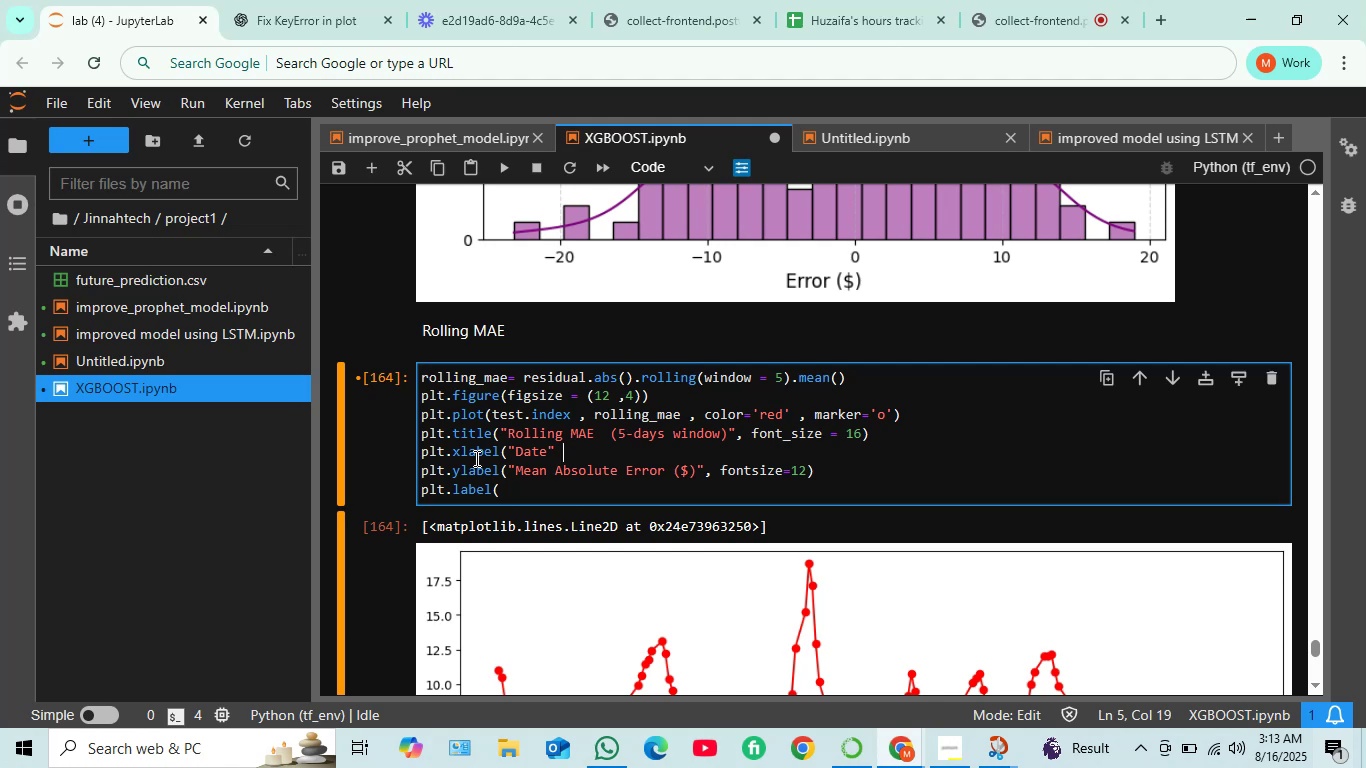 
key(Space)
 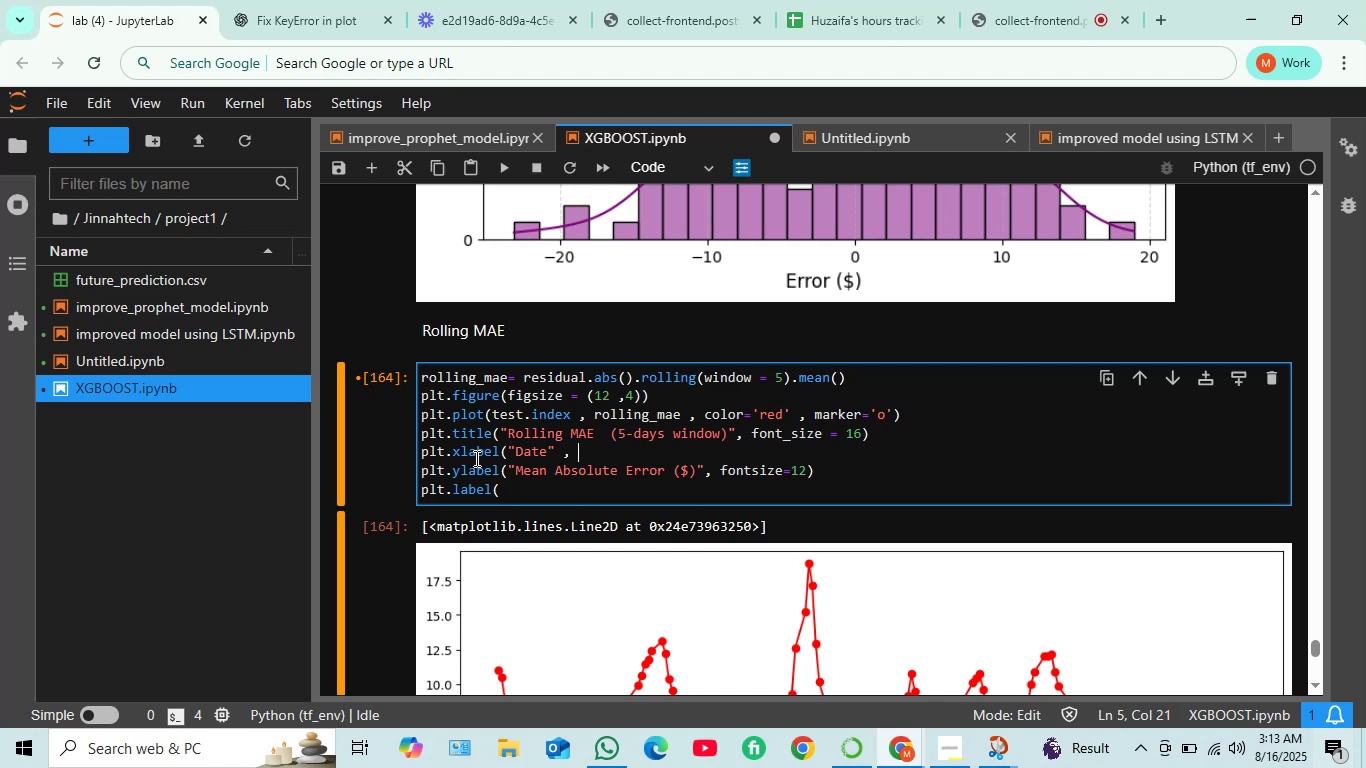 
wait(6.0)
 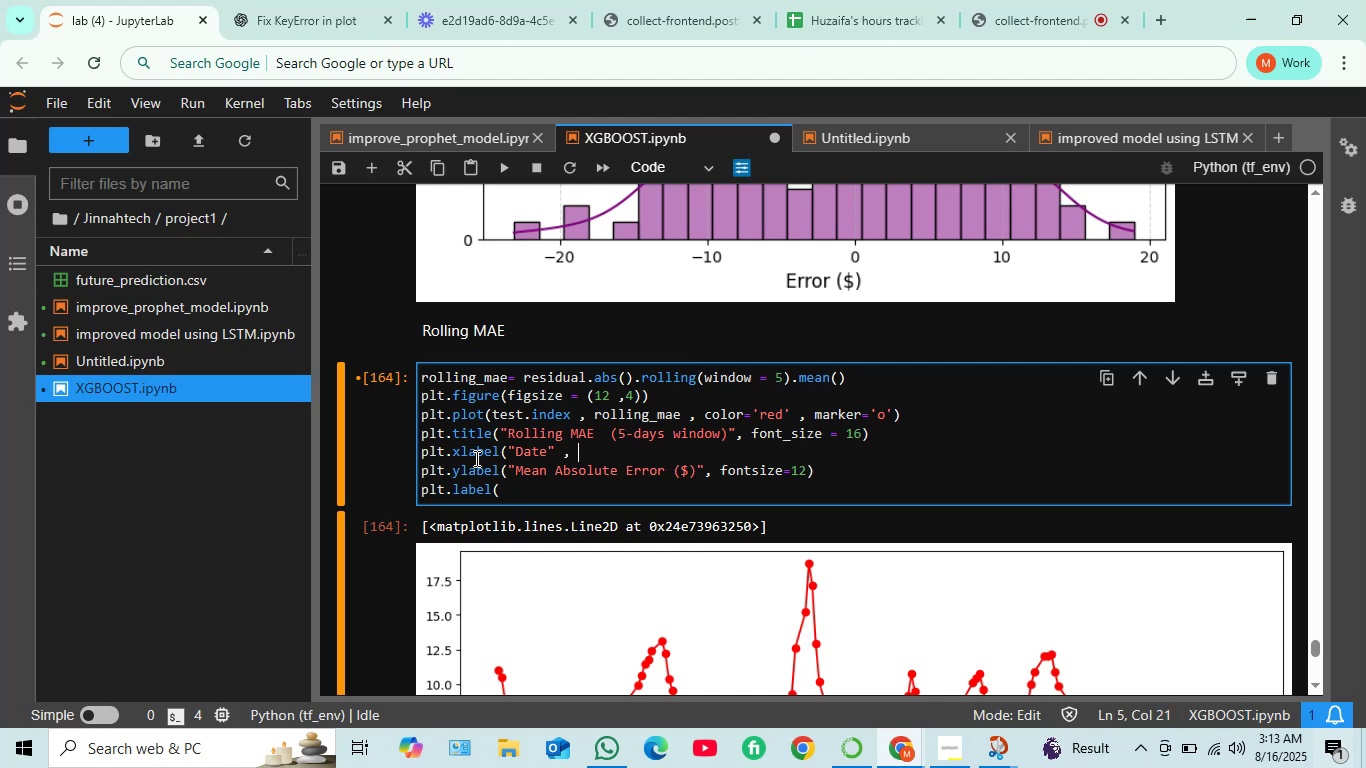 
type(fontsize)
 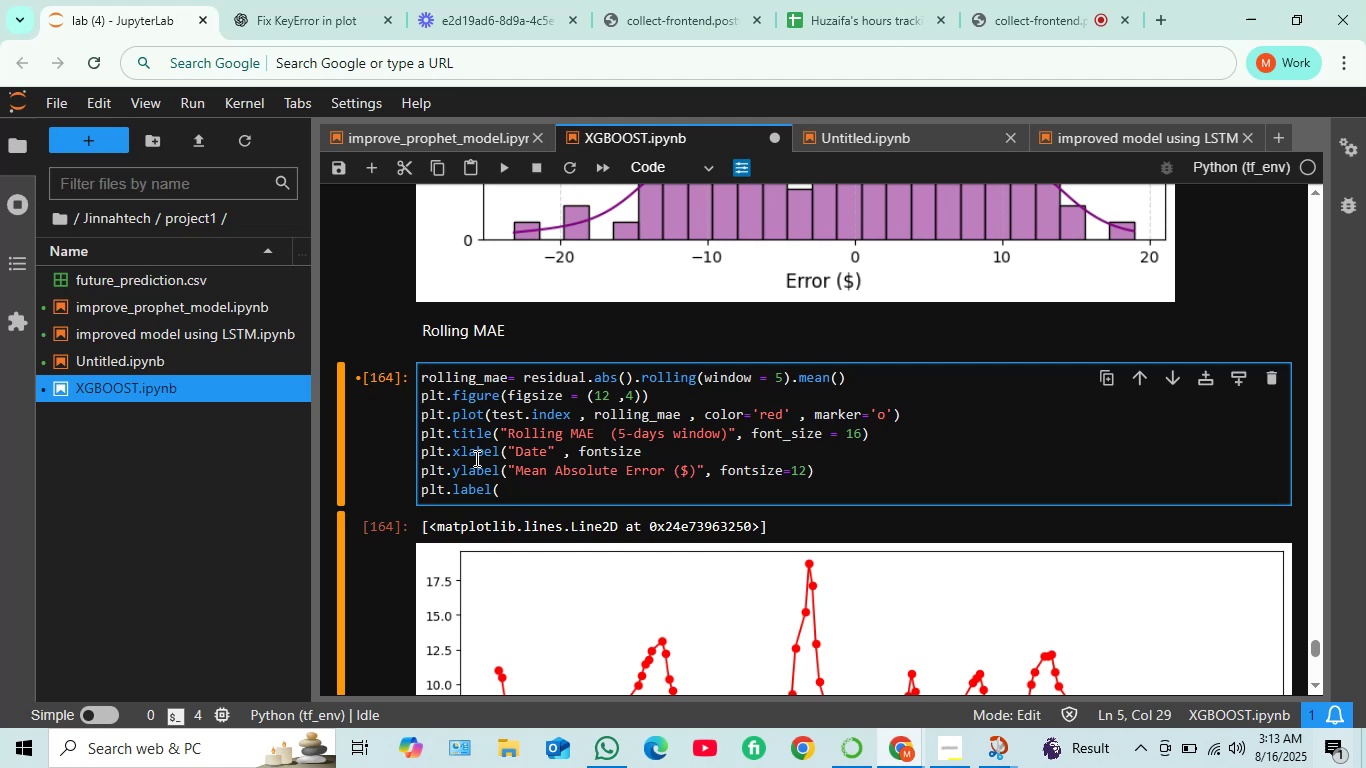 
type(=12))
 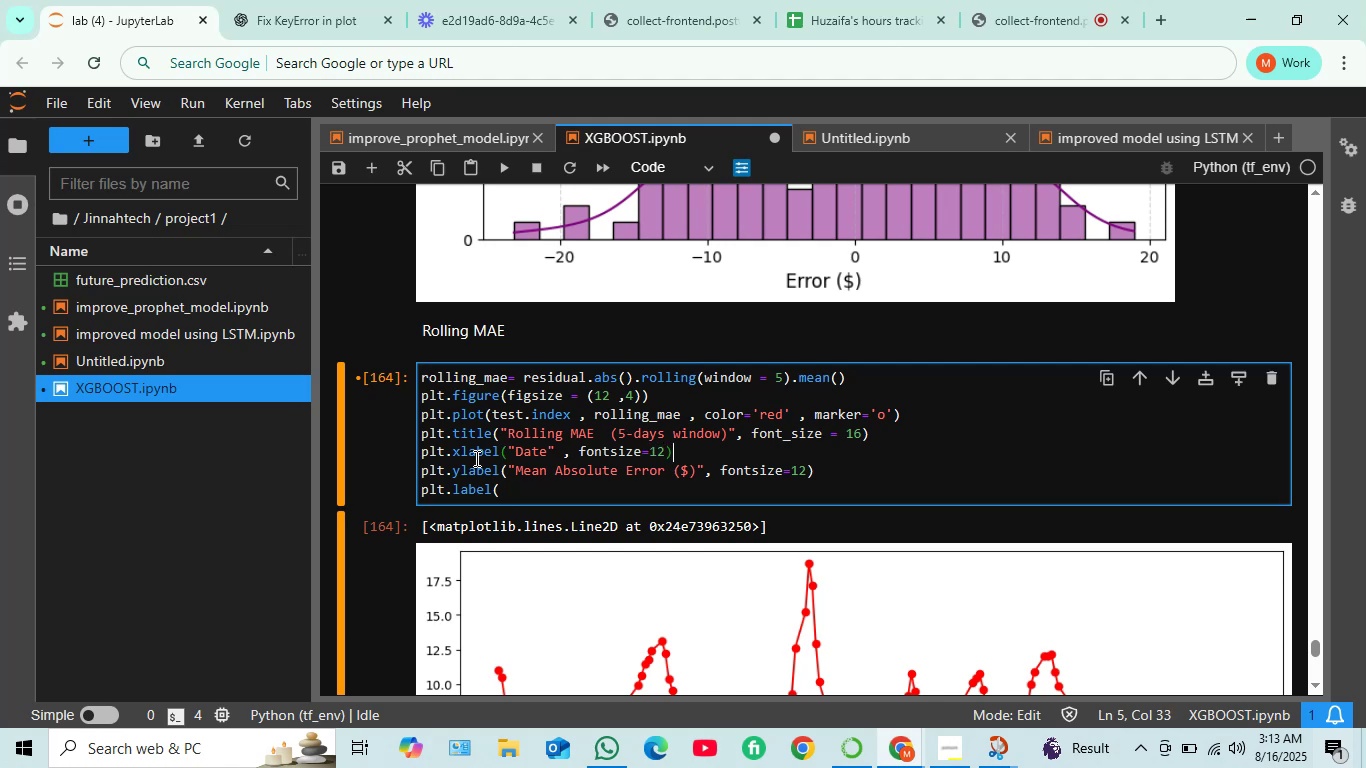 
wait(13.89)
 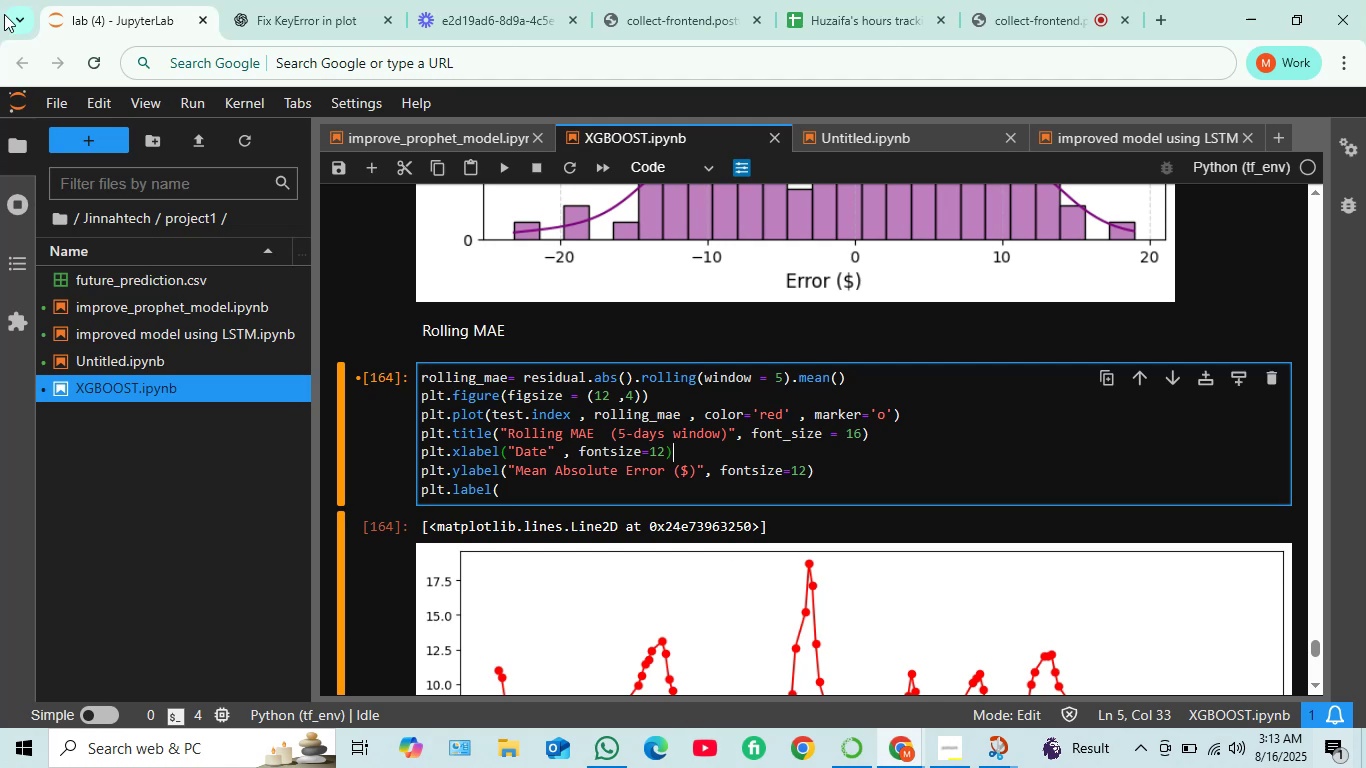 
mouse_move([1230, 5])
 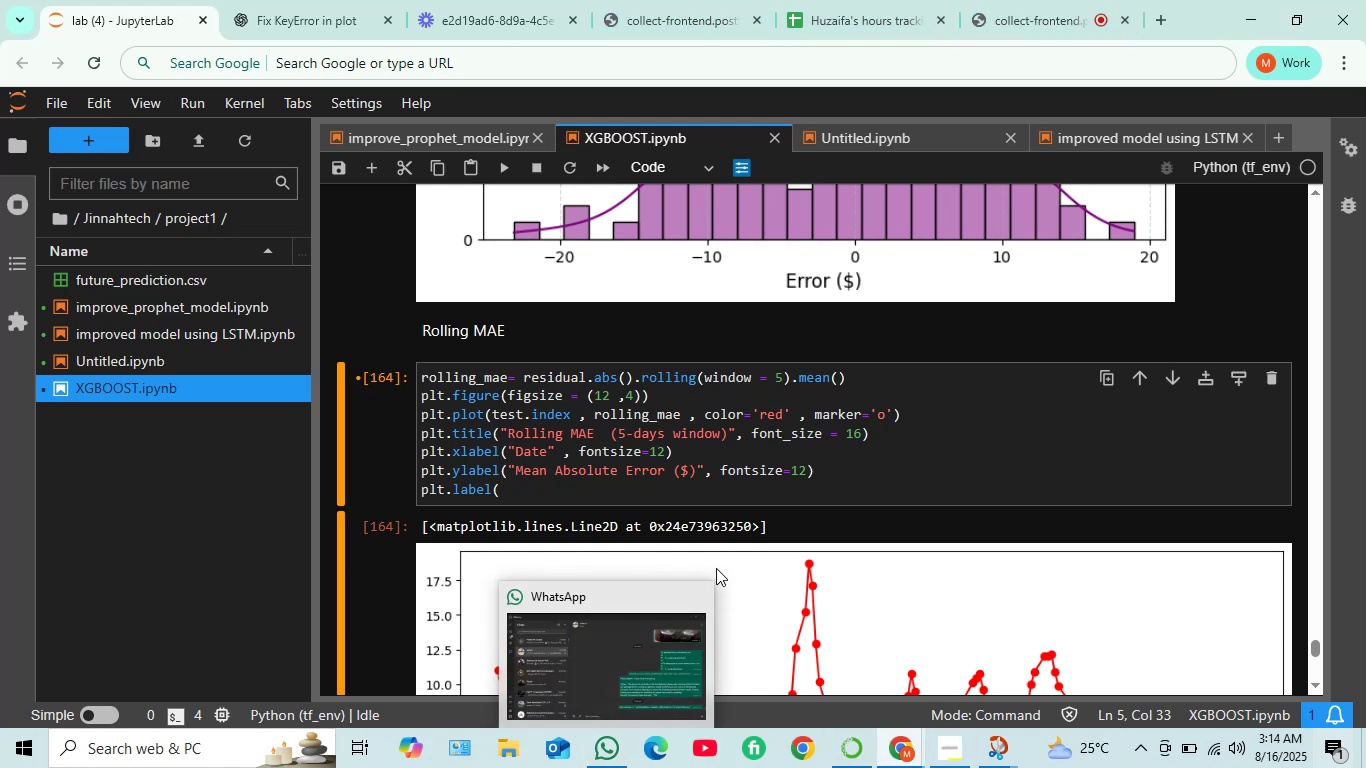 
wait(7.99)
 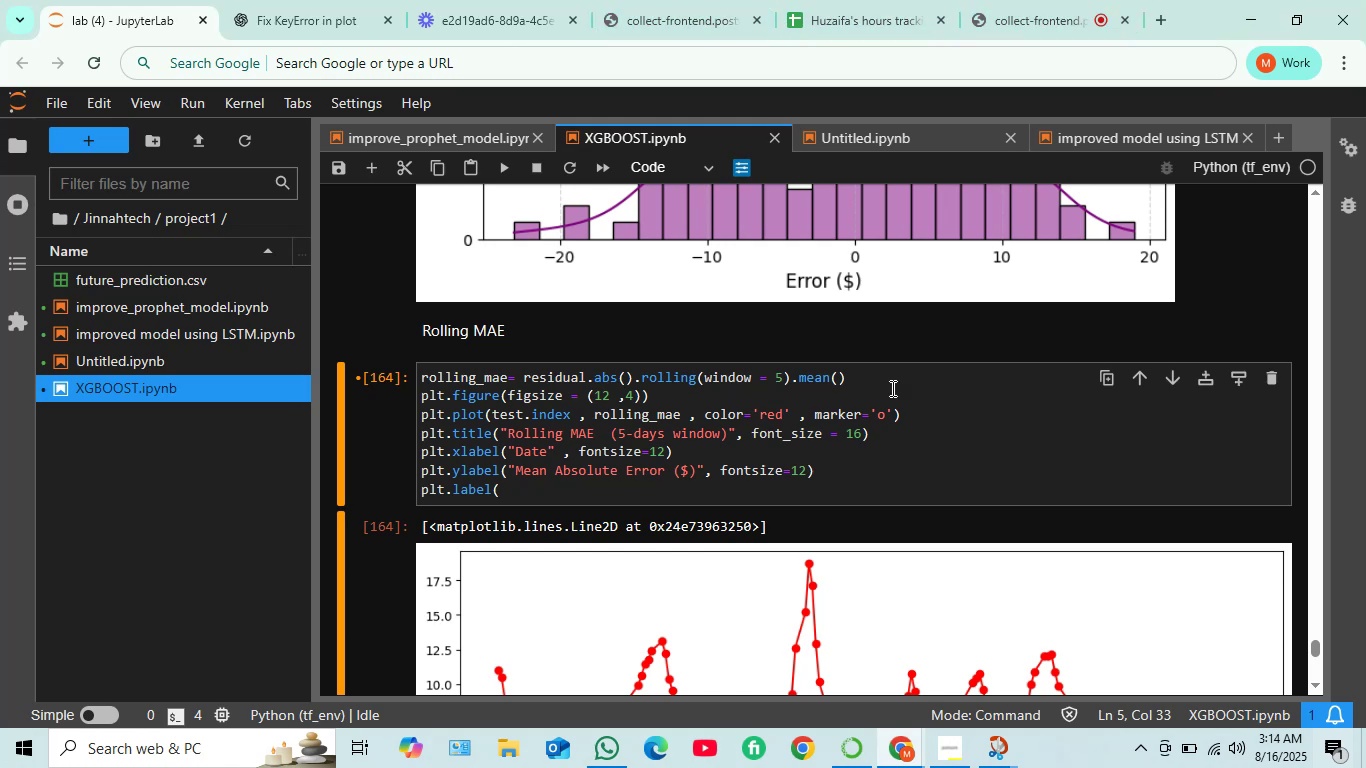 
scroll: coordinate [689, 500], scroll_direction: down, amount: 1.0
 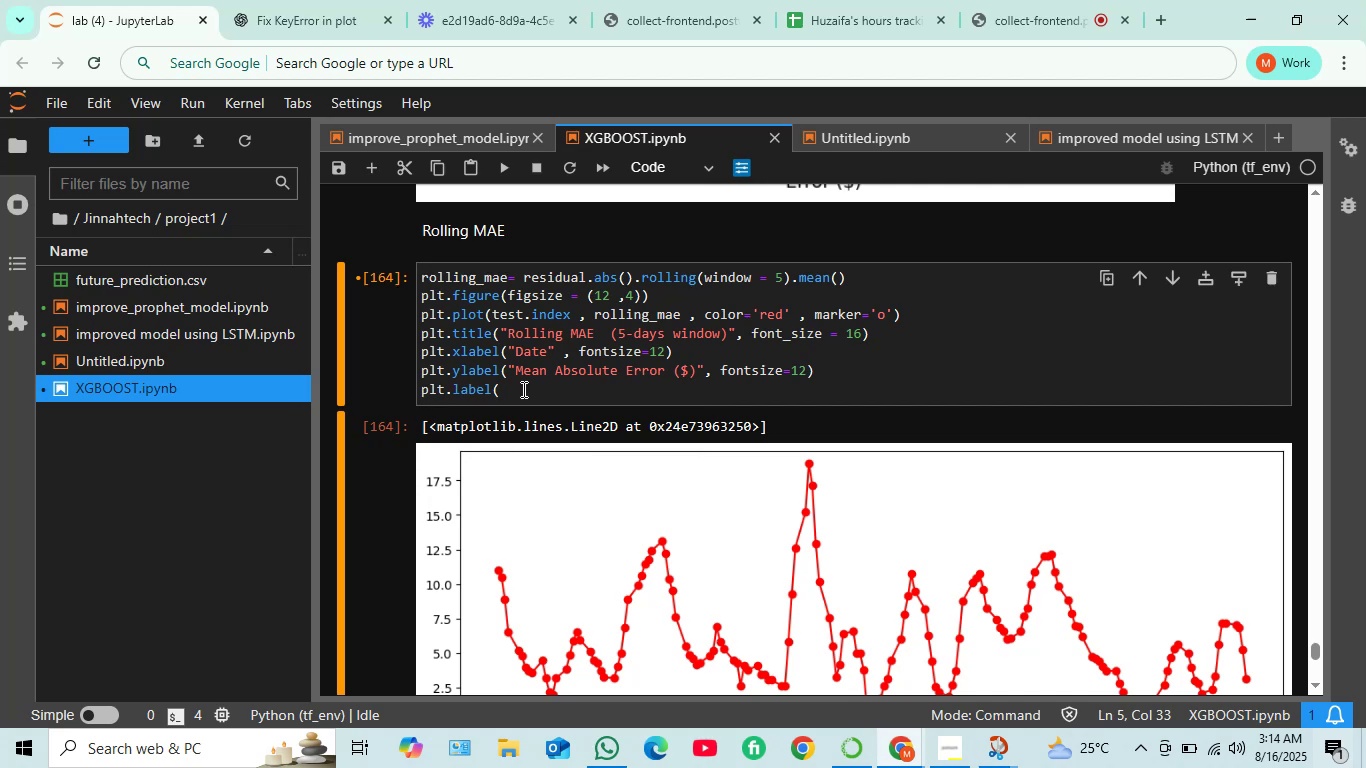 
left_click([522, 388])
 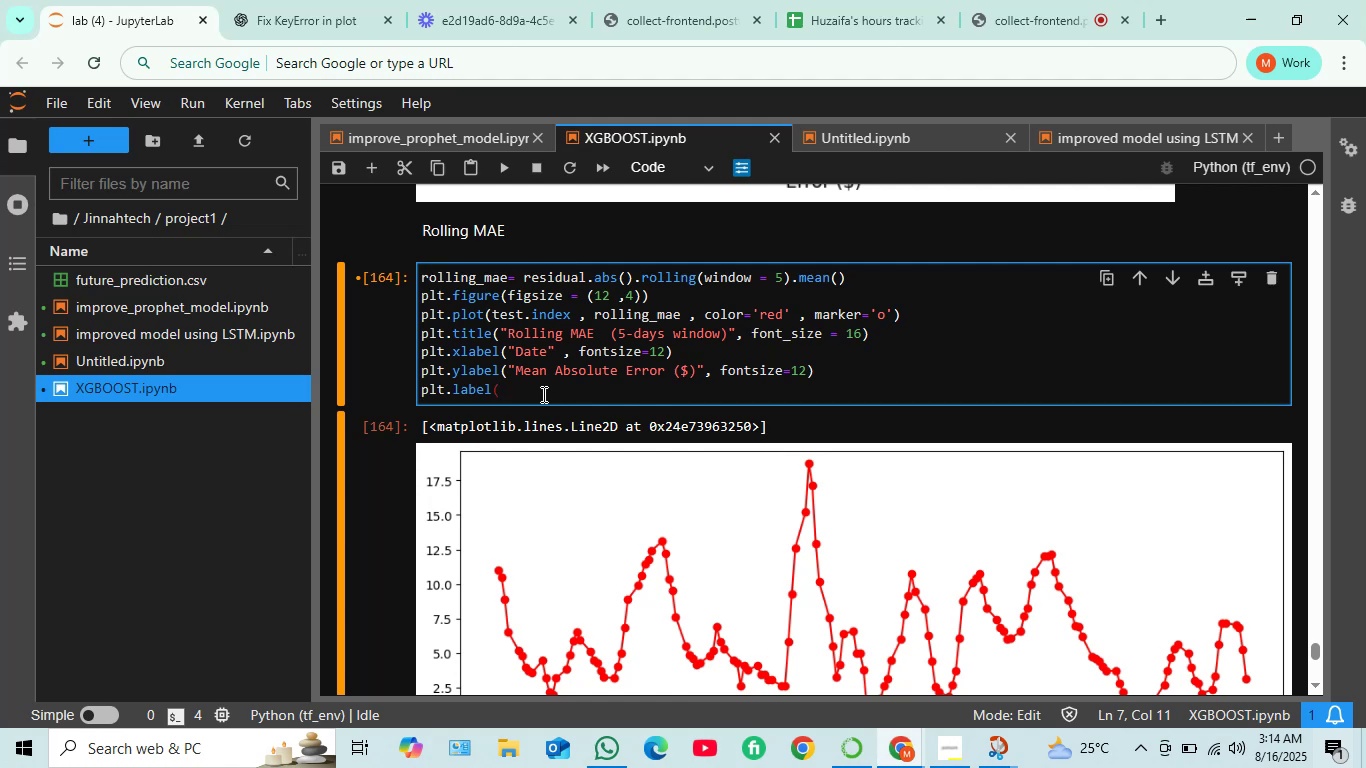 
wait(14.16)
 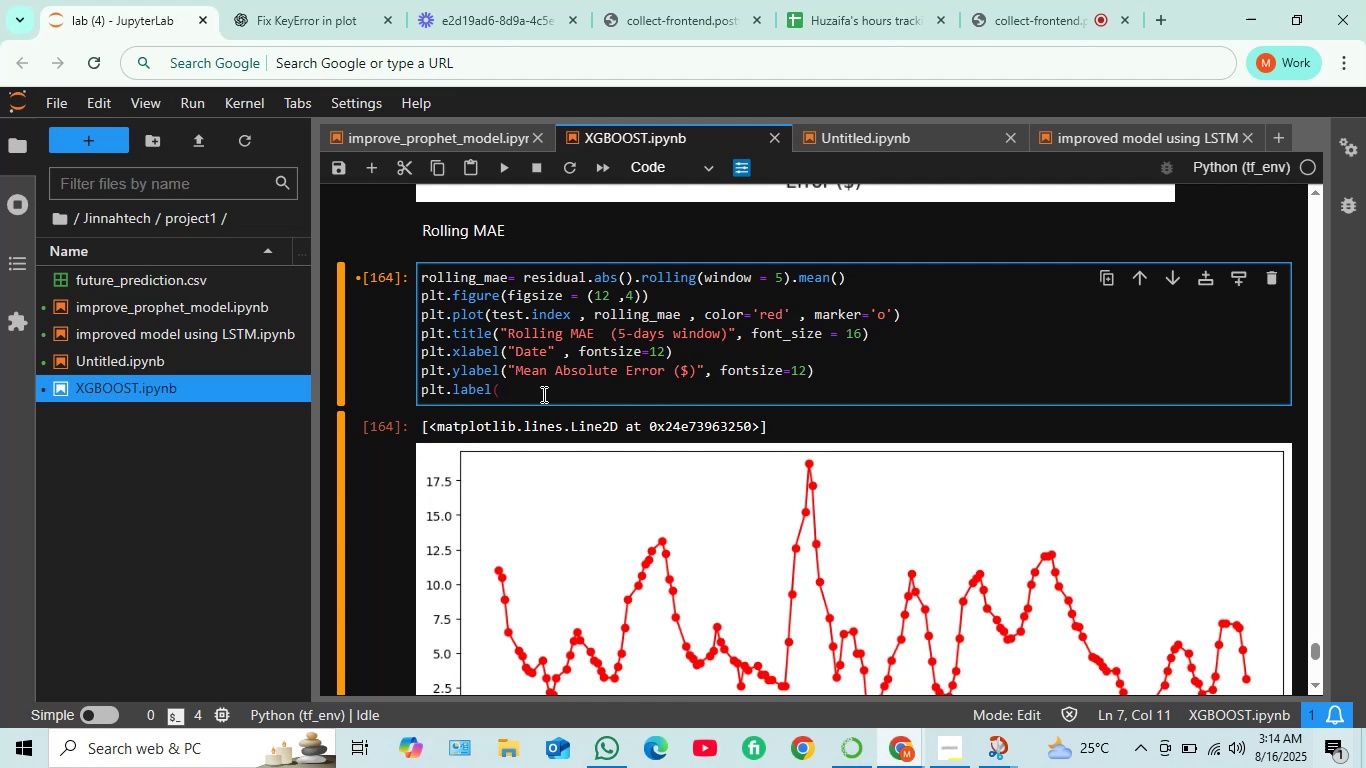 
key(Backspace)
key(Backspace)
key(Backspace)
key(Backspace)
key(Backspace)
key(Backspace)
type(grid)
 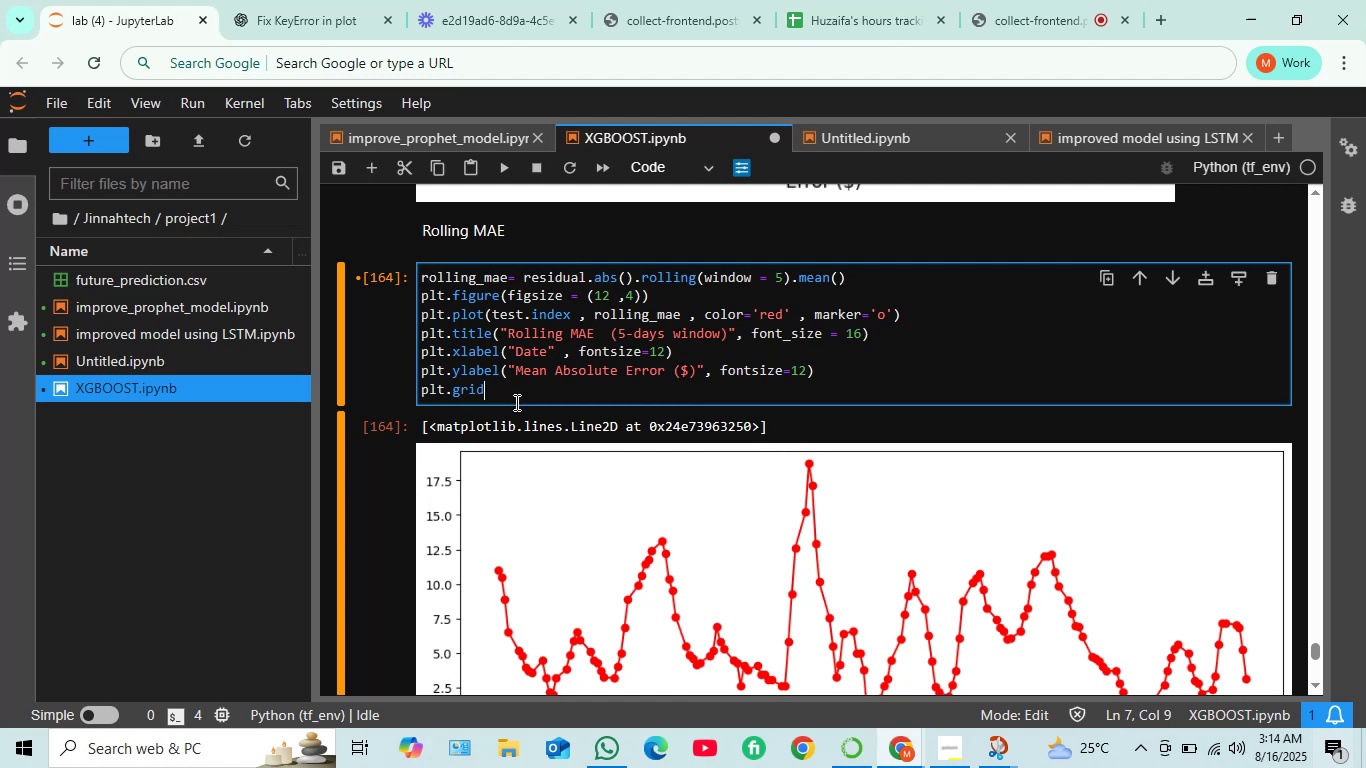 
wait(6.77)
 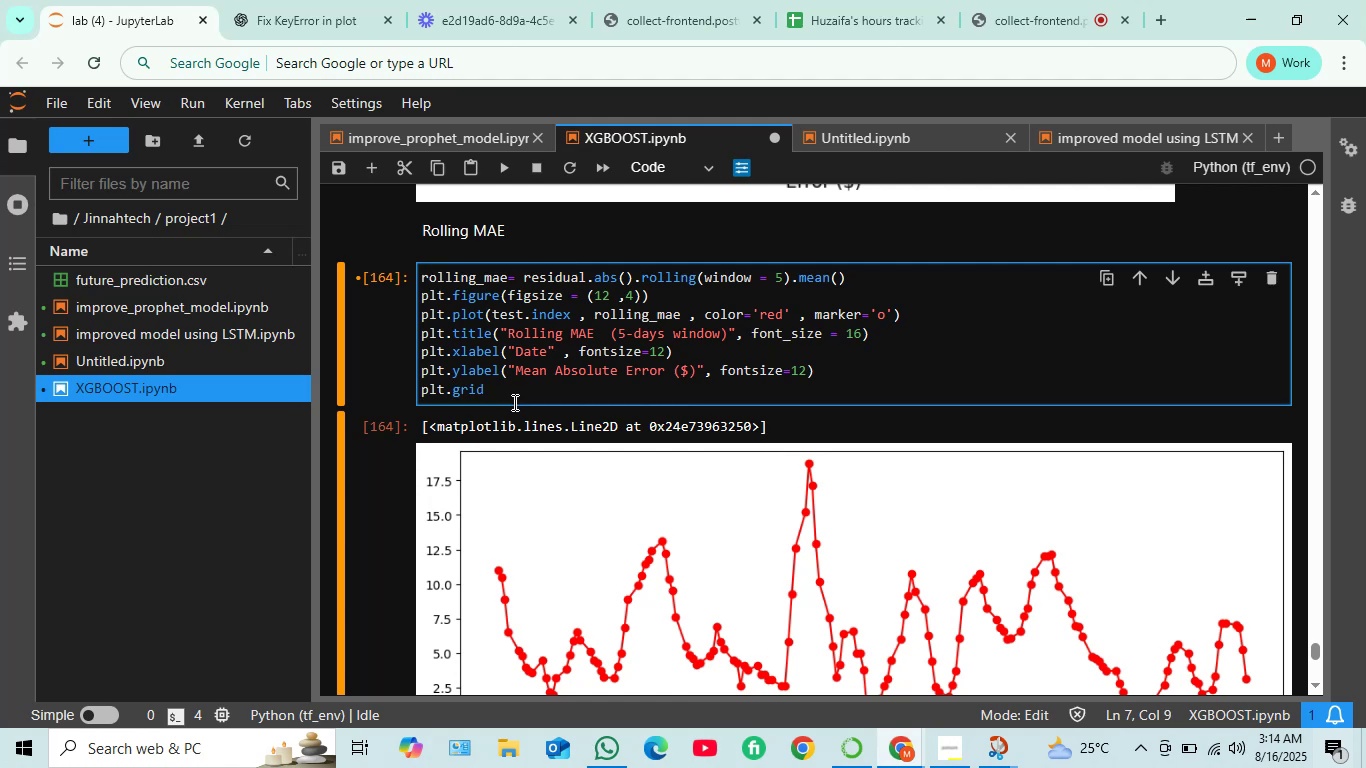 
key(Shift+9)
 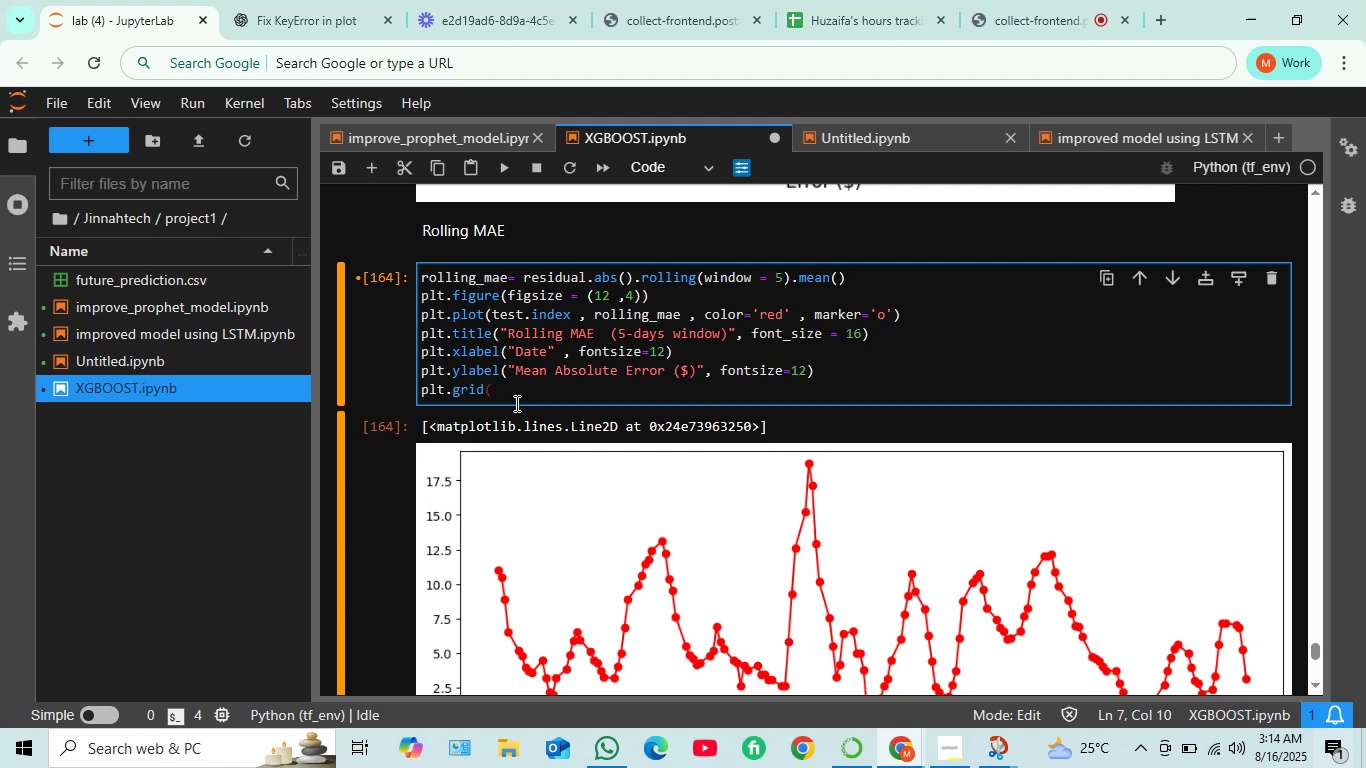 
wait(6.91)
 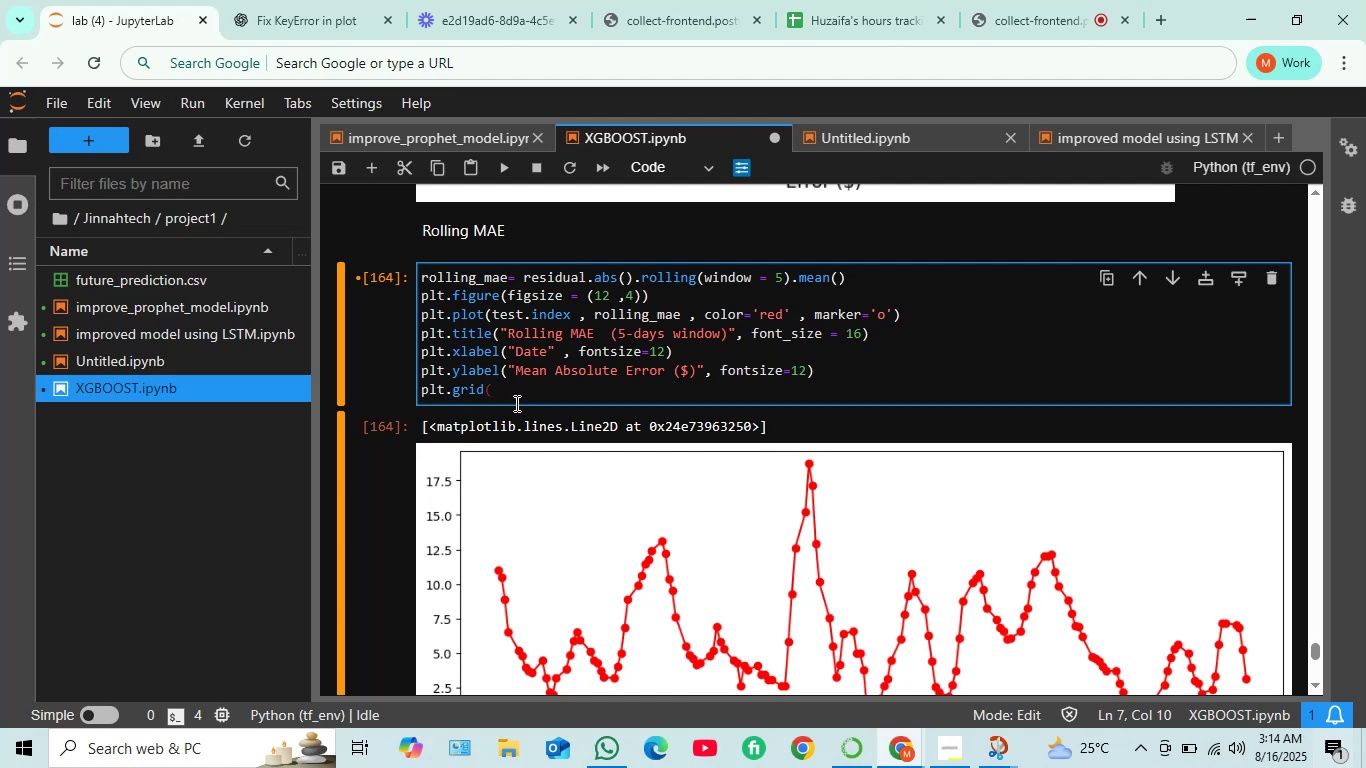 
type(True))
 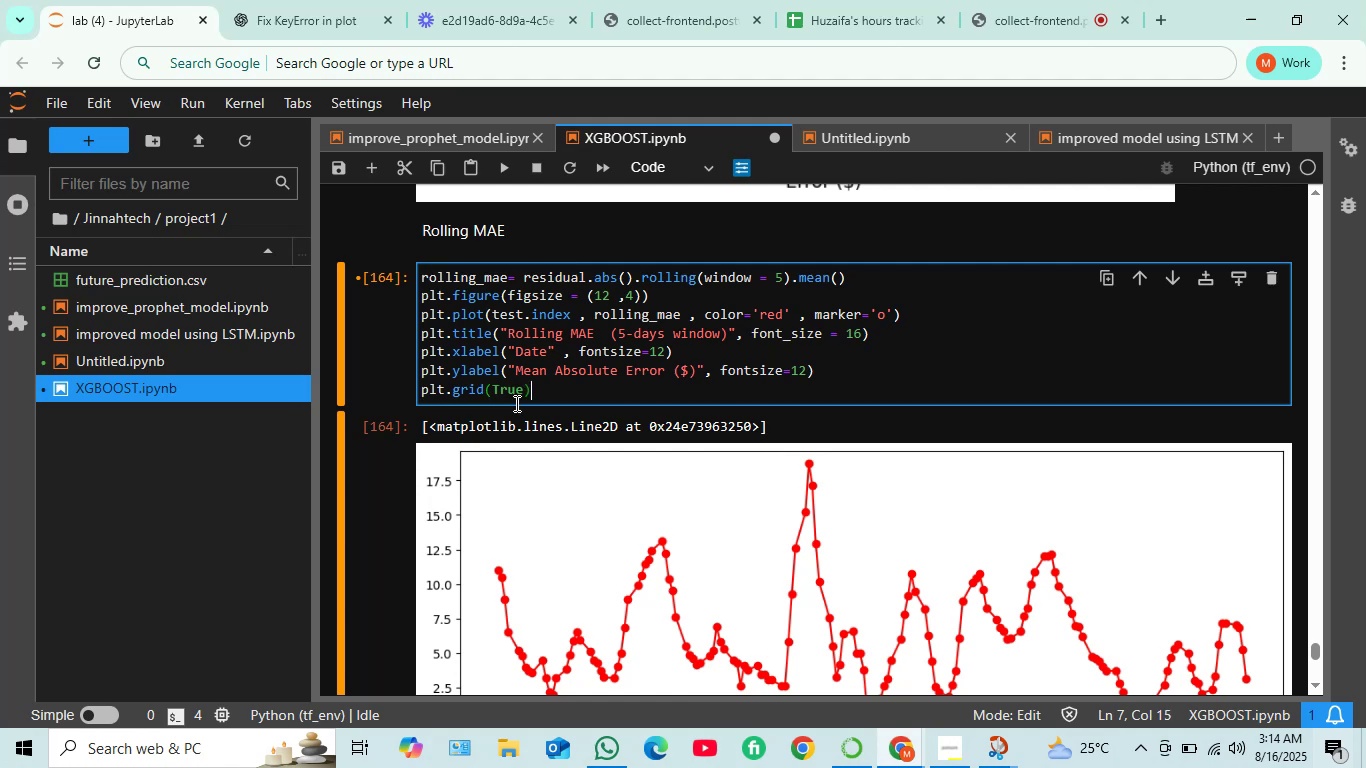 
type( , linestyle=)
 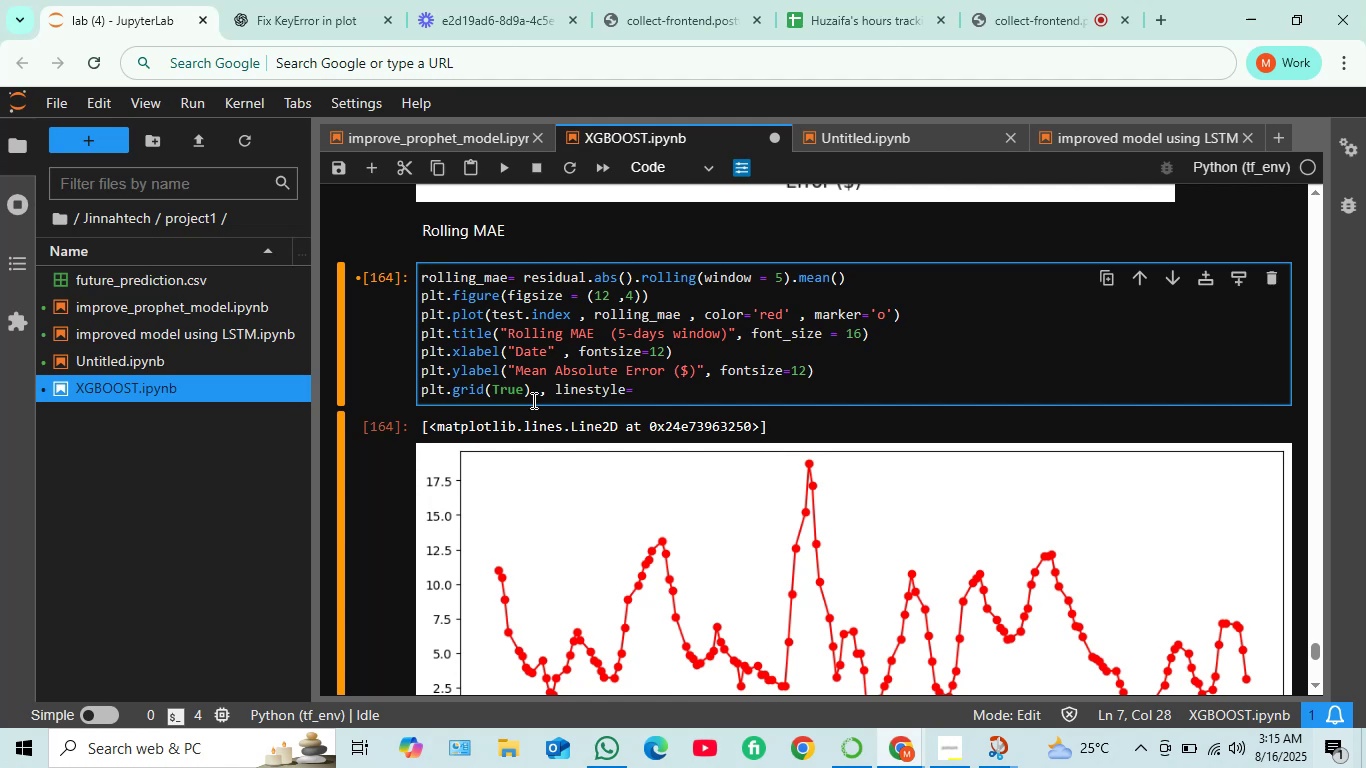 
wait(6.99)
 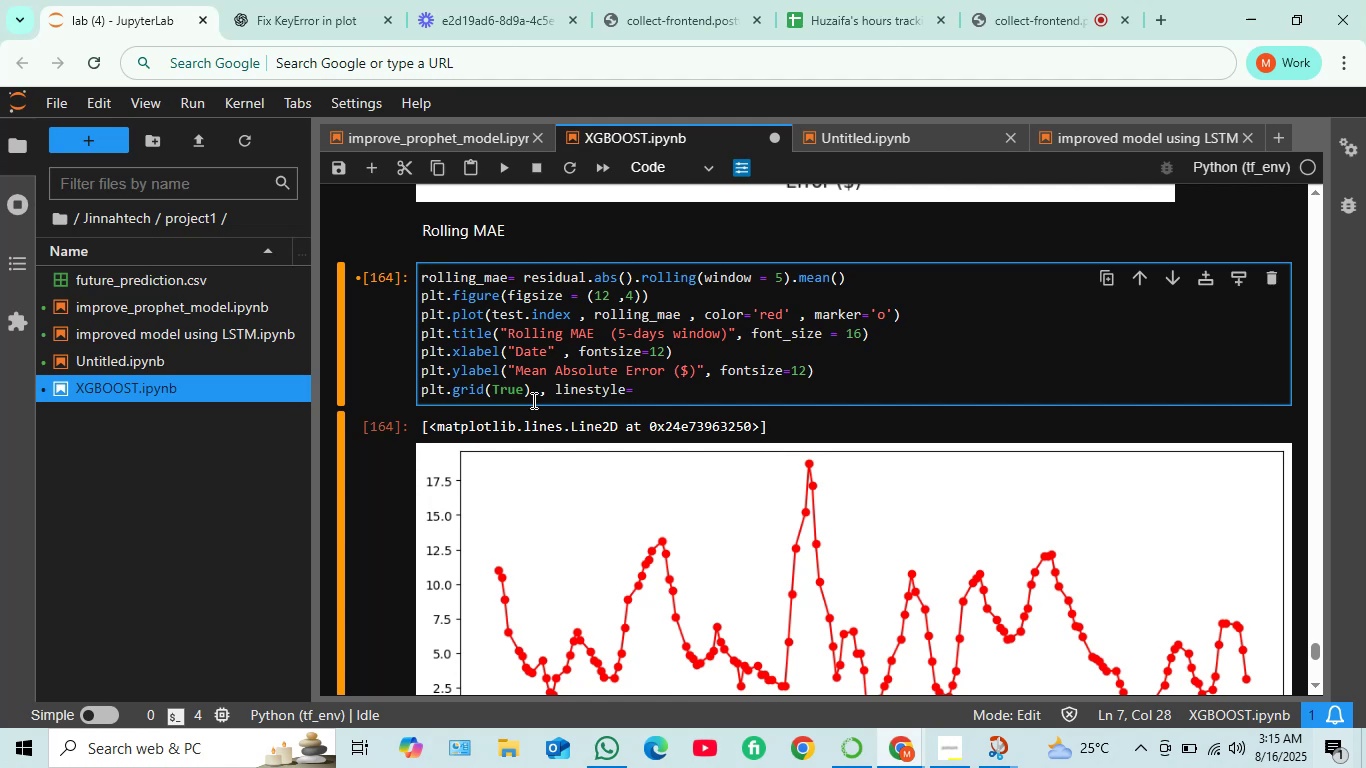 
key(Quote)
 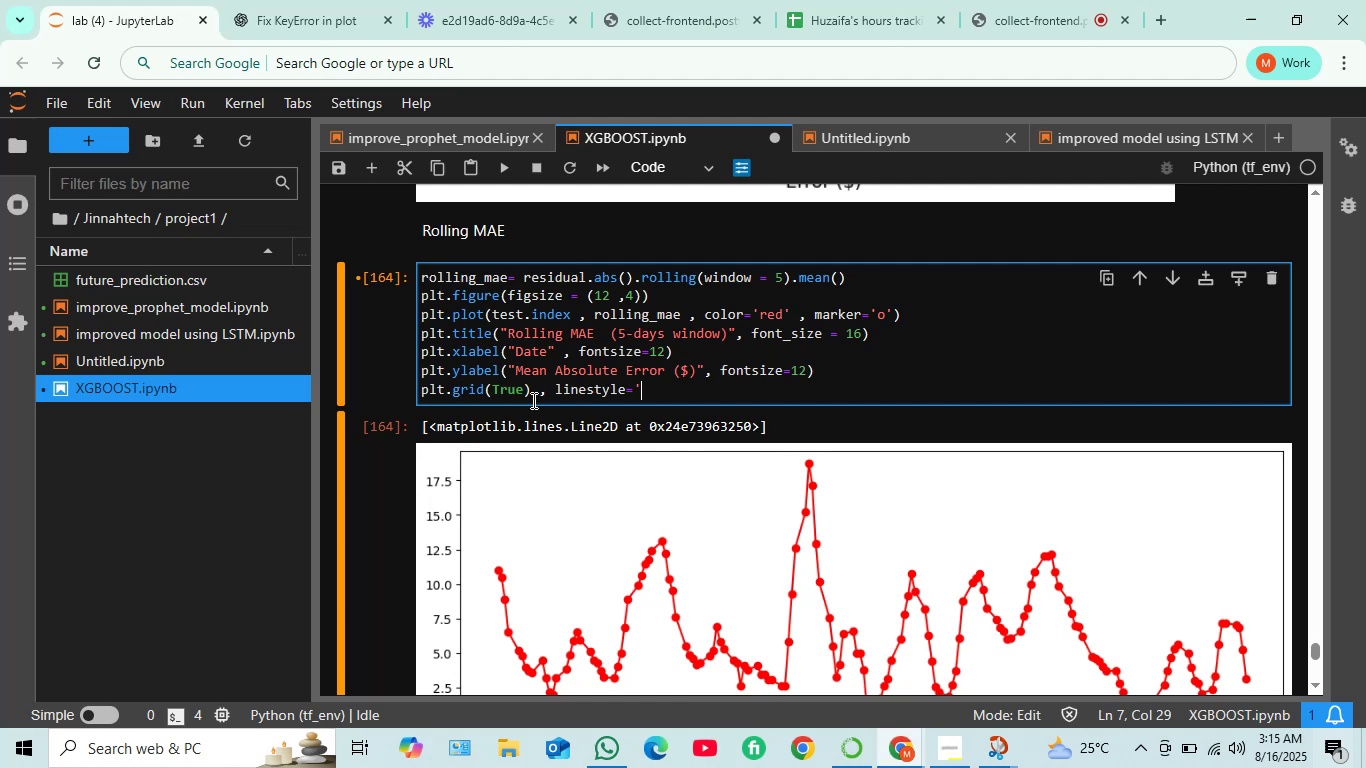 
key(Minus)
 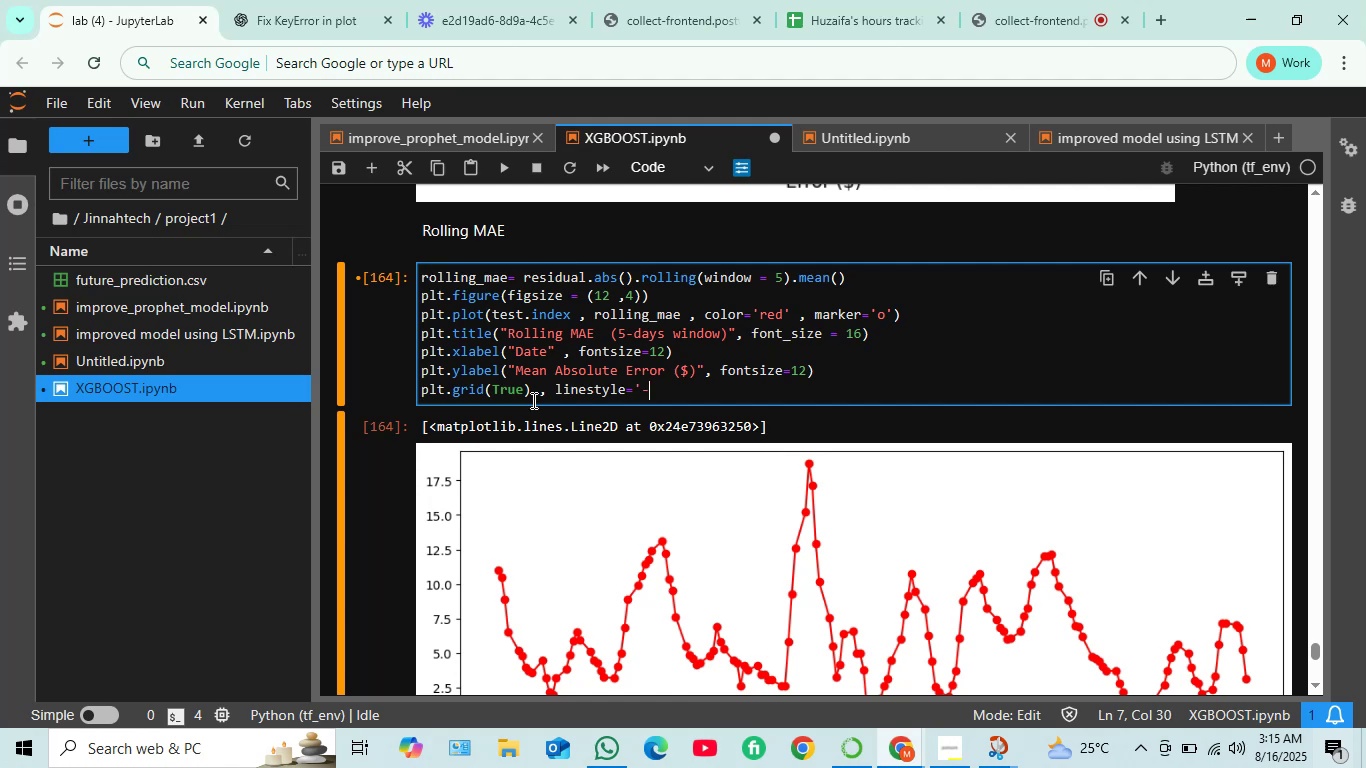 
key(Minus)
 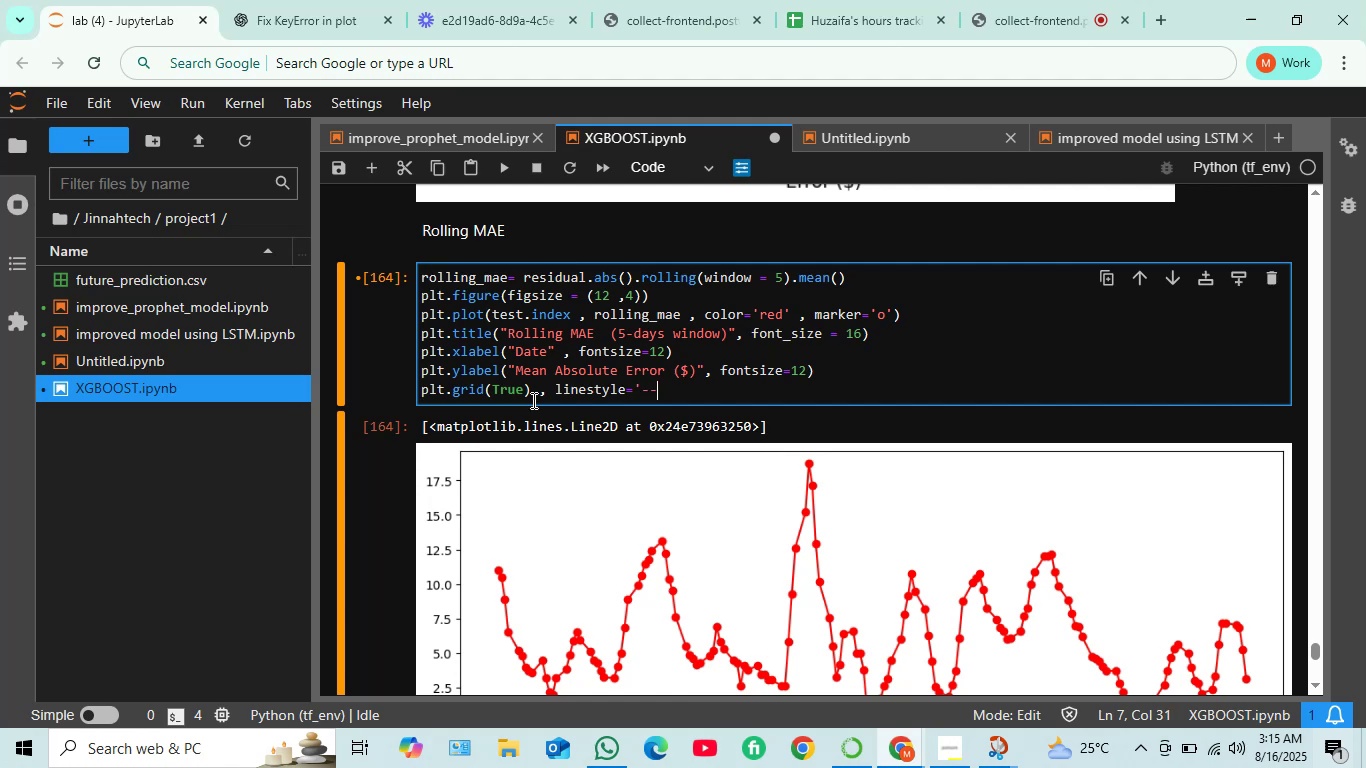 
key(Quote)
 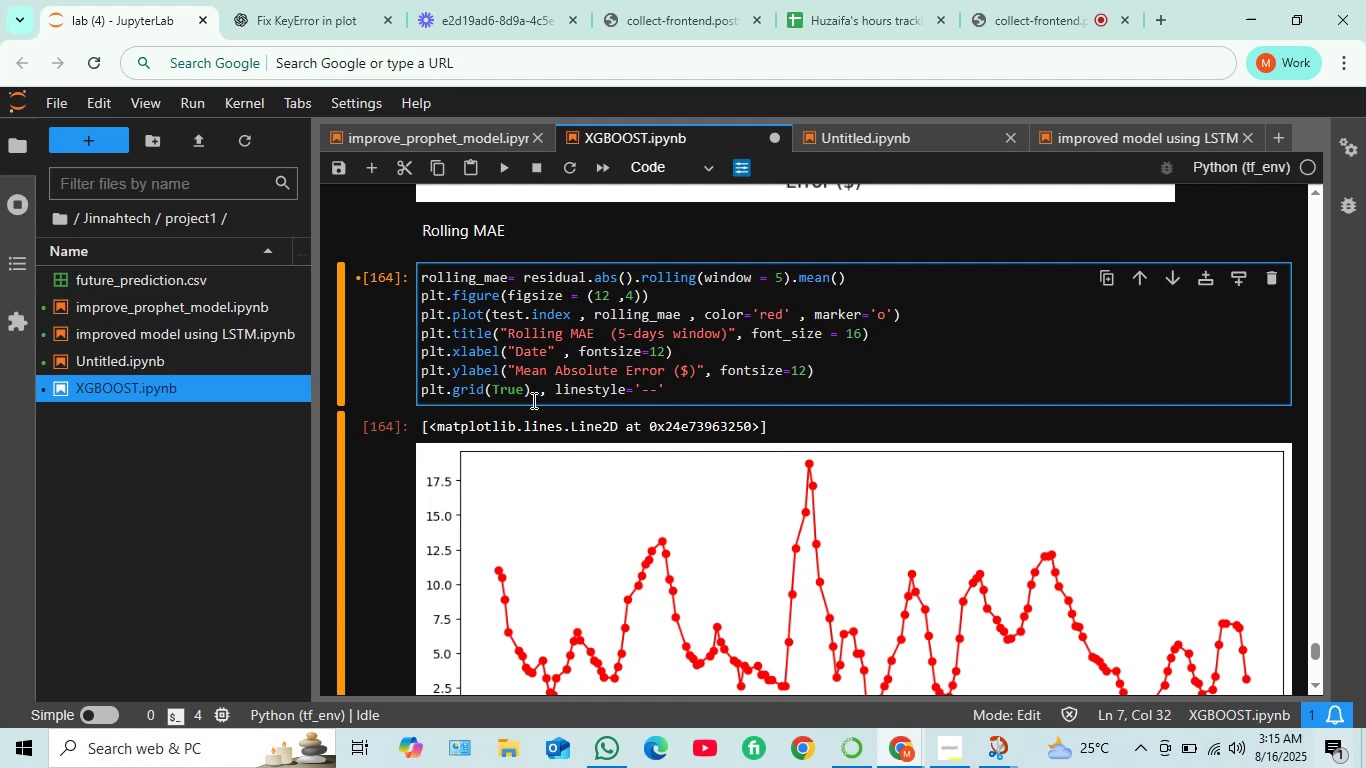 
type(, alpha )
 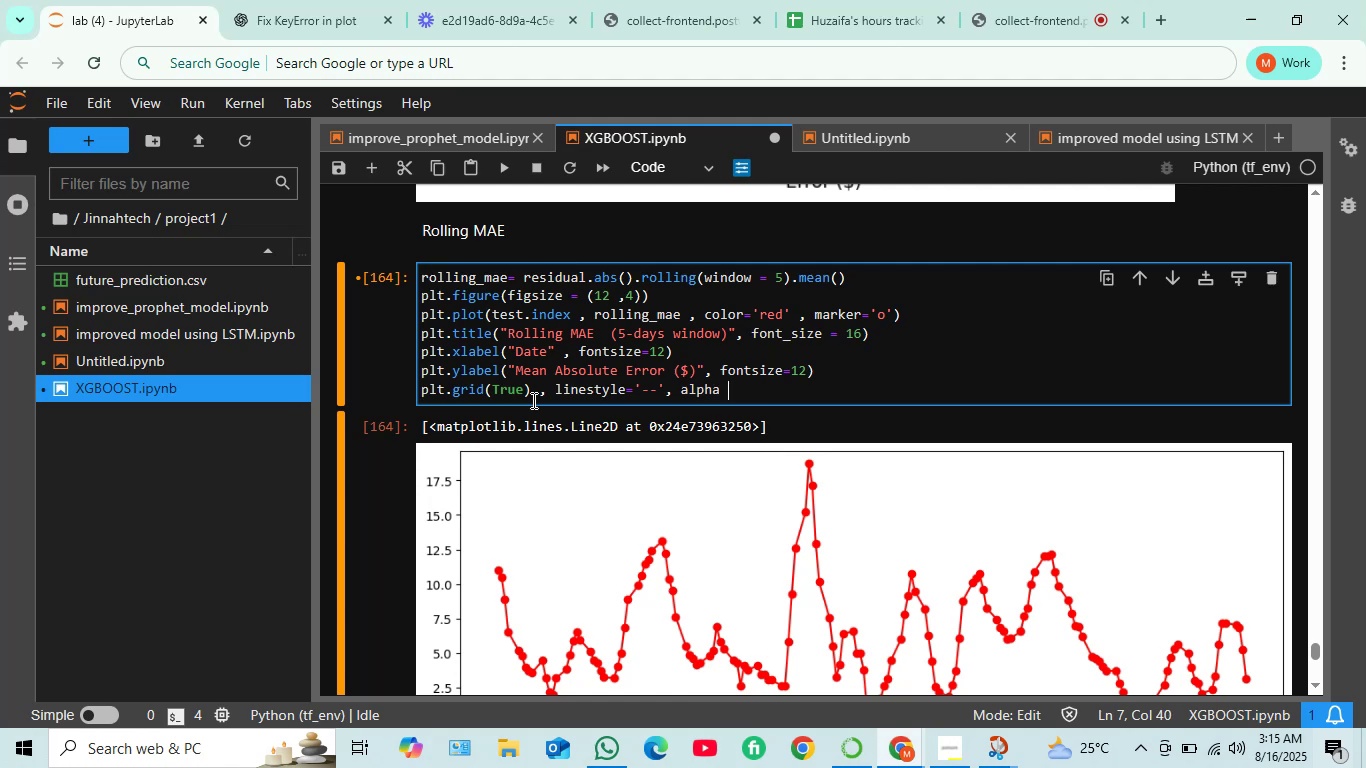 
key(Backspace)
 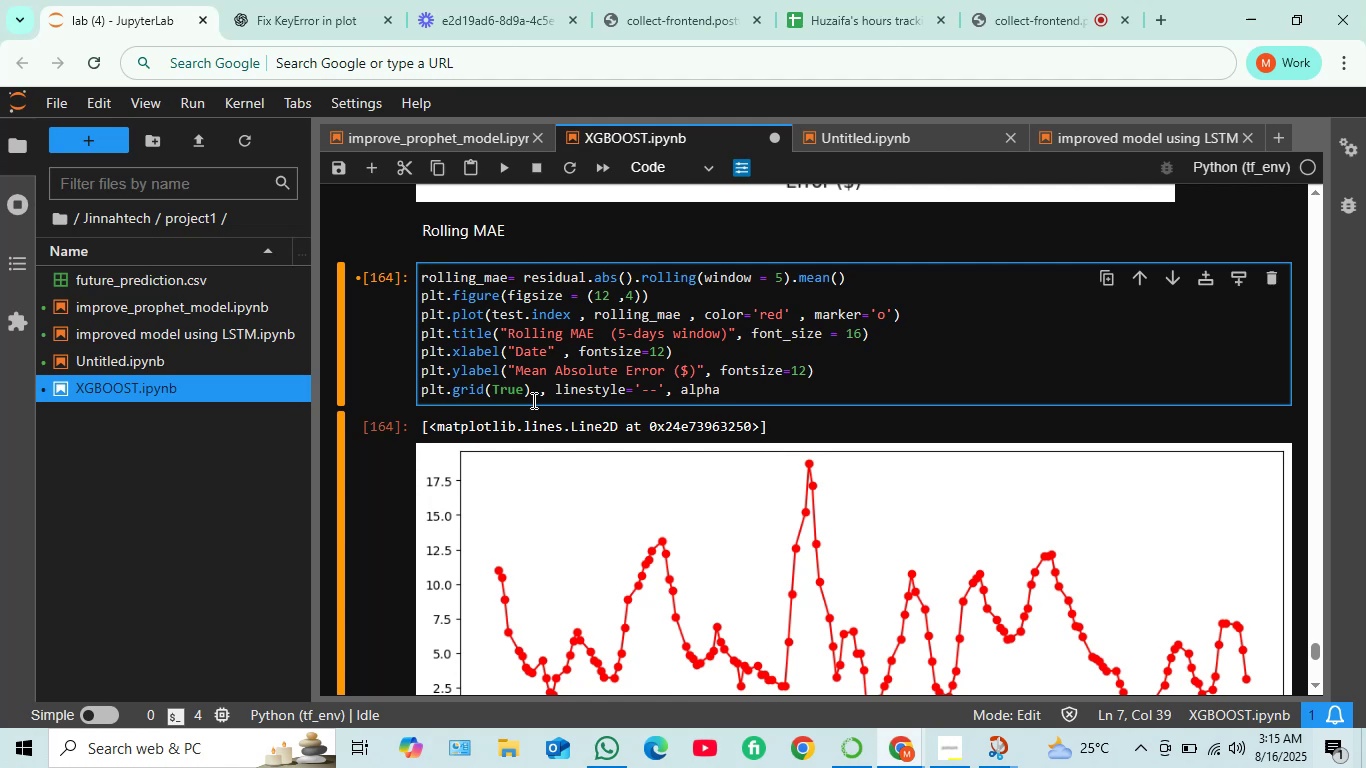 
key(Equal)
 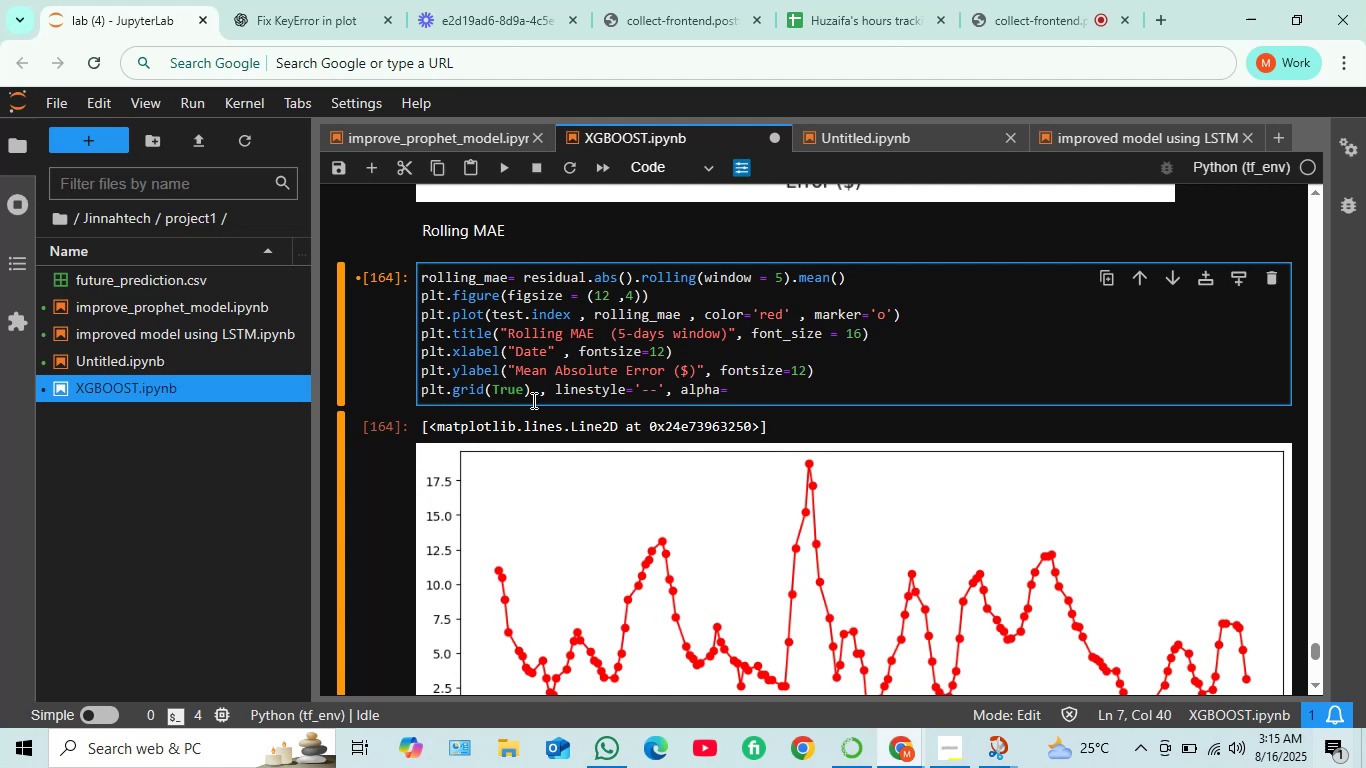 
key(0)
 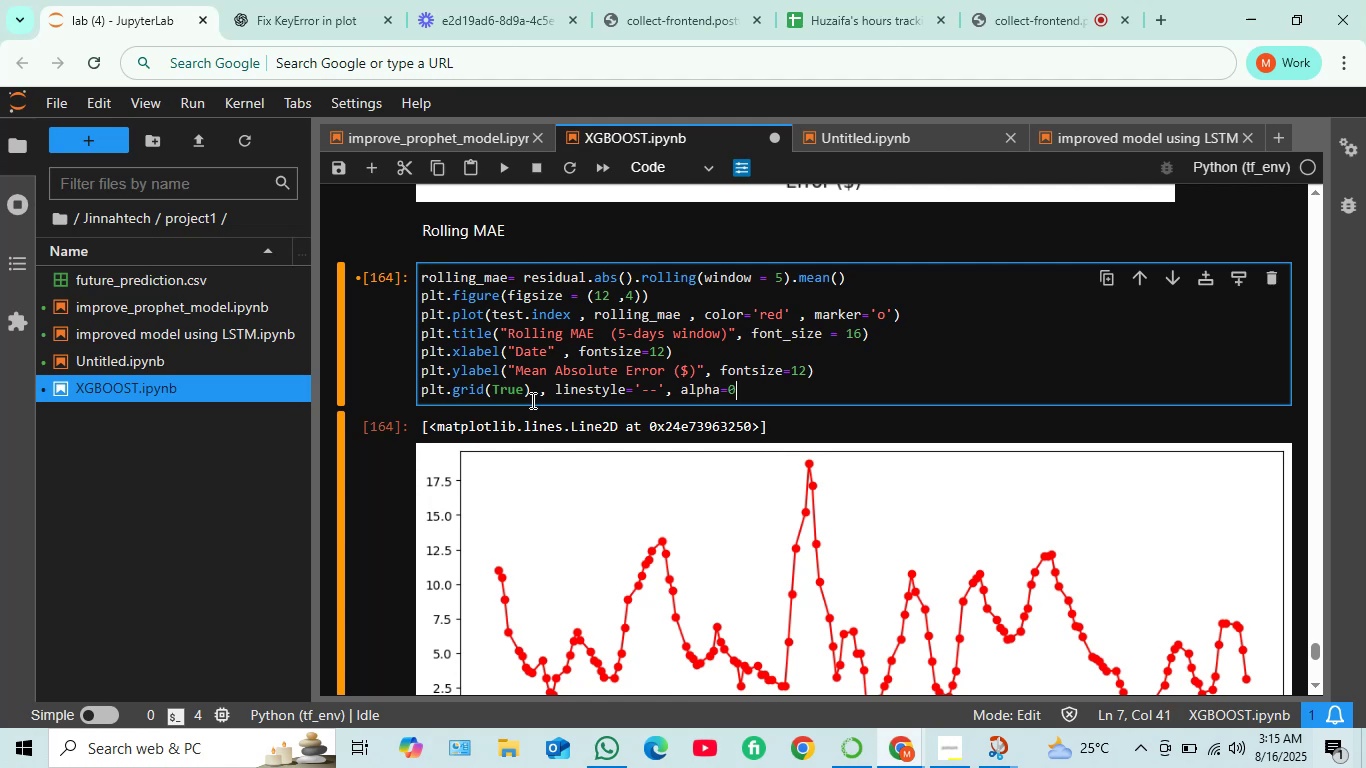 
key(Period)
 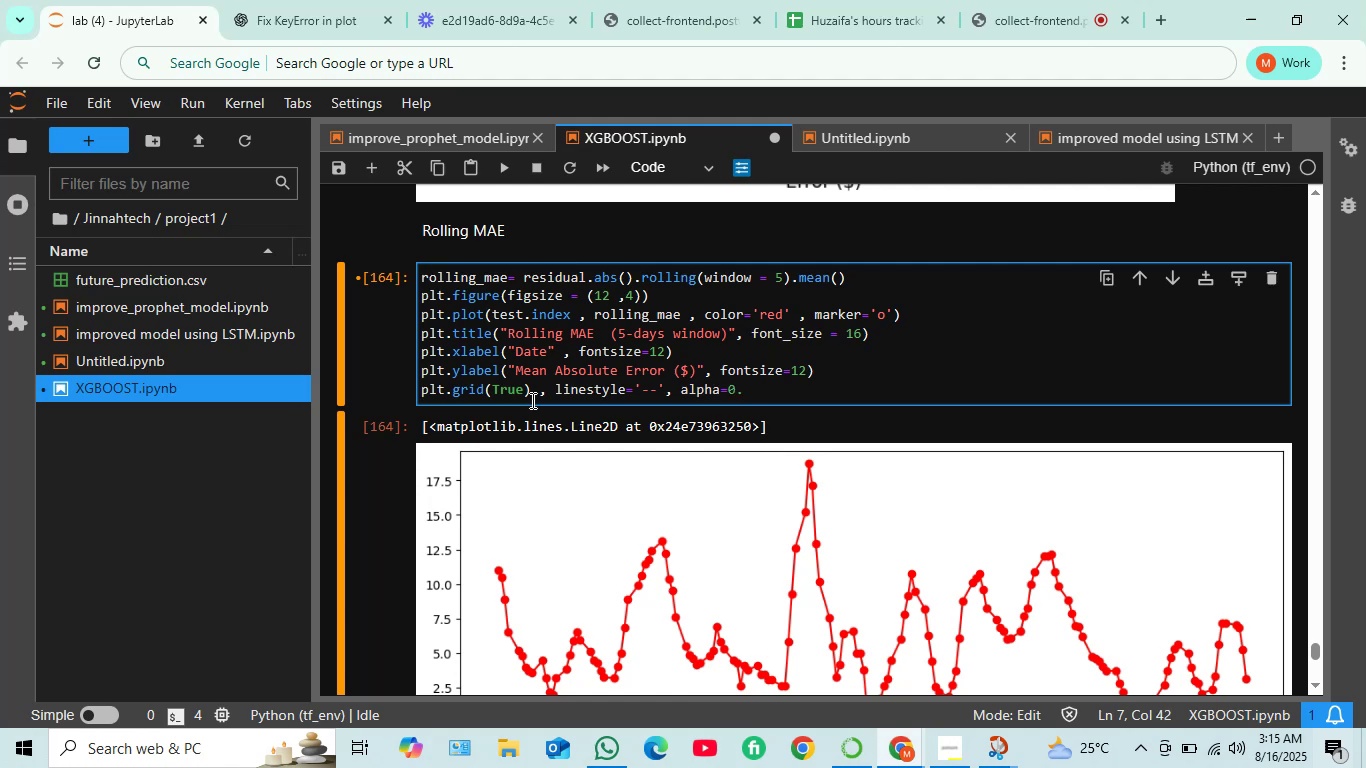 
key(5)
 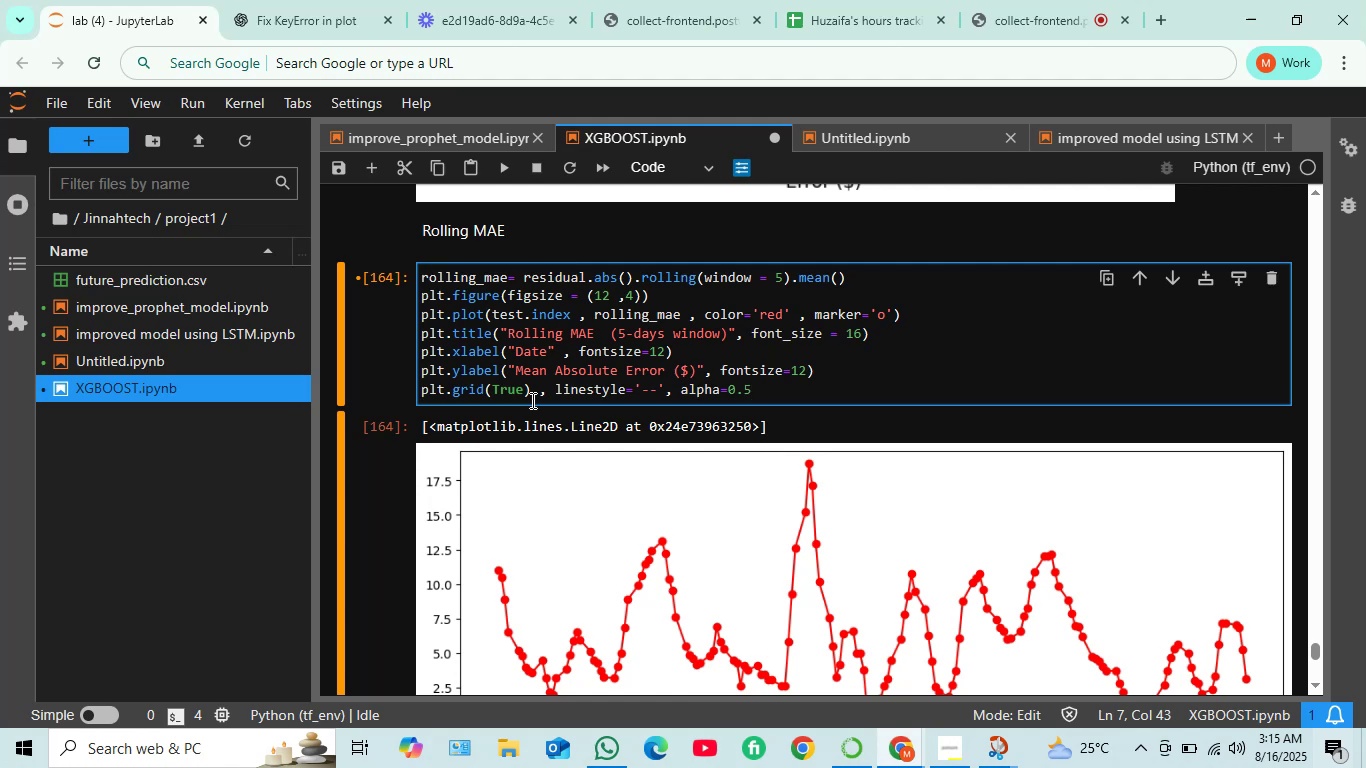 
key(Shift+0)
 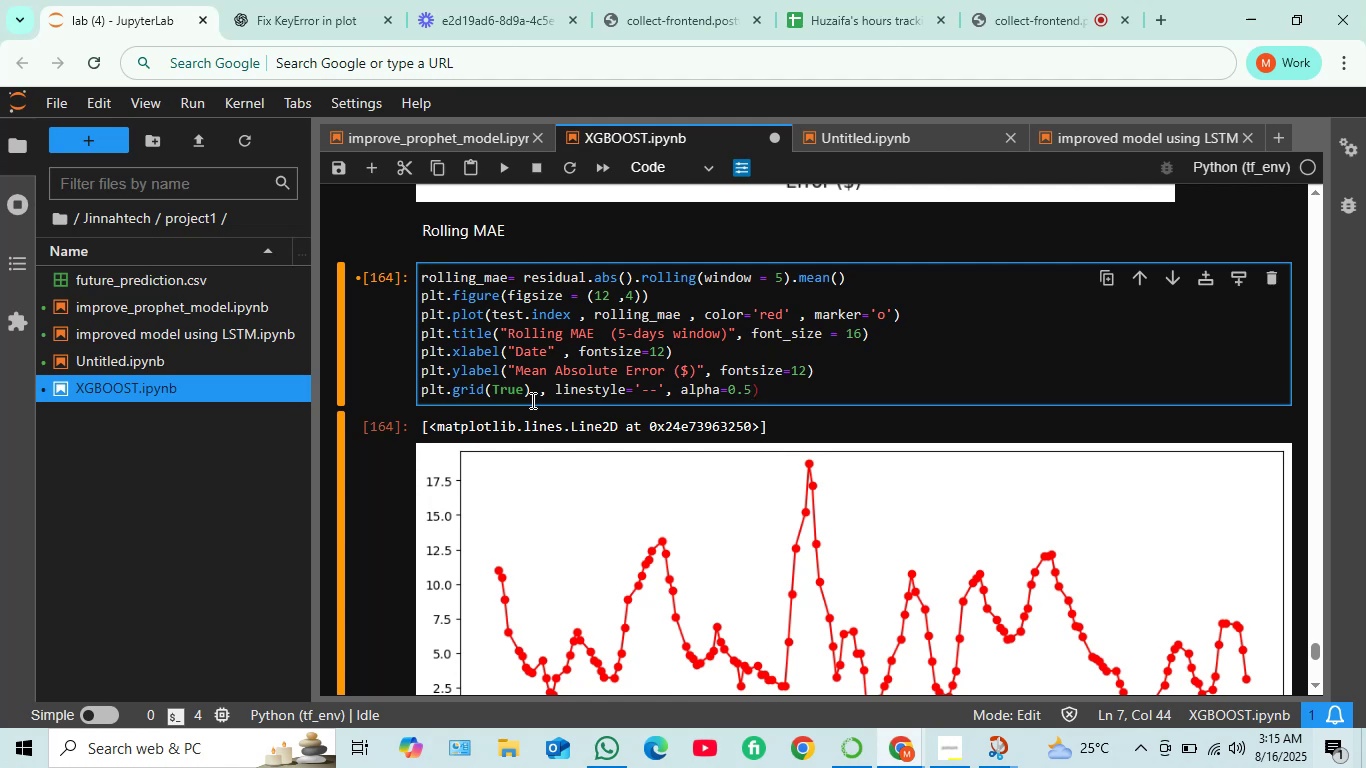 
key(Enter)
 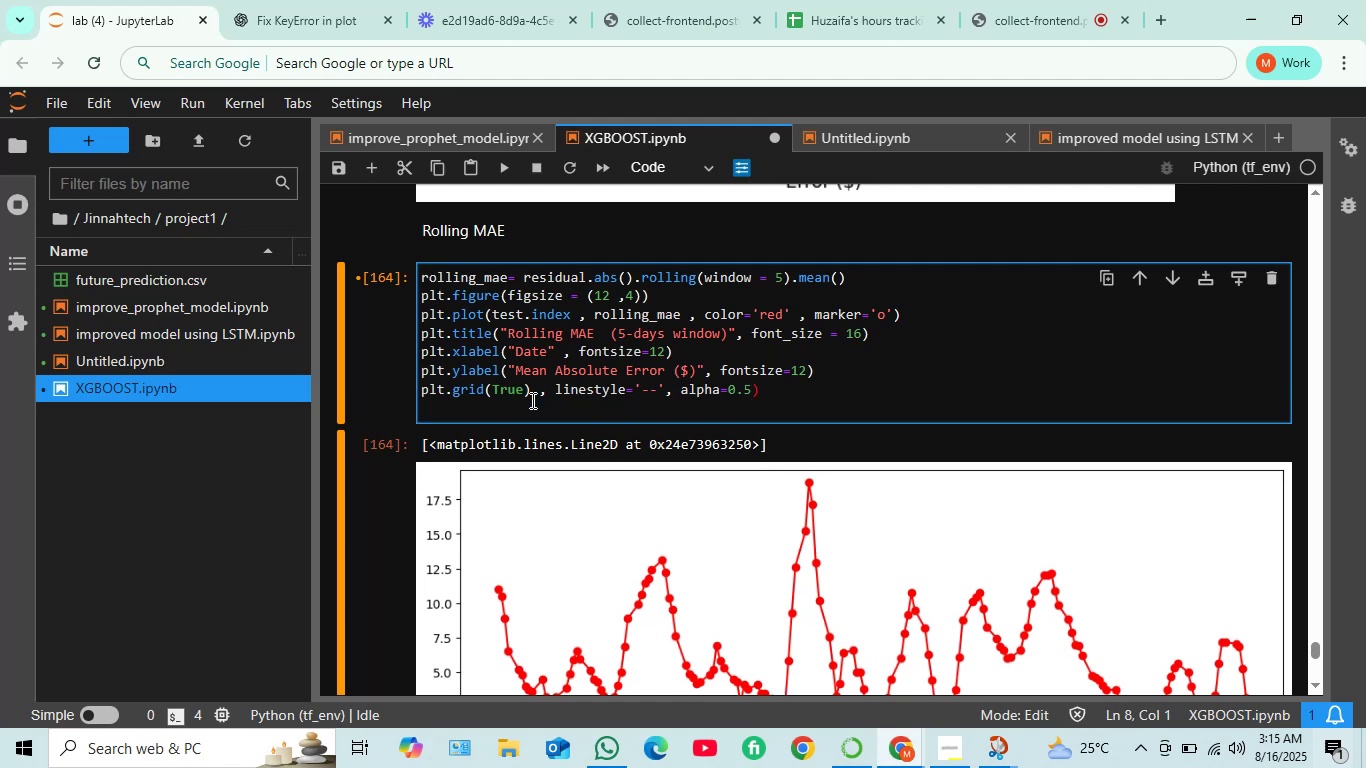 
type(plt.show())
 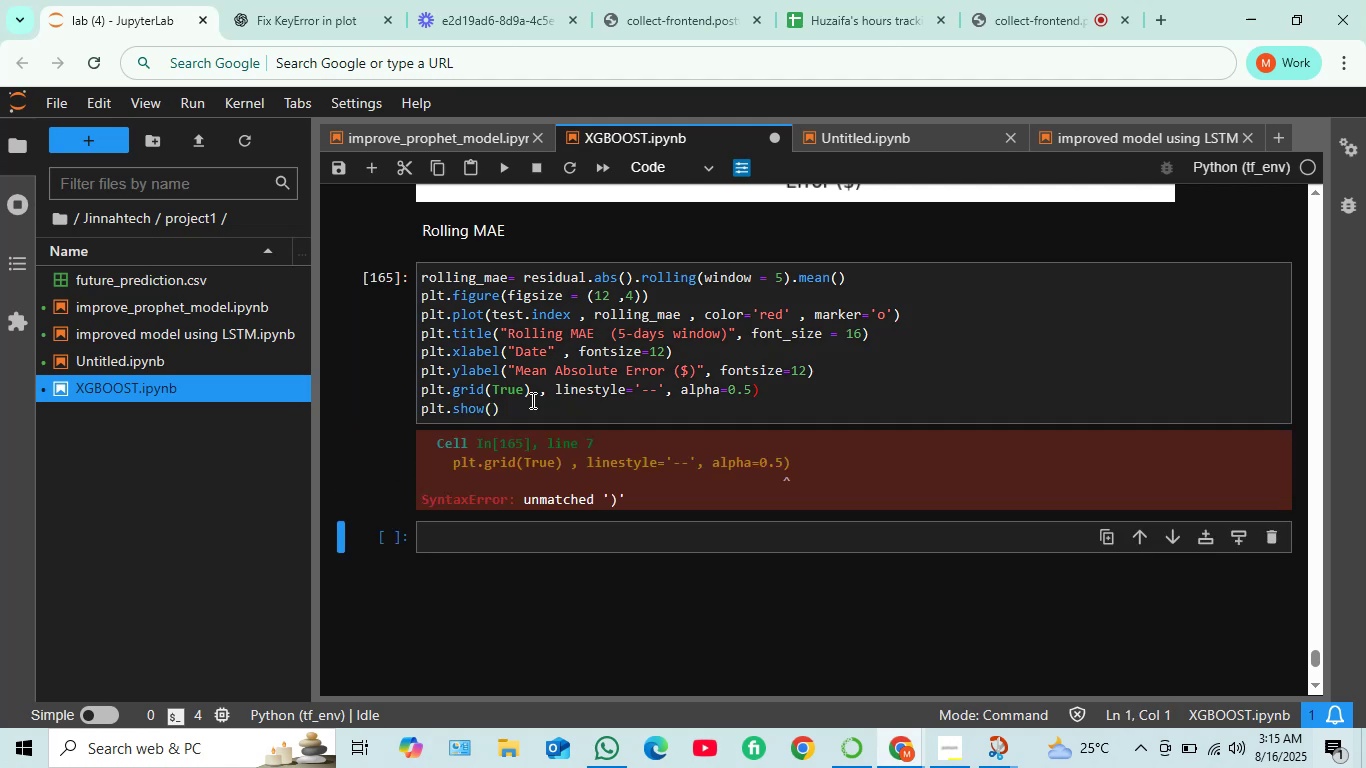 
 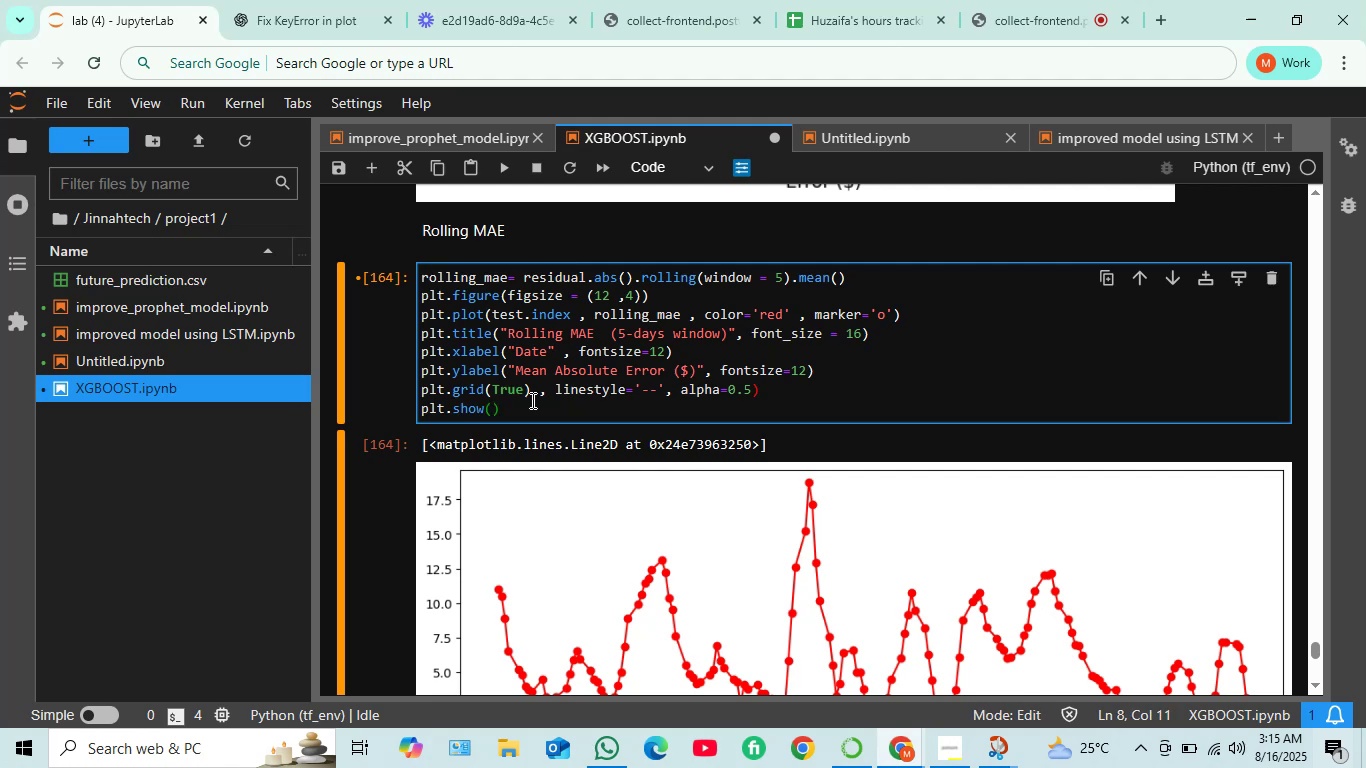 
key(Shift+Enter)
 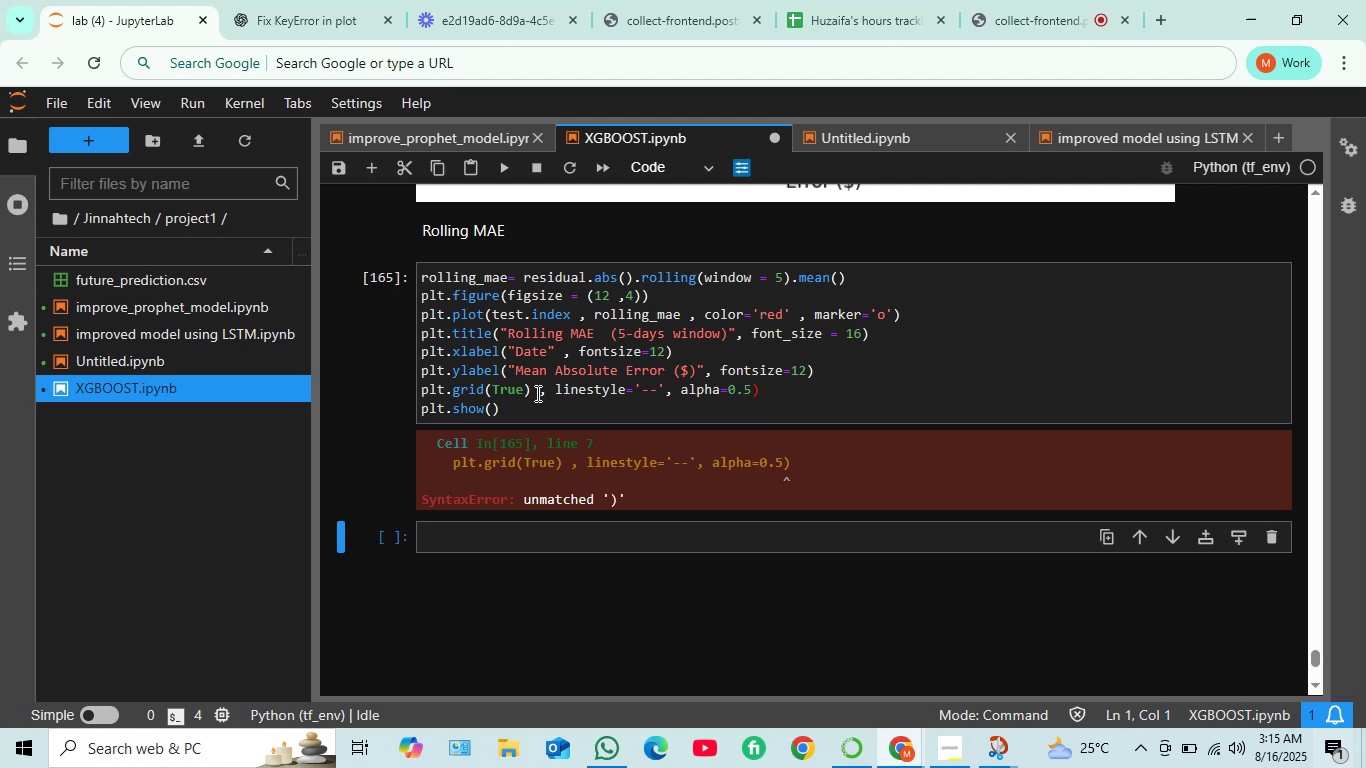 
wait(7.9)
 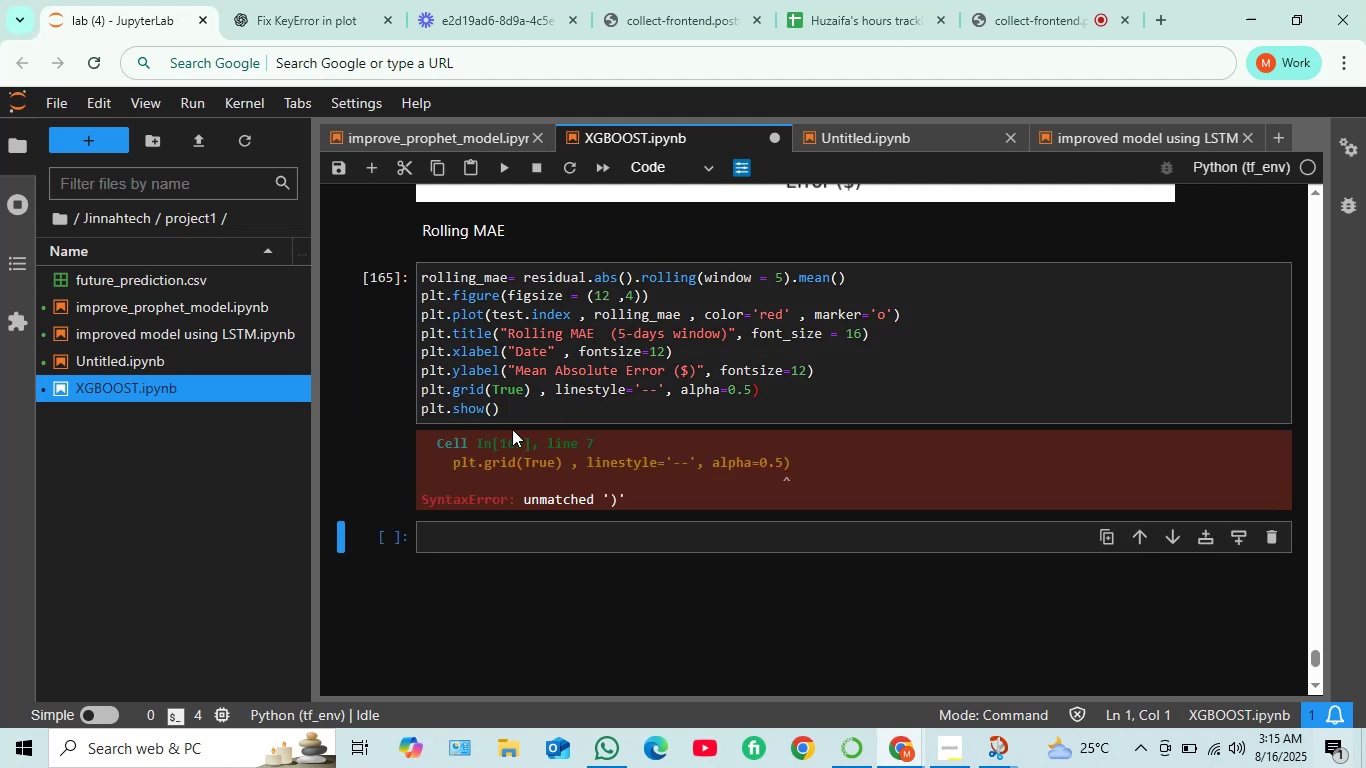 
key(Backspace)
 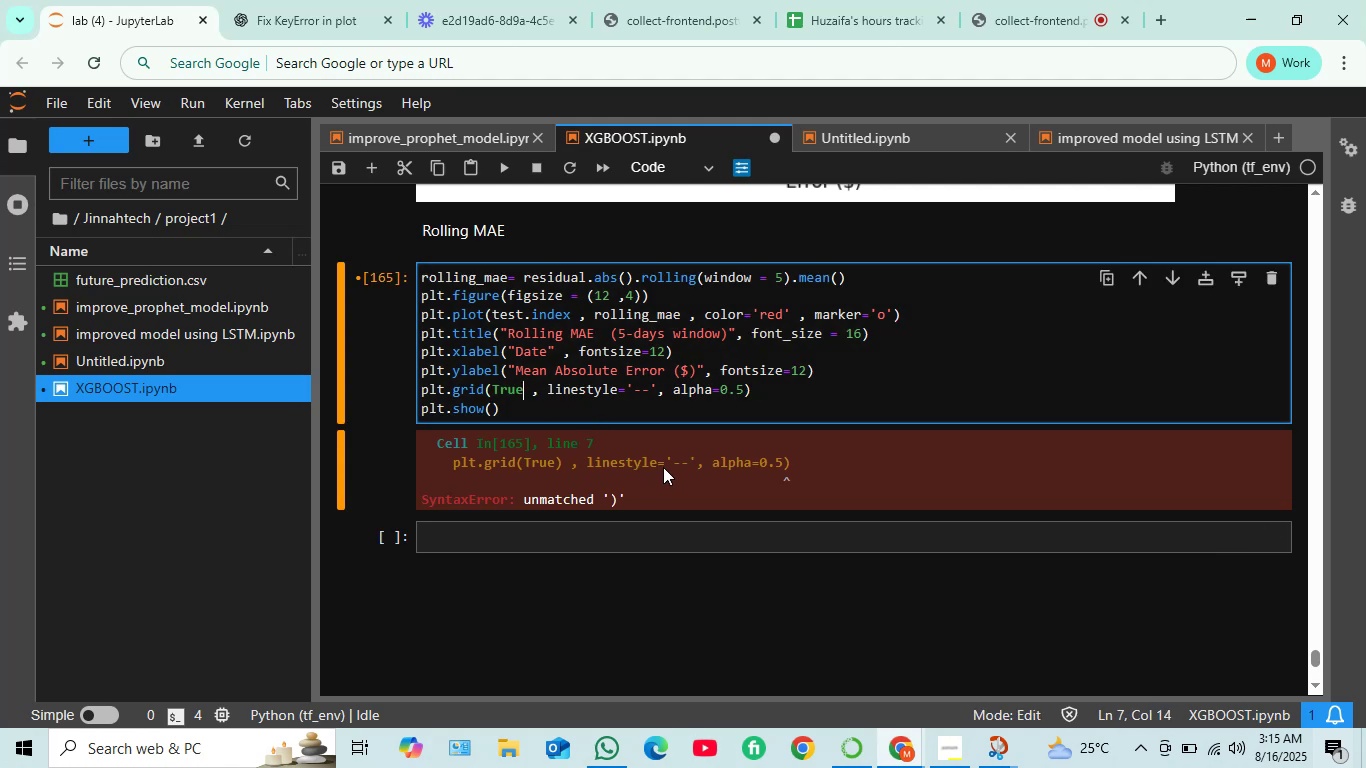 
key(Shift+ShiftRight)
 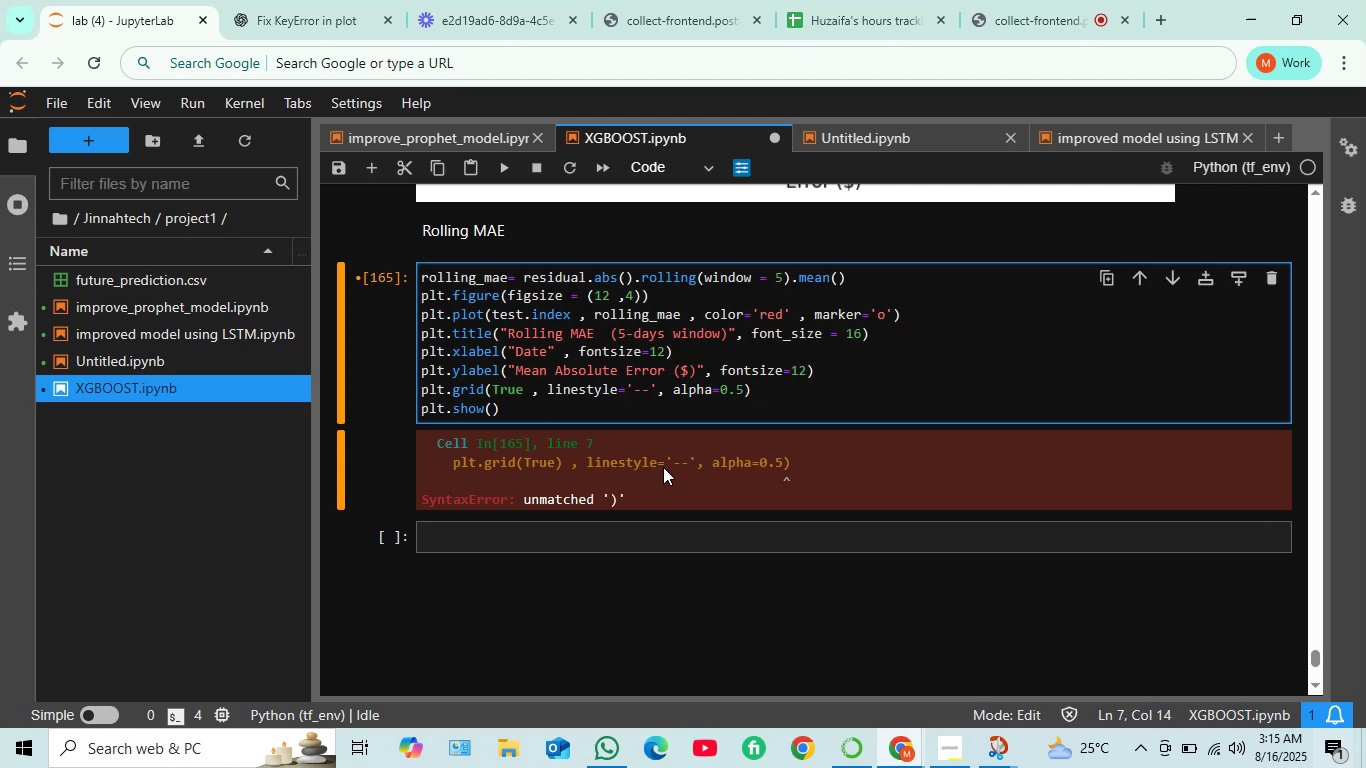 
key(Shift+Enter)
 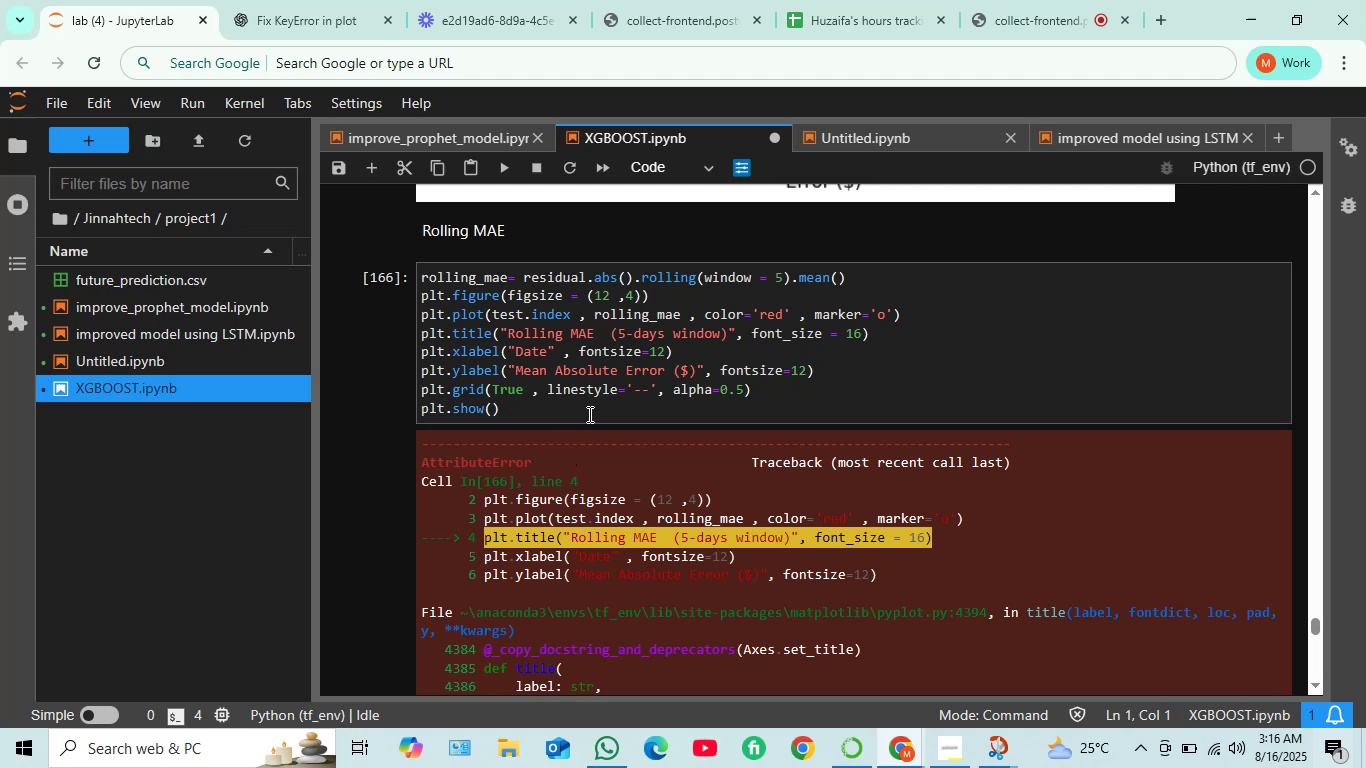 
wait(16.35)
 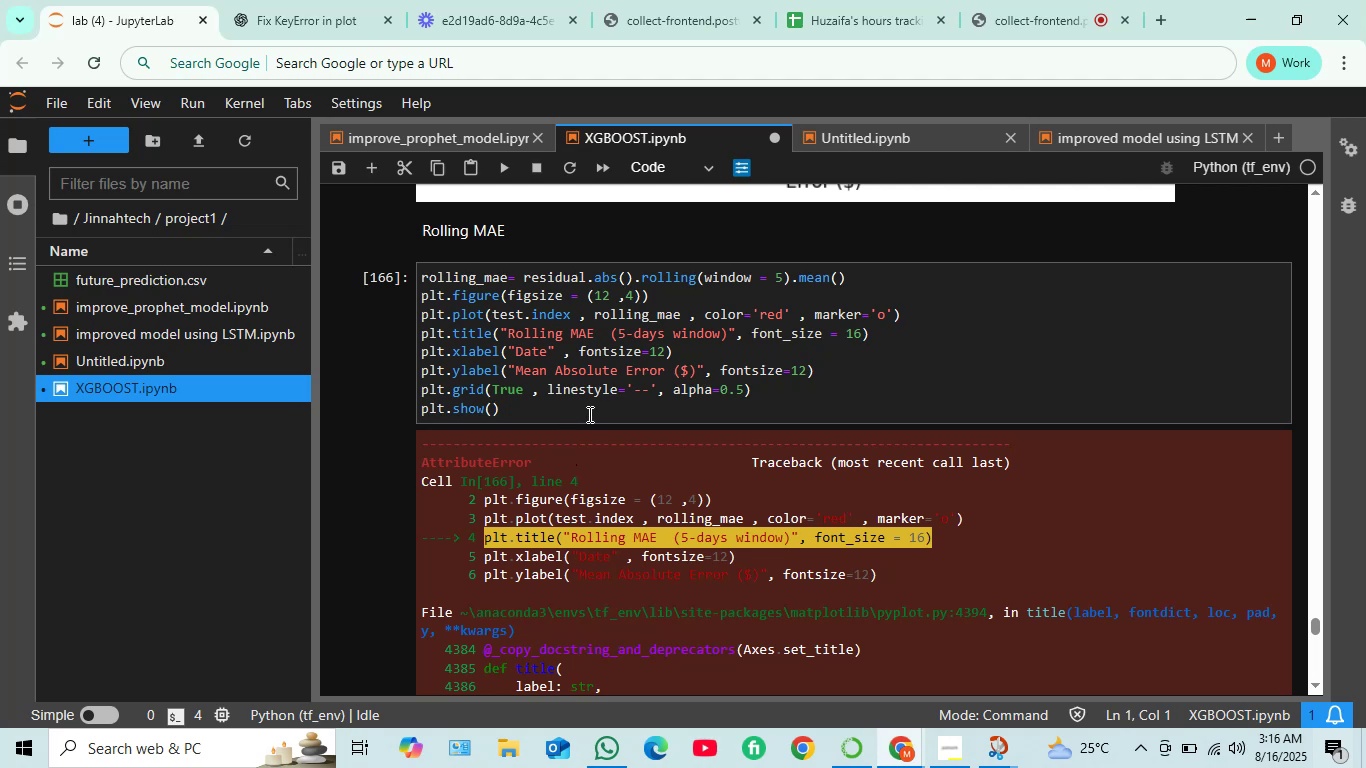 
scroll: coordinate [599, 510], scroll_direction: down, amount: 8.0
 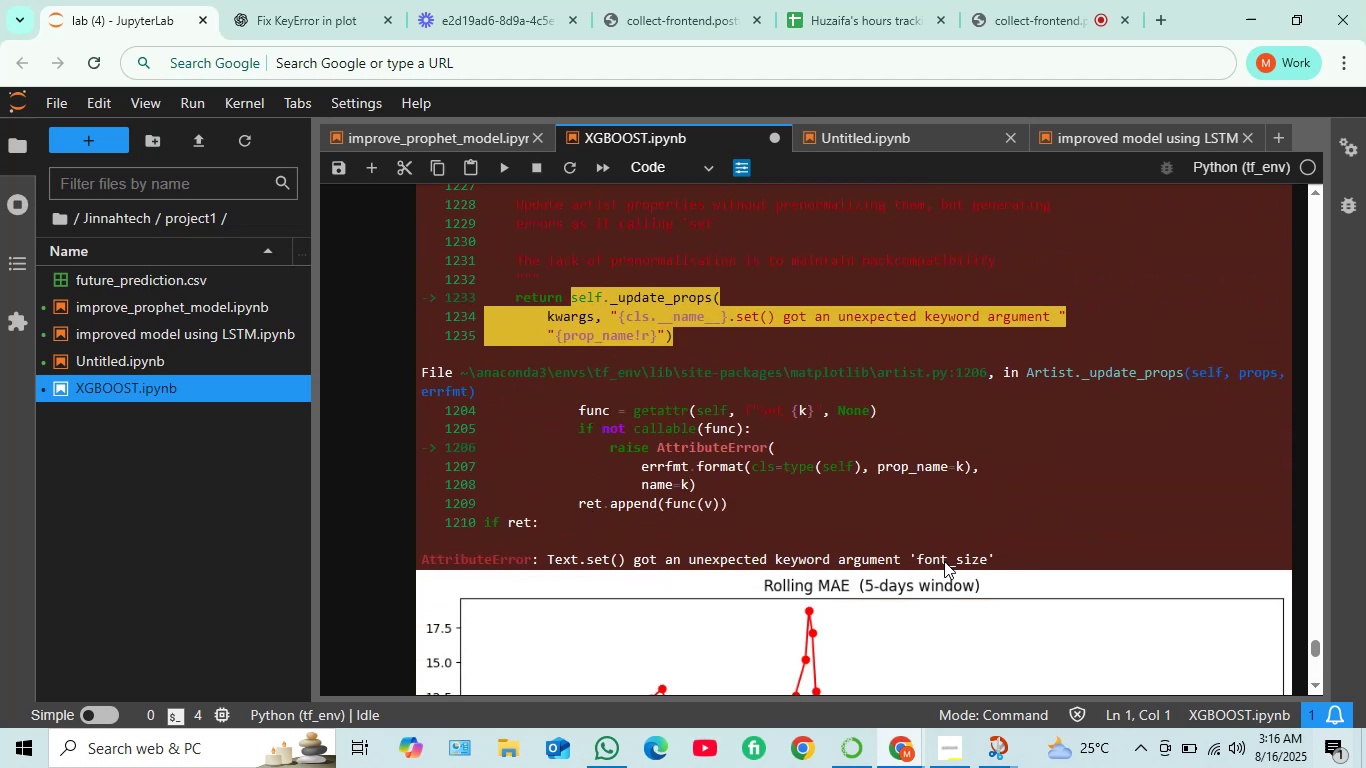 
wait(5.42)
 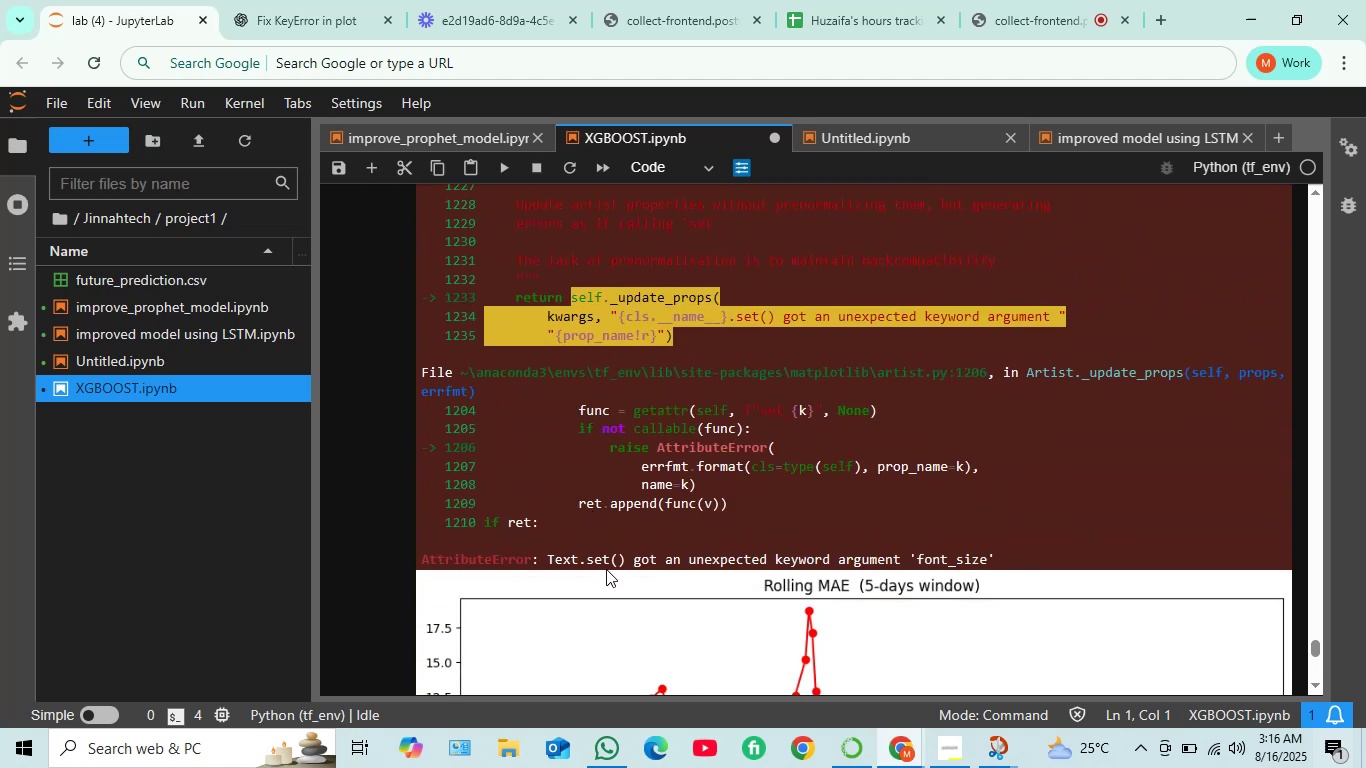 
scroll: coordinate [673, 417], scroll_direction: up, amount: 3.0
 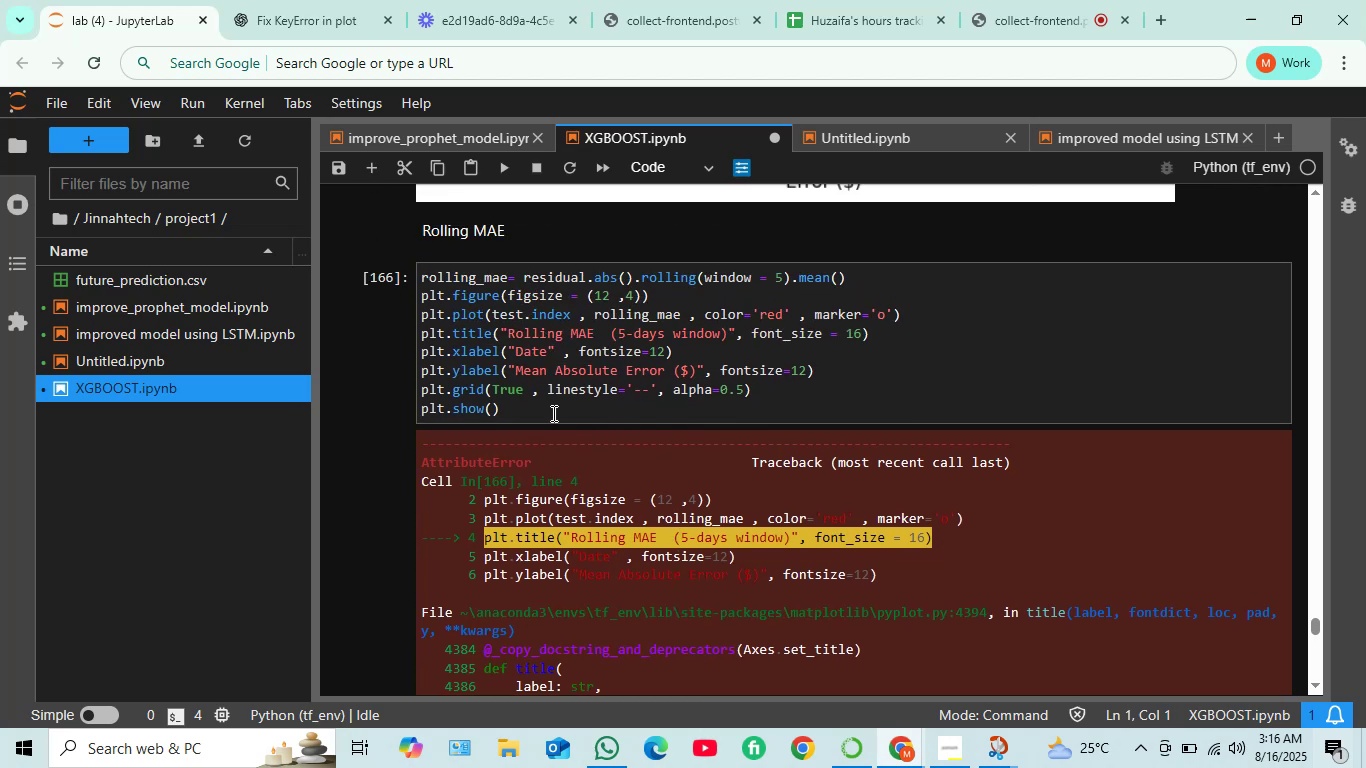 
wait(9.0)
 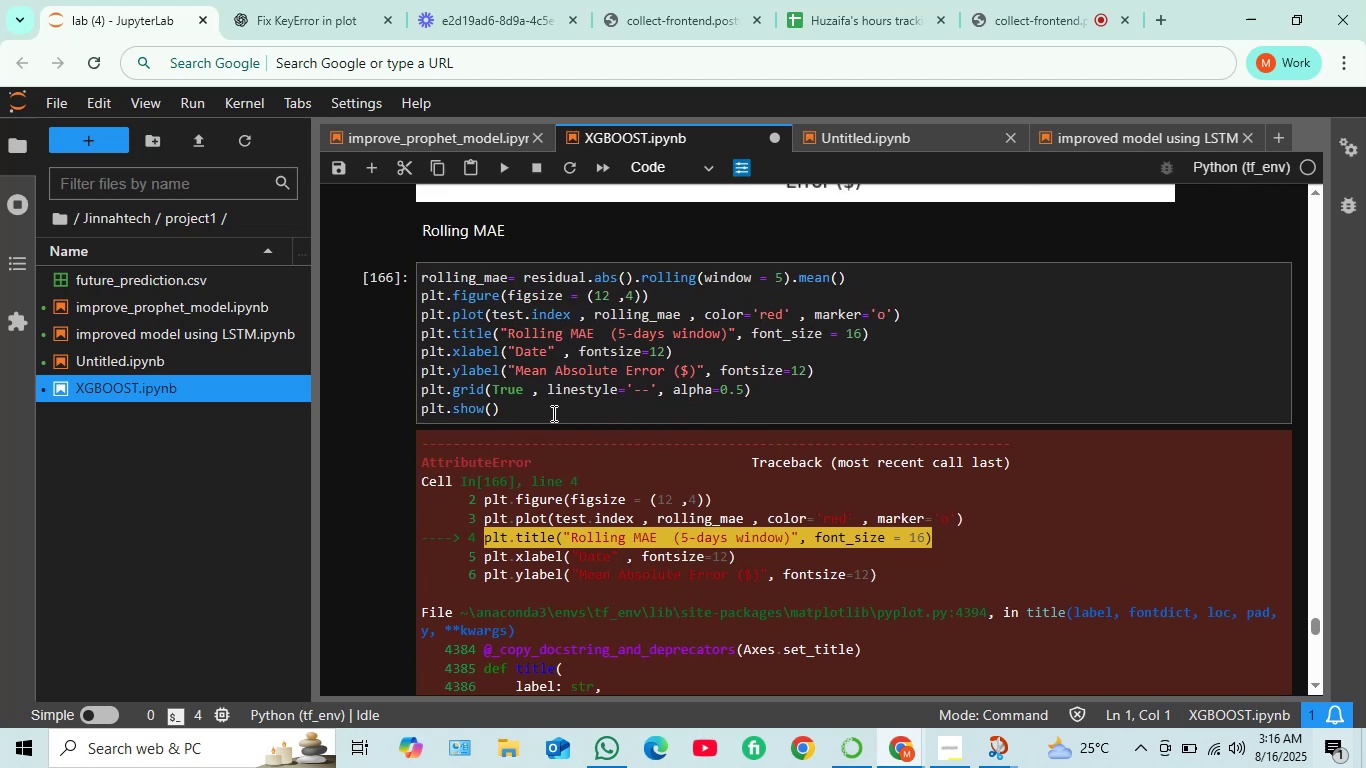 
left_click([790, 335])
 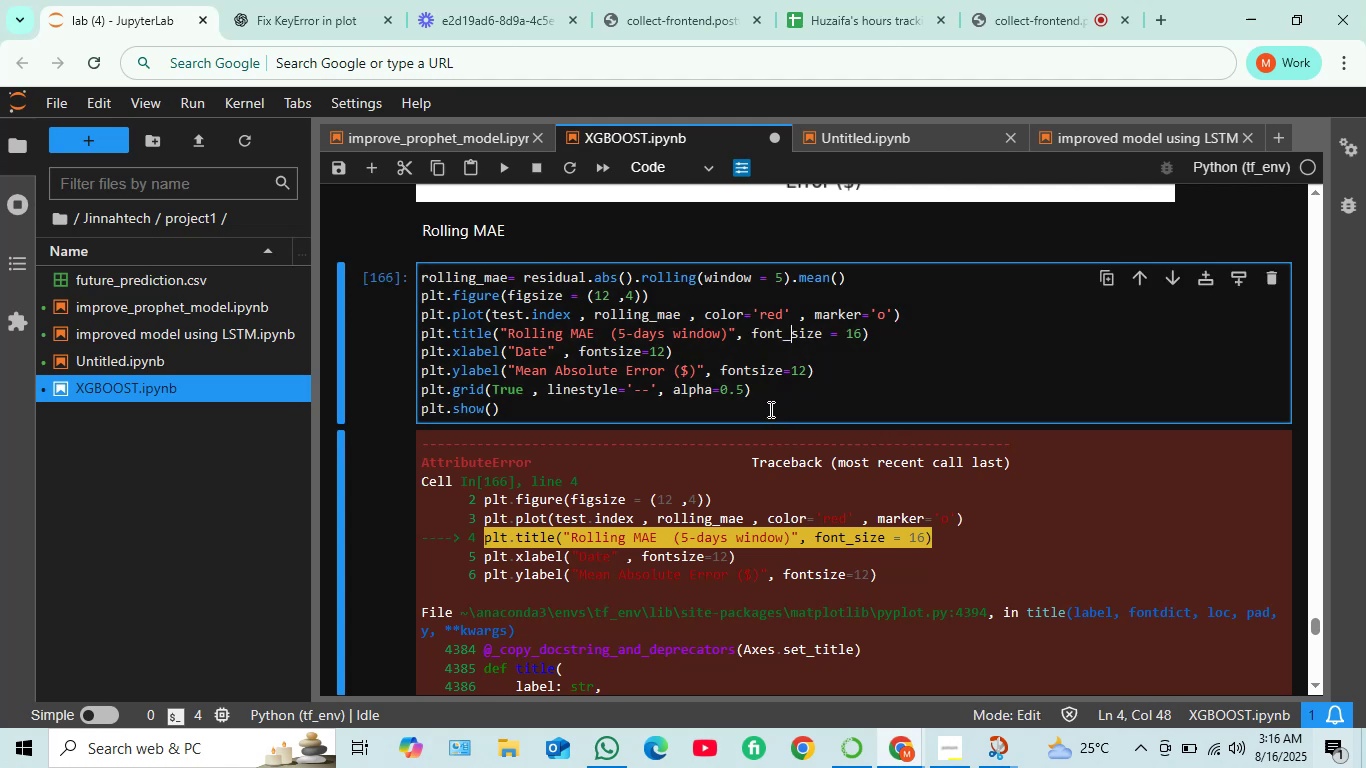 
key(Backspace)
 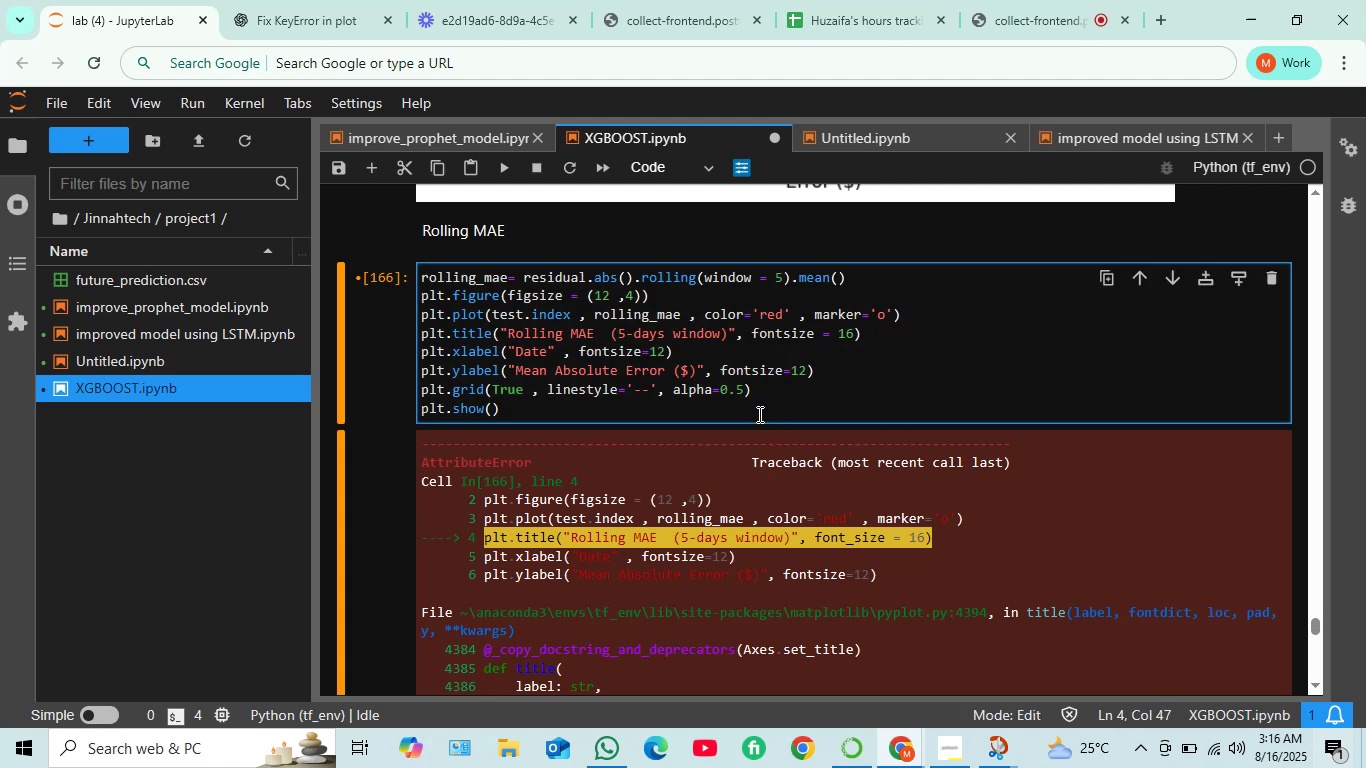 
key(Shift+ShiftRight)
 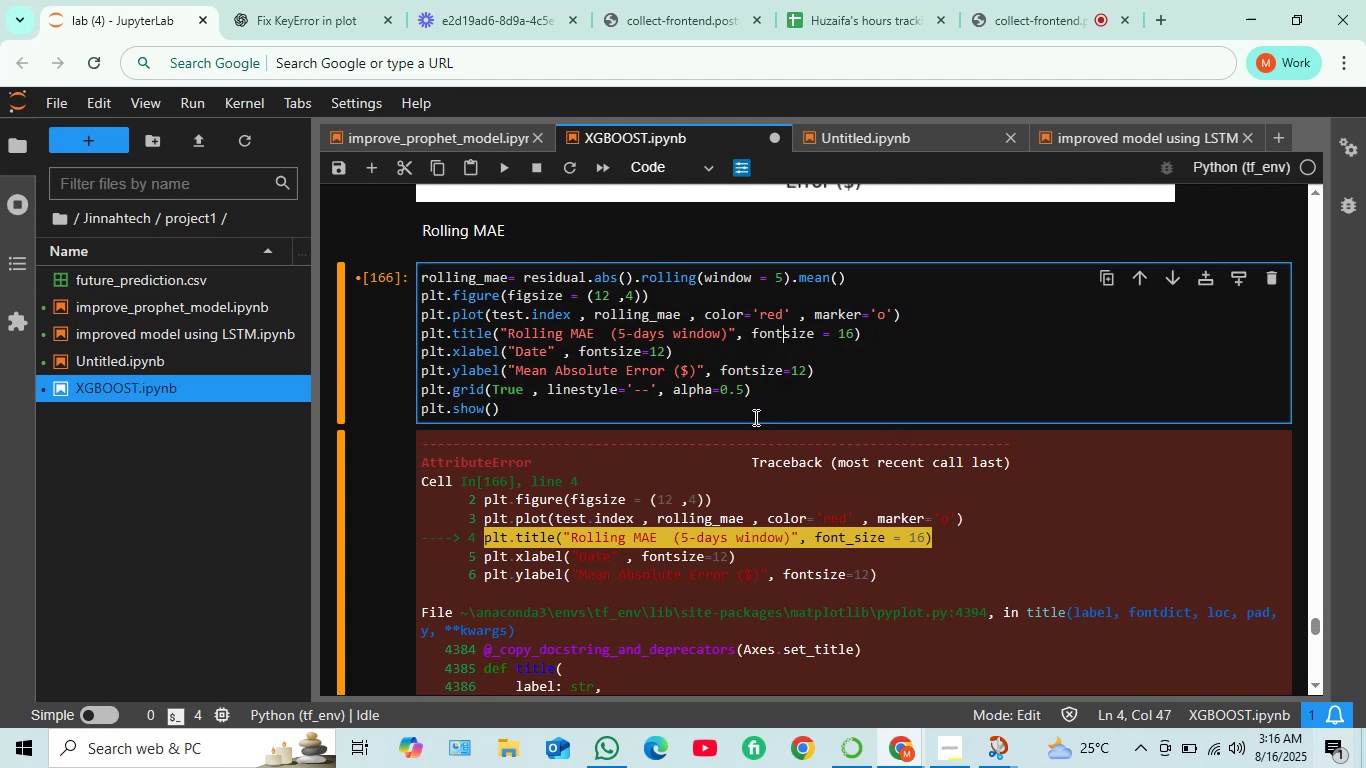 
key(Shift+Enter)
 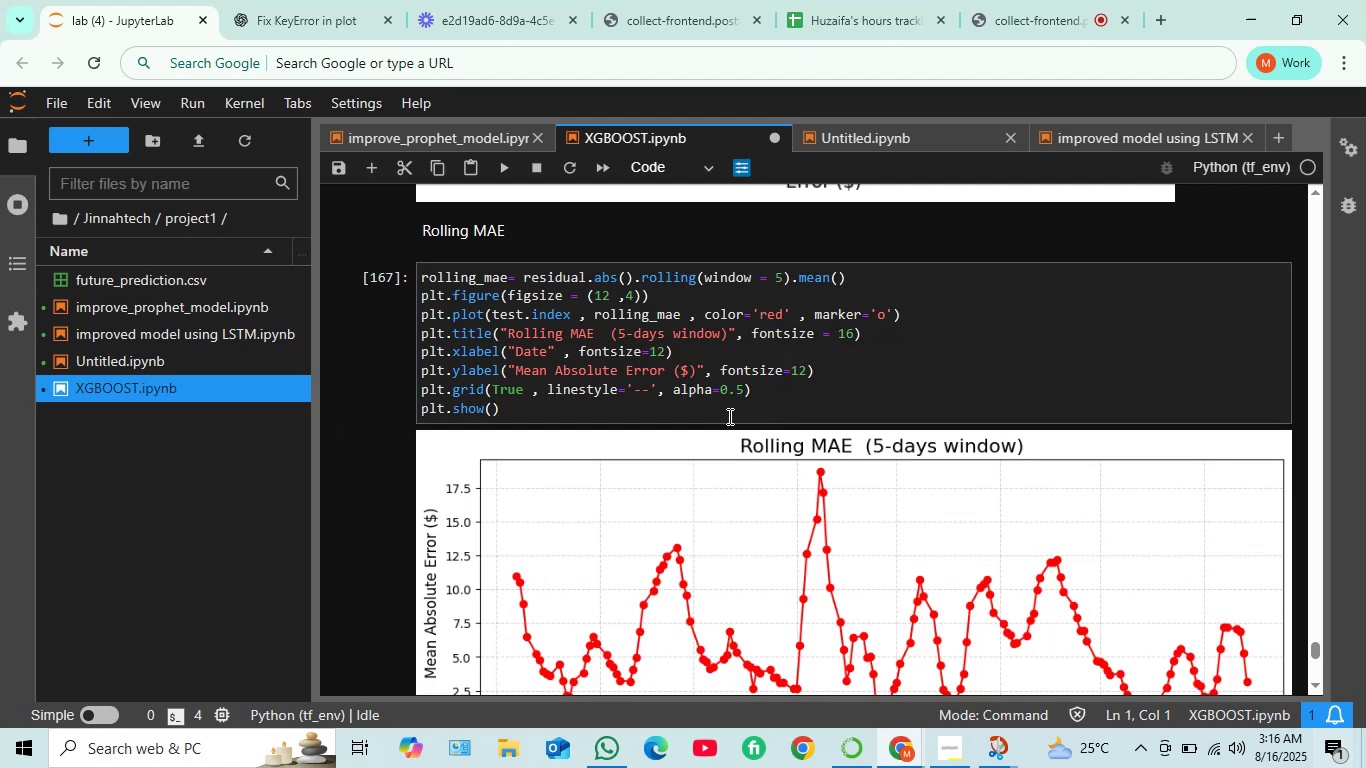 
scroll: coordinate [728, 414], scroll_direction: down, amount: 3.0
 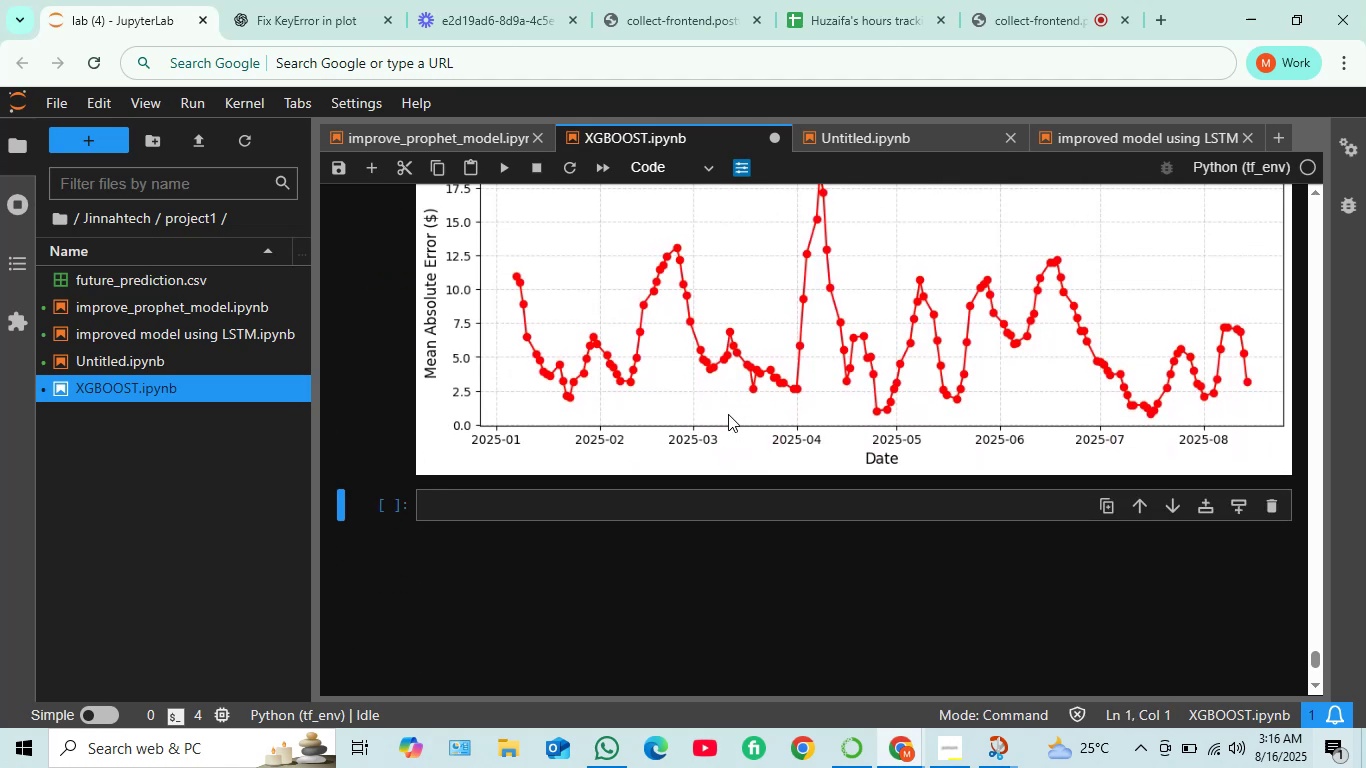 
scroll: coordinate [711, 408], scroll_direction: up, amount: 1.0
 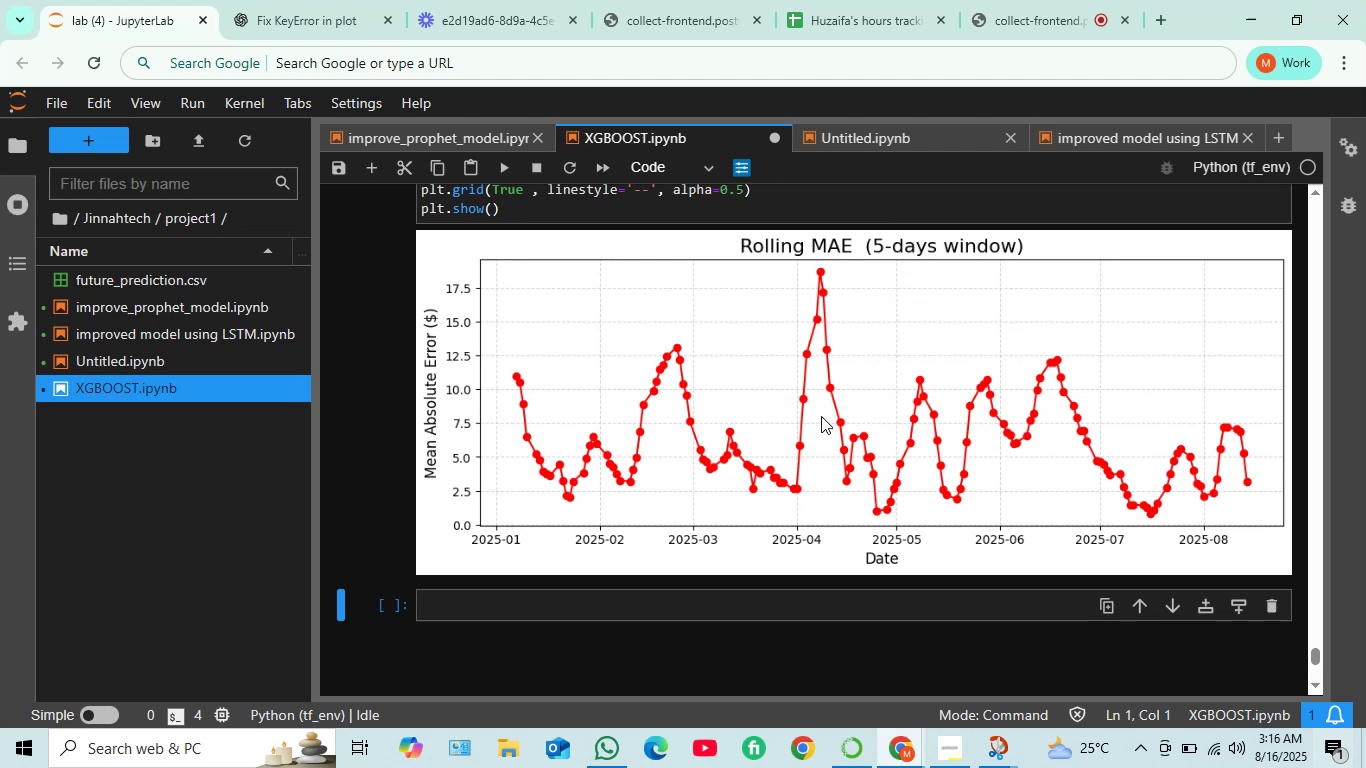 
wait(24.75)
 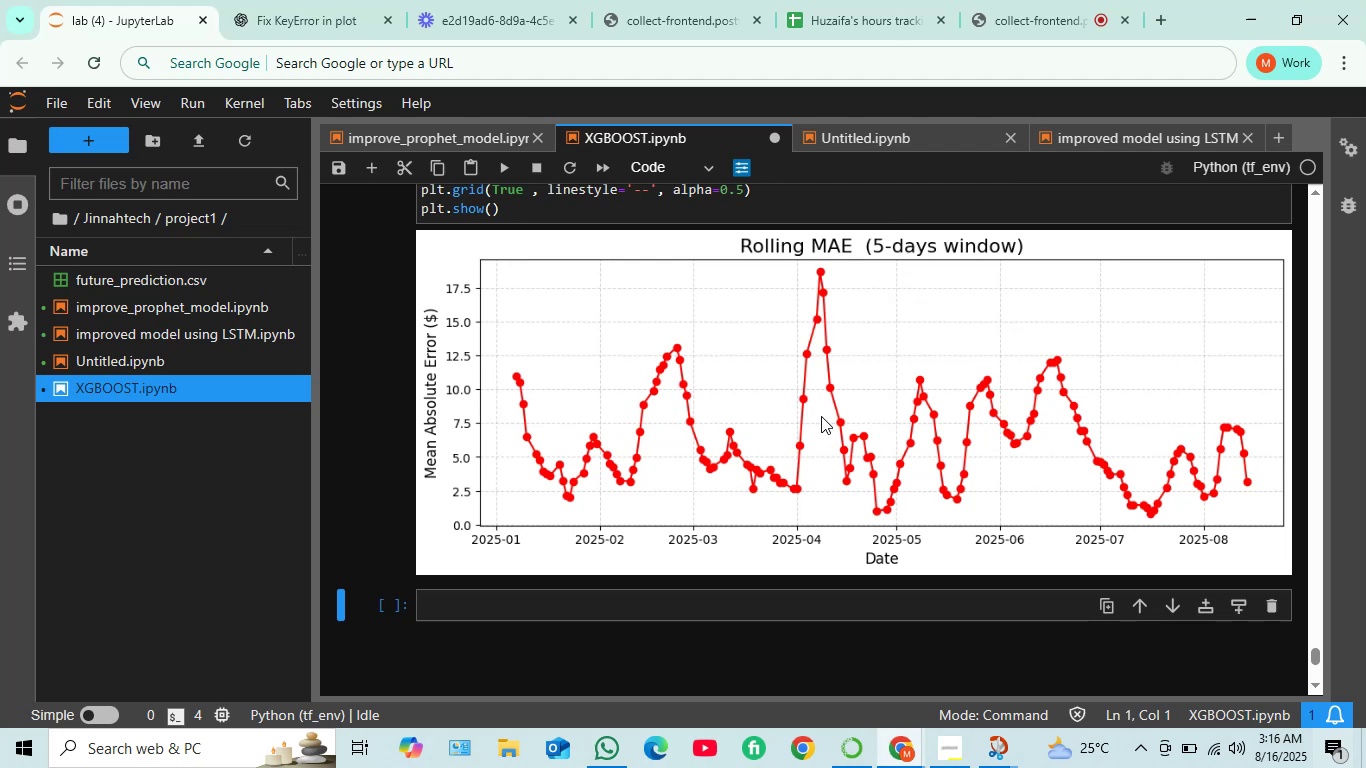 
scroll: coordinate [618, 422], scroll_direction: up, amount: 2.0
 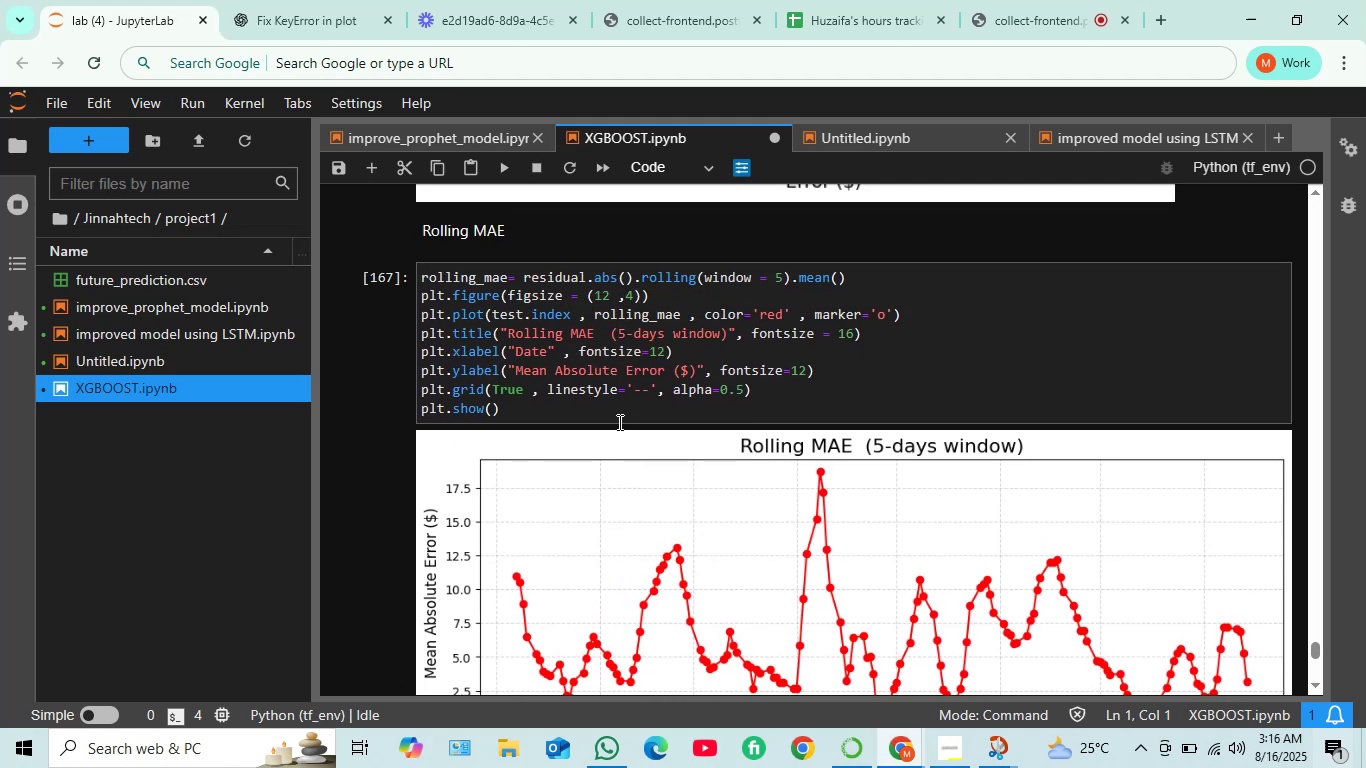 
scroll: coordinate [618, 422], scroll_direction: down, amount: 2.0
 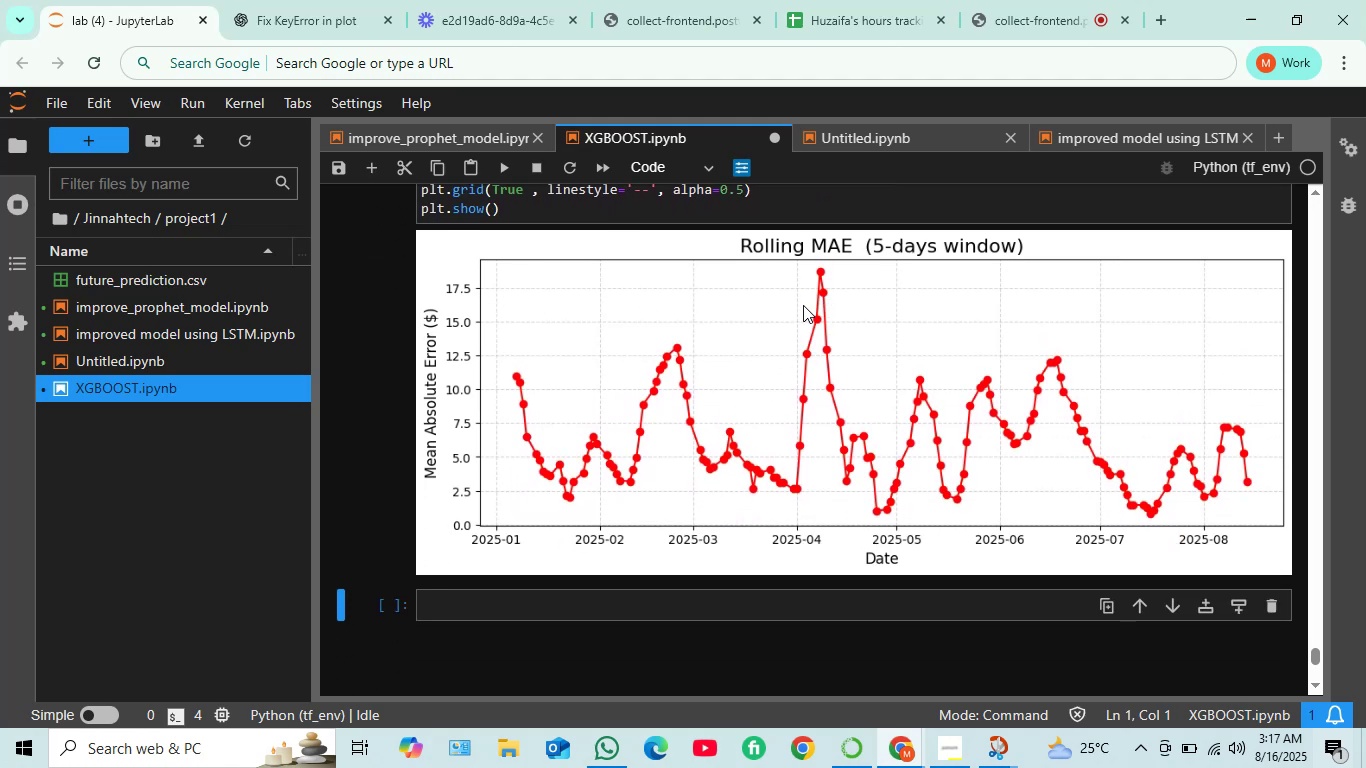 
wait(7.43)
 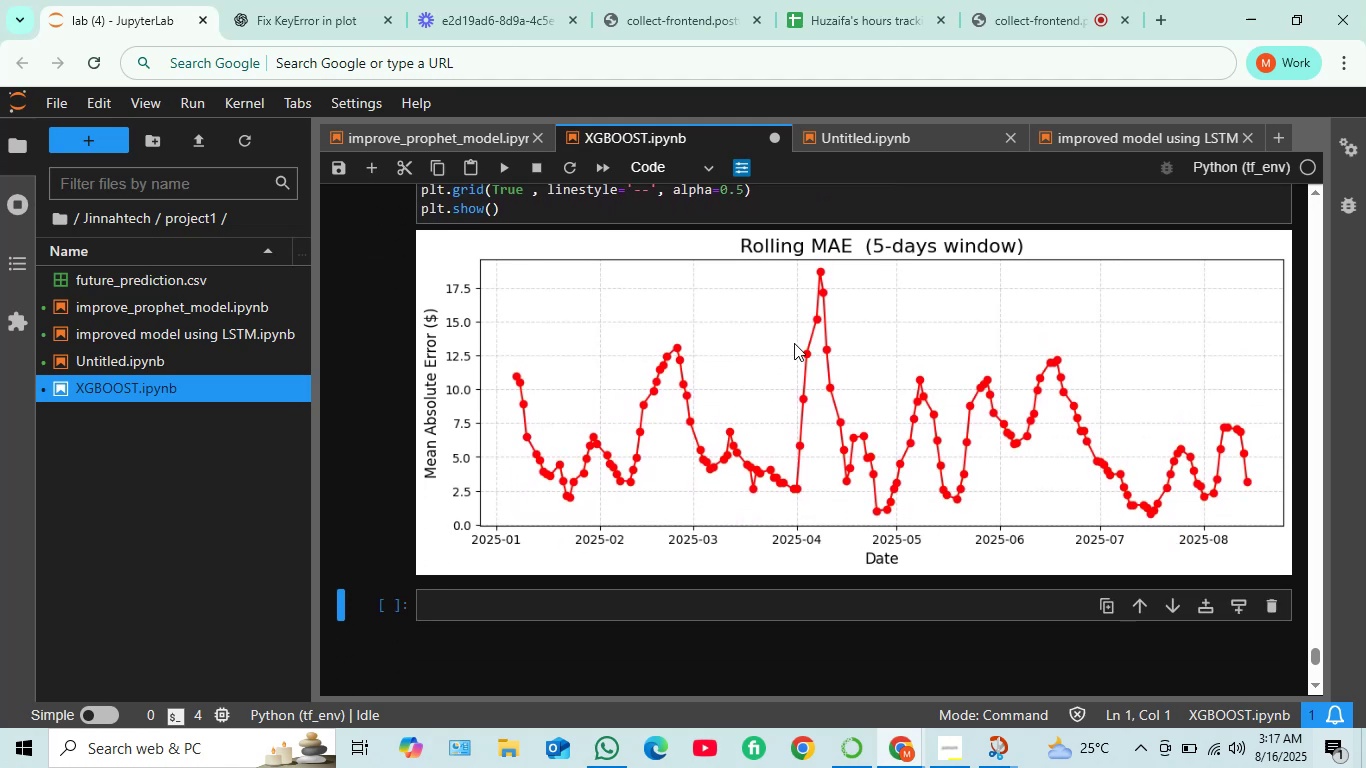 
scroll: coordinate [803, 305], scroll_direction: down, amount: 1.0
 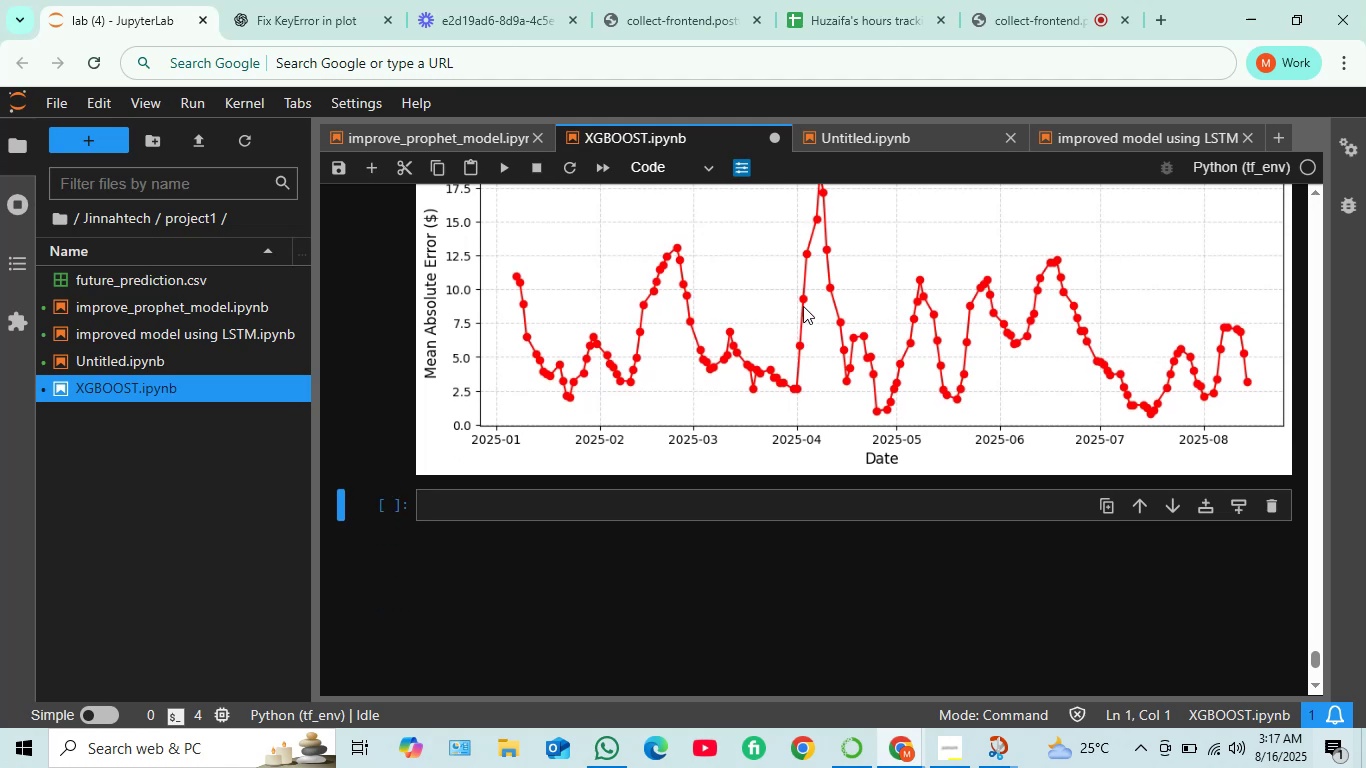 
scroll: coordinate [803, 306], scroll_direction: up, amount: 1.0
 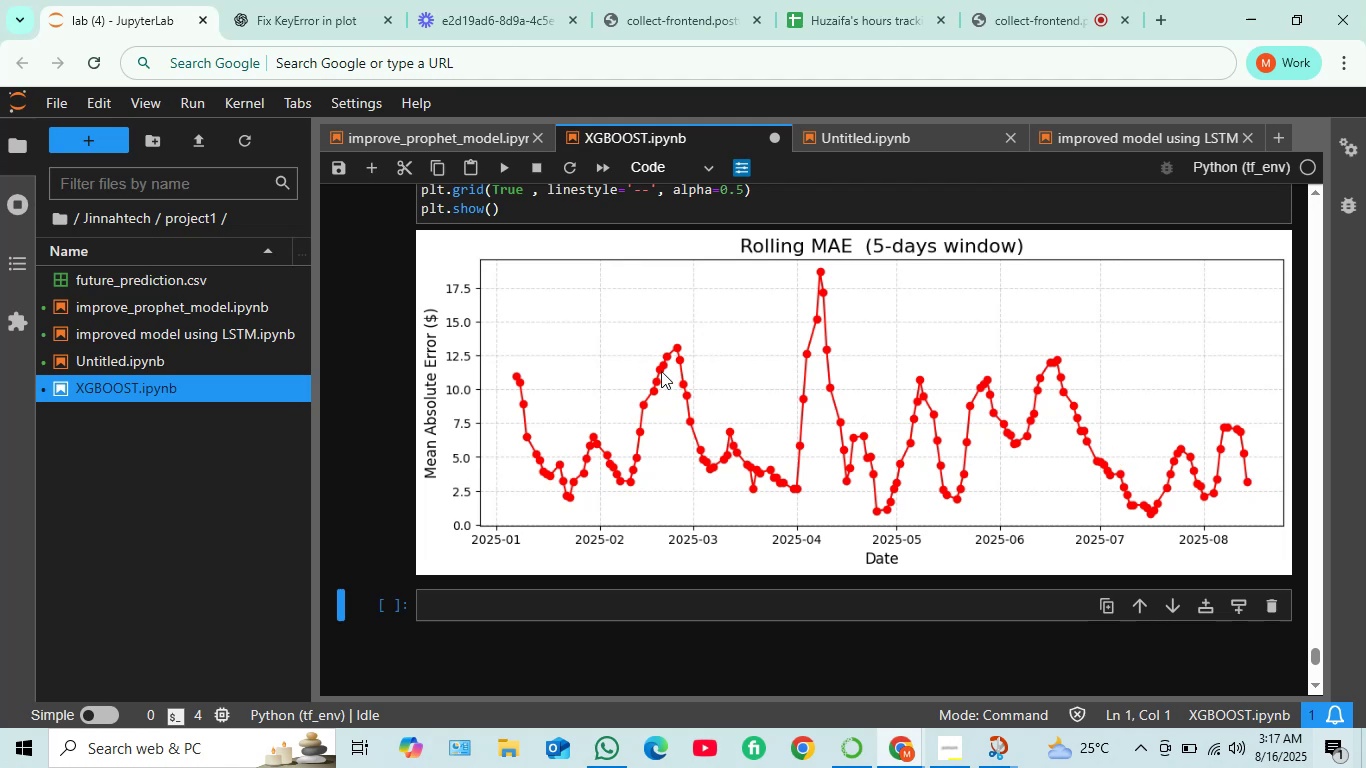 
wait(17.33)
 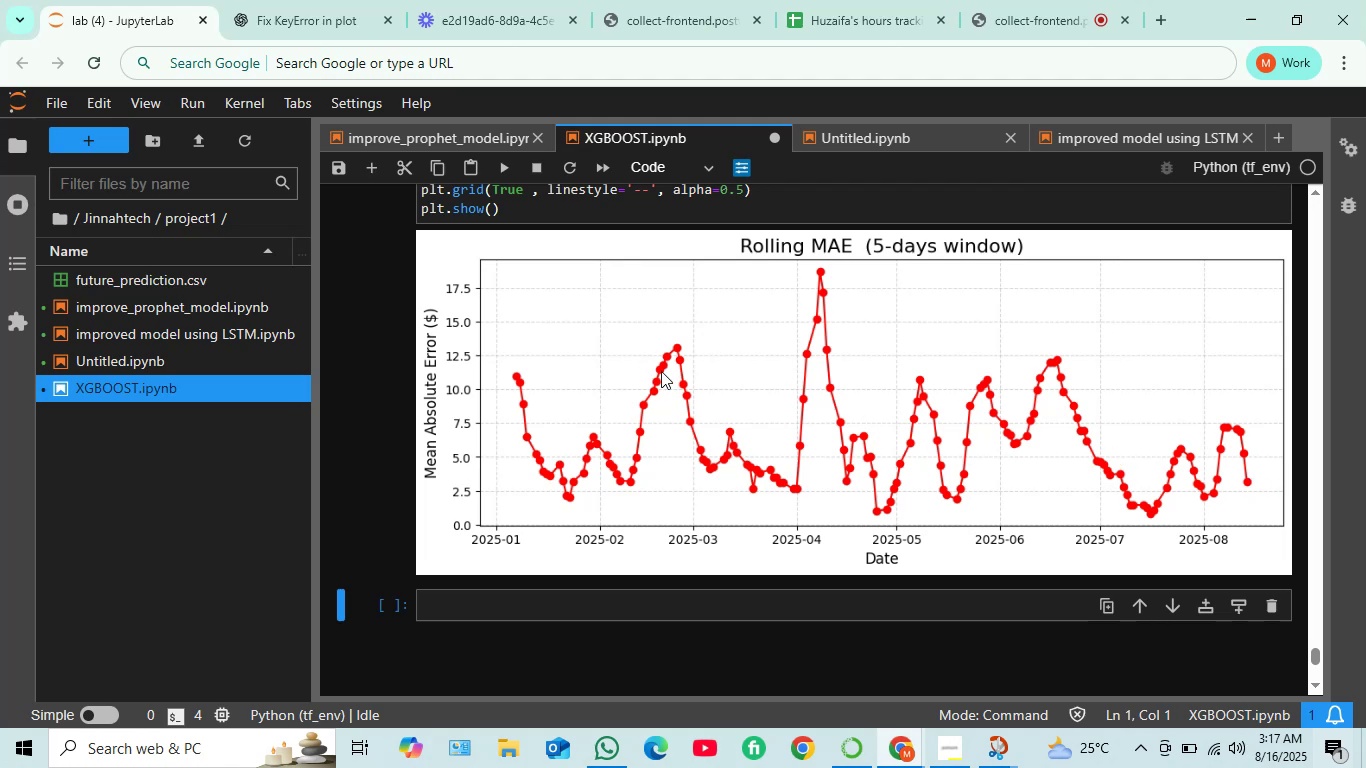 
scroll: coordinate [628, 399], scroll_direction: down, amount: 3.0
 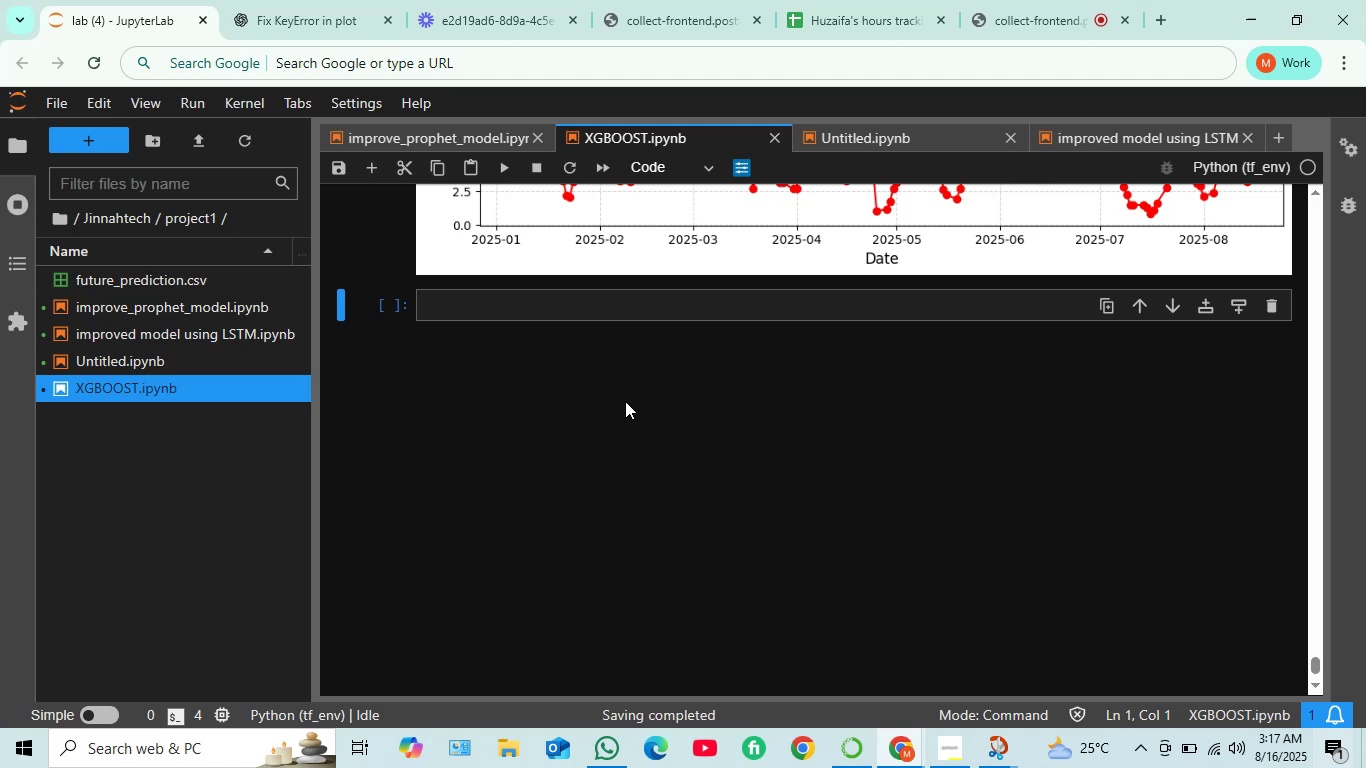 
wait(18.84)
 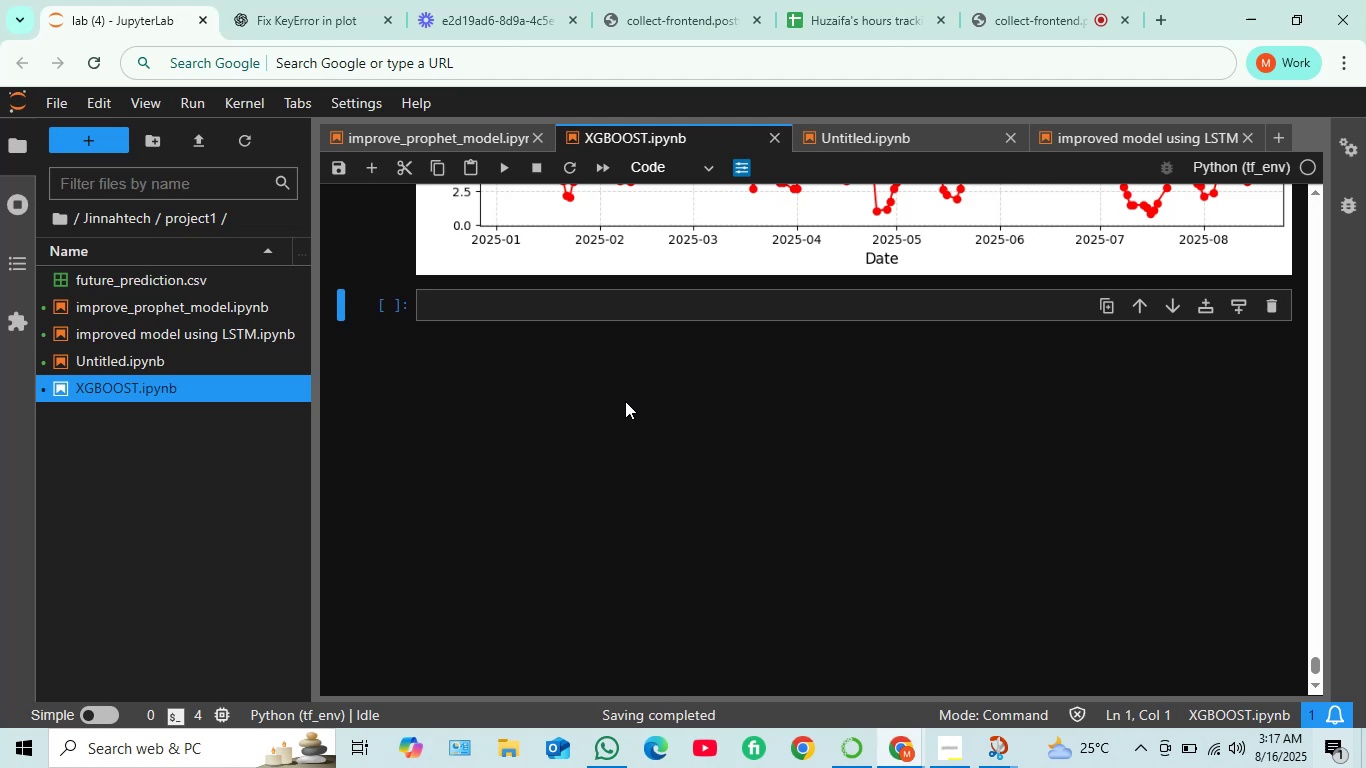 
scroll: coordinate [616, 422], scroll_direction: up, amount: 5.0
 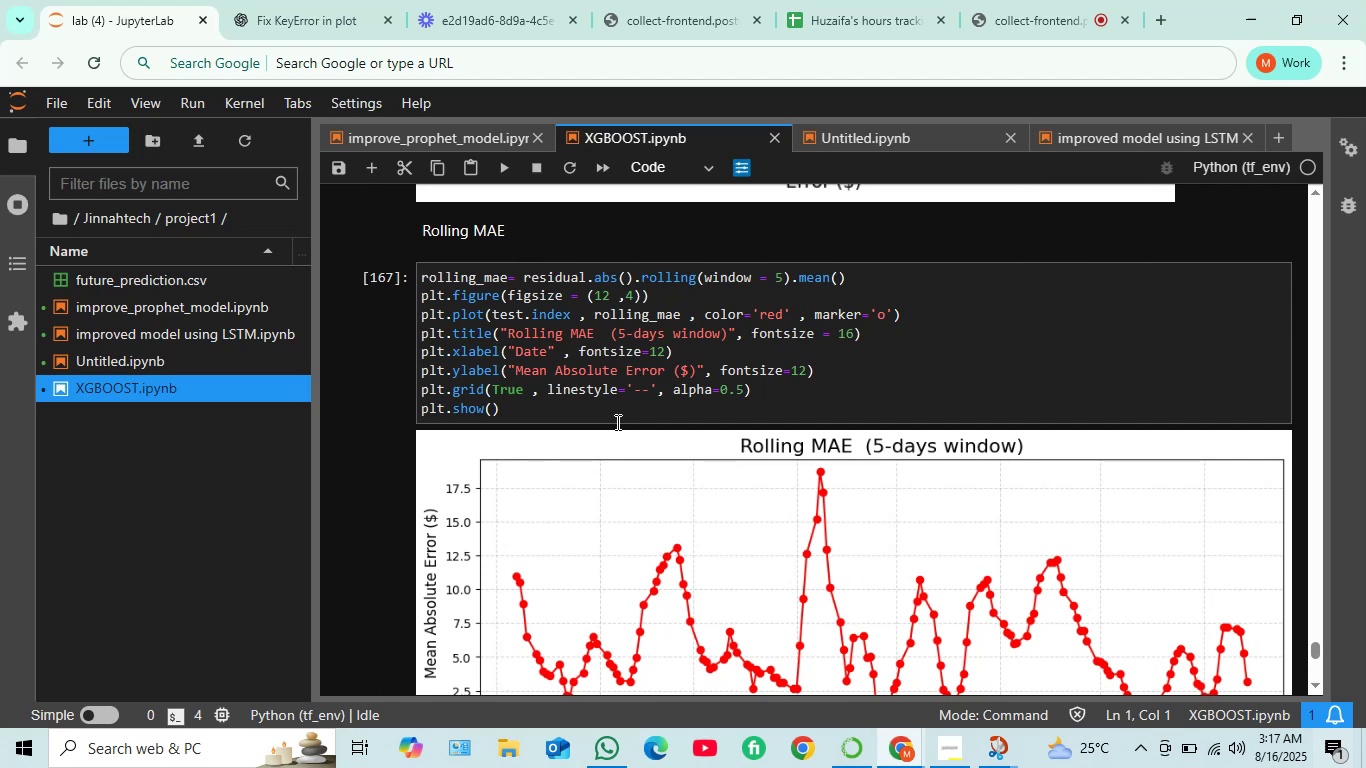 
wait(8.38)
 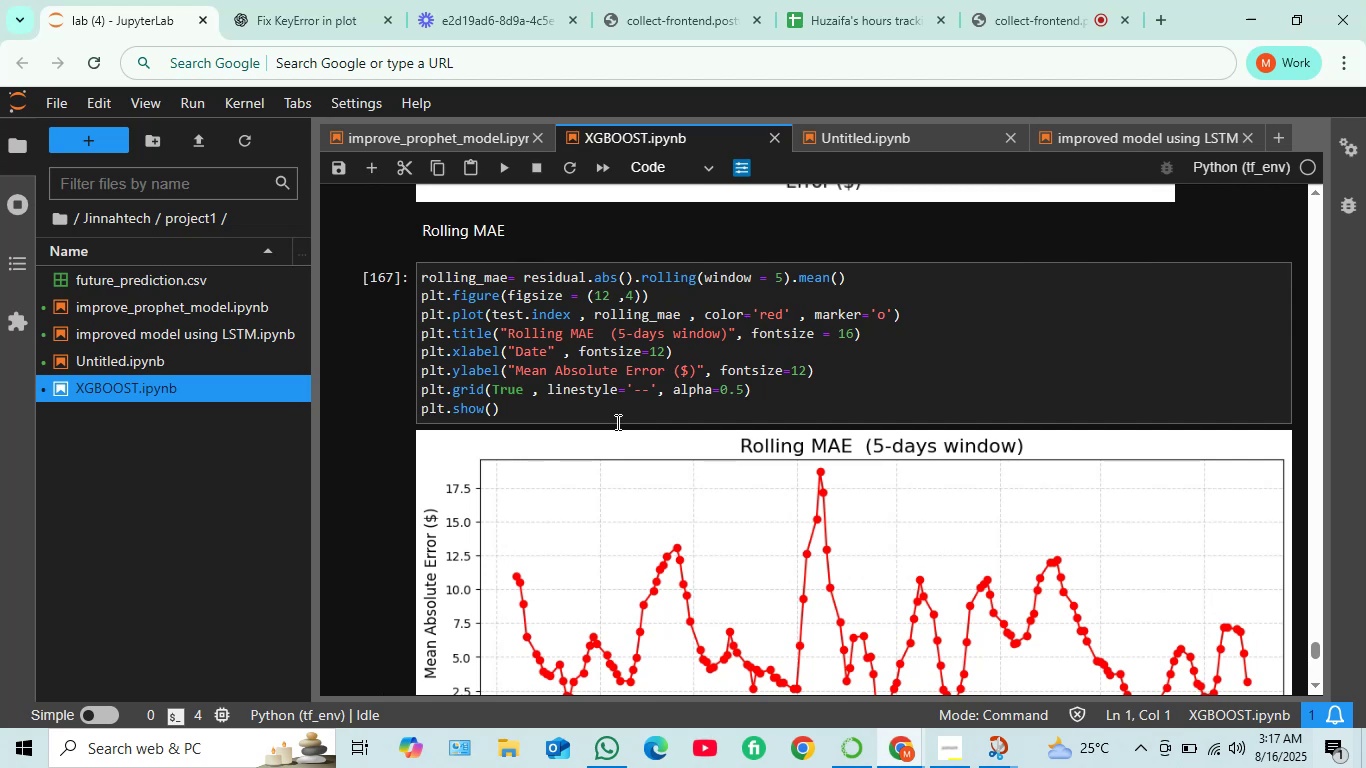 
scroll: coordinate [603, 448], scroll_direction: down, amount: 2.0
 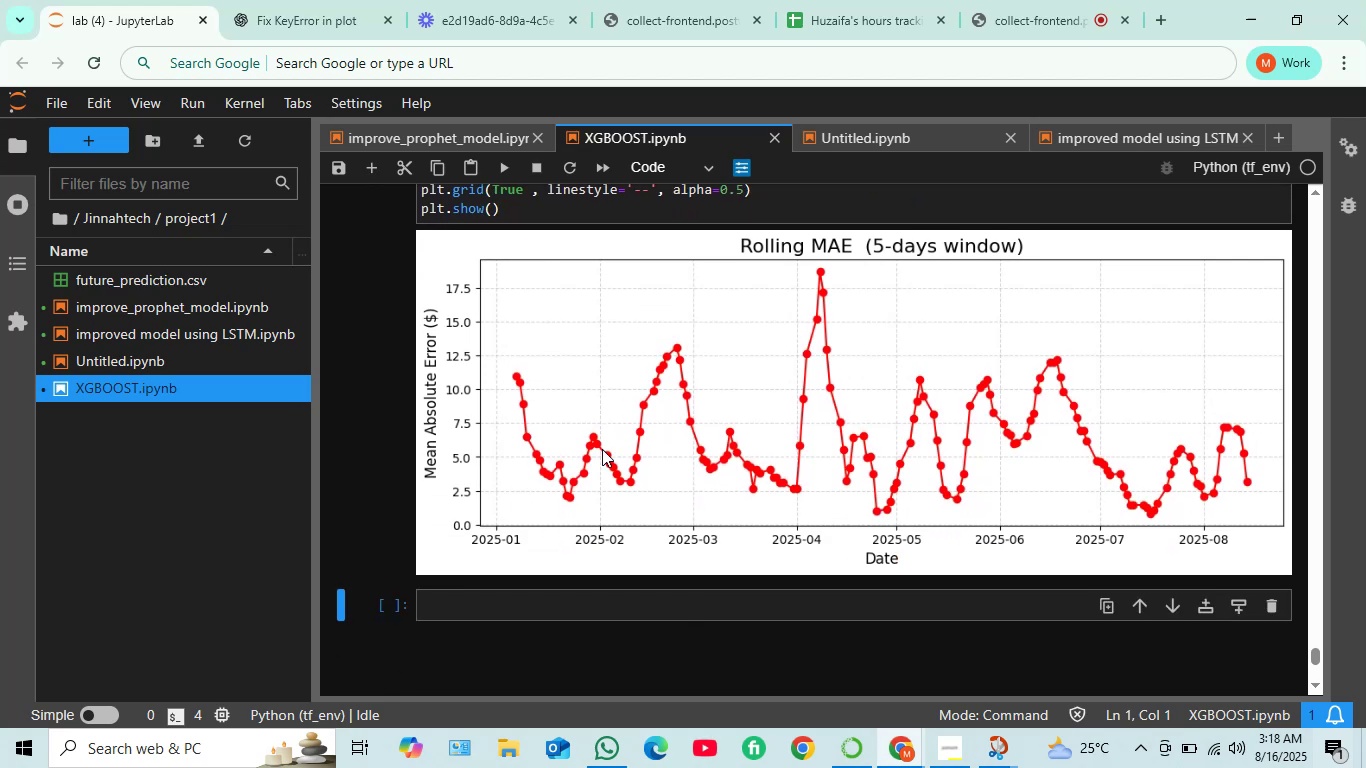 
scroll: coordinate [602, 449], scroll_direction: none, amount: 0.0
 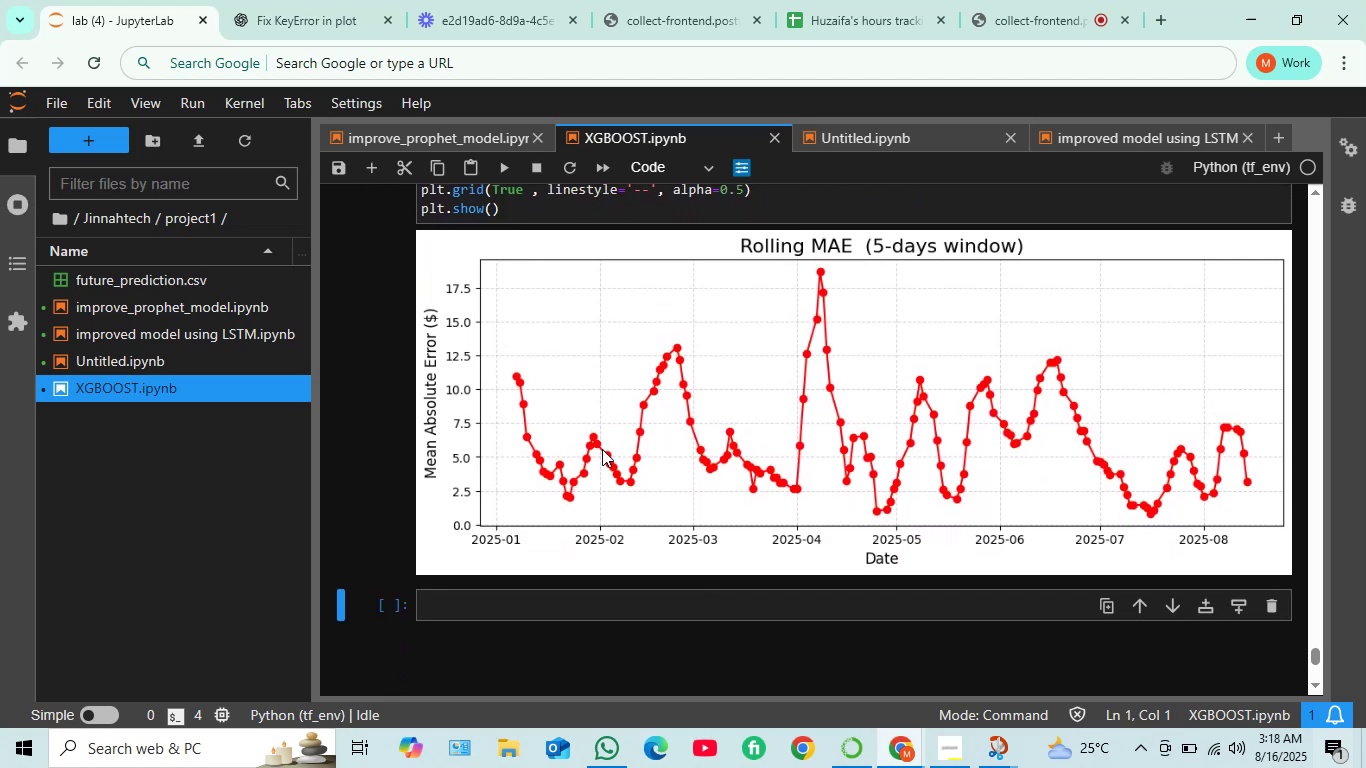 
scroll: coordinate [602, 449], scroll_direction: down, amount: 2.0
 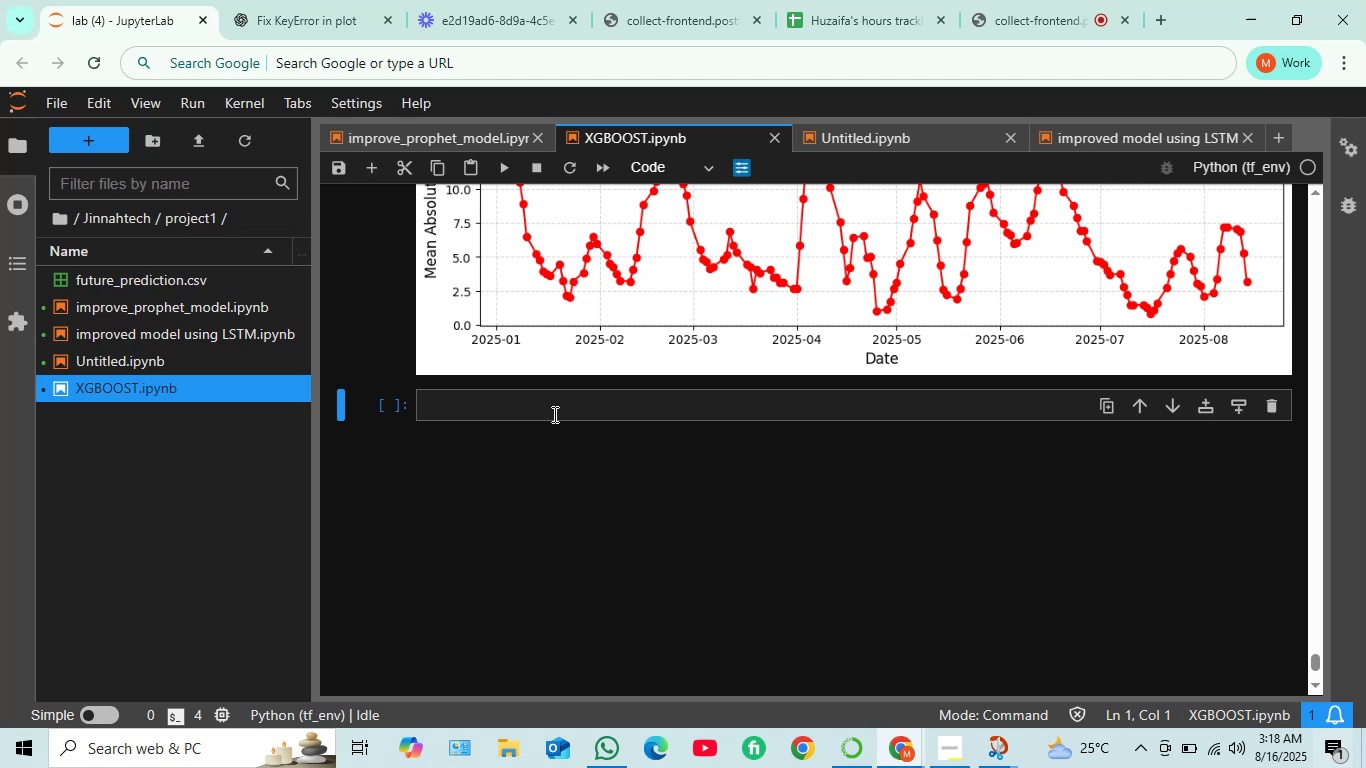 
left_click([553, 413])
 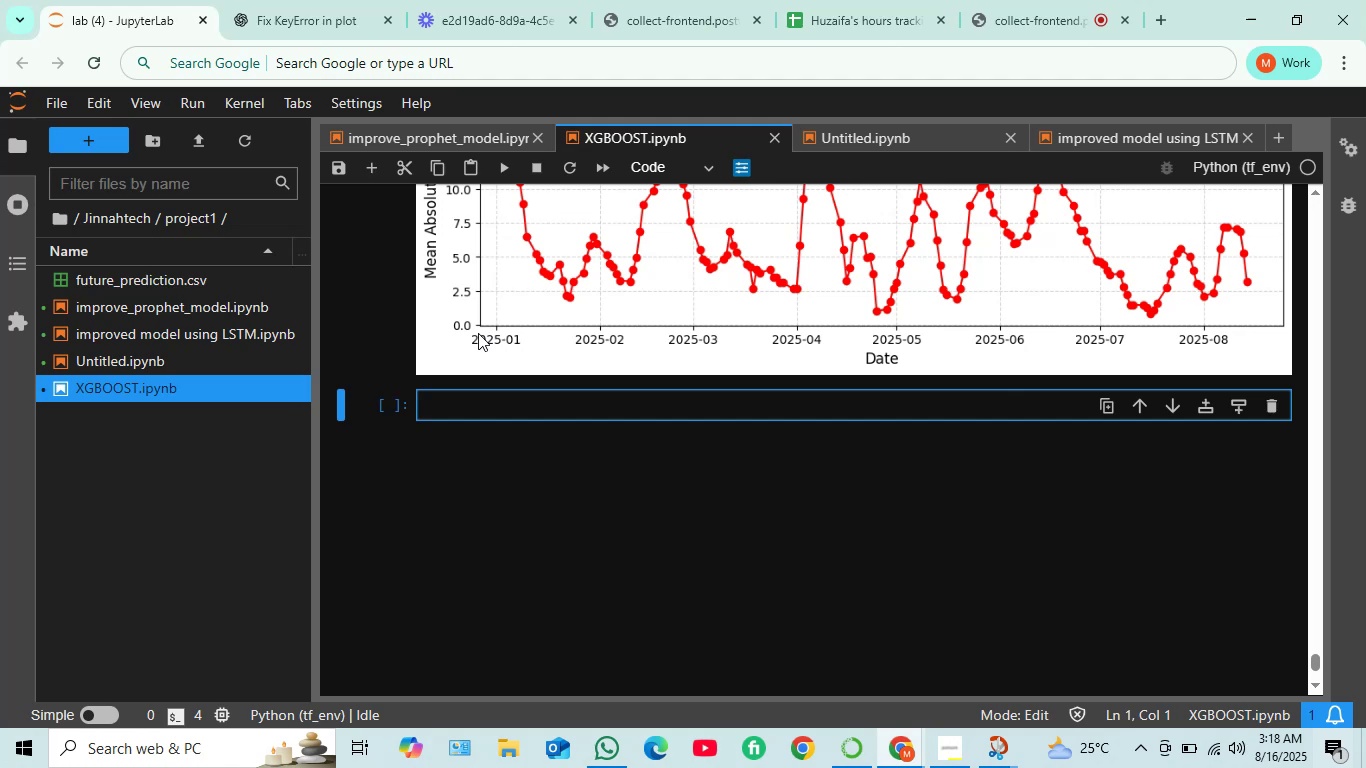 
wait(15.56)
 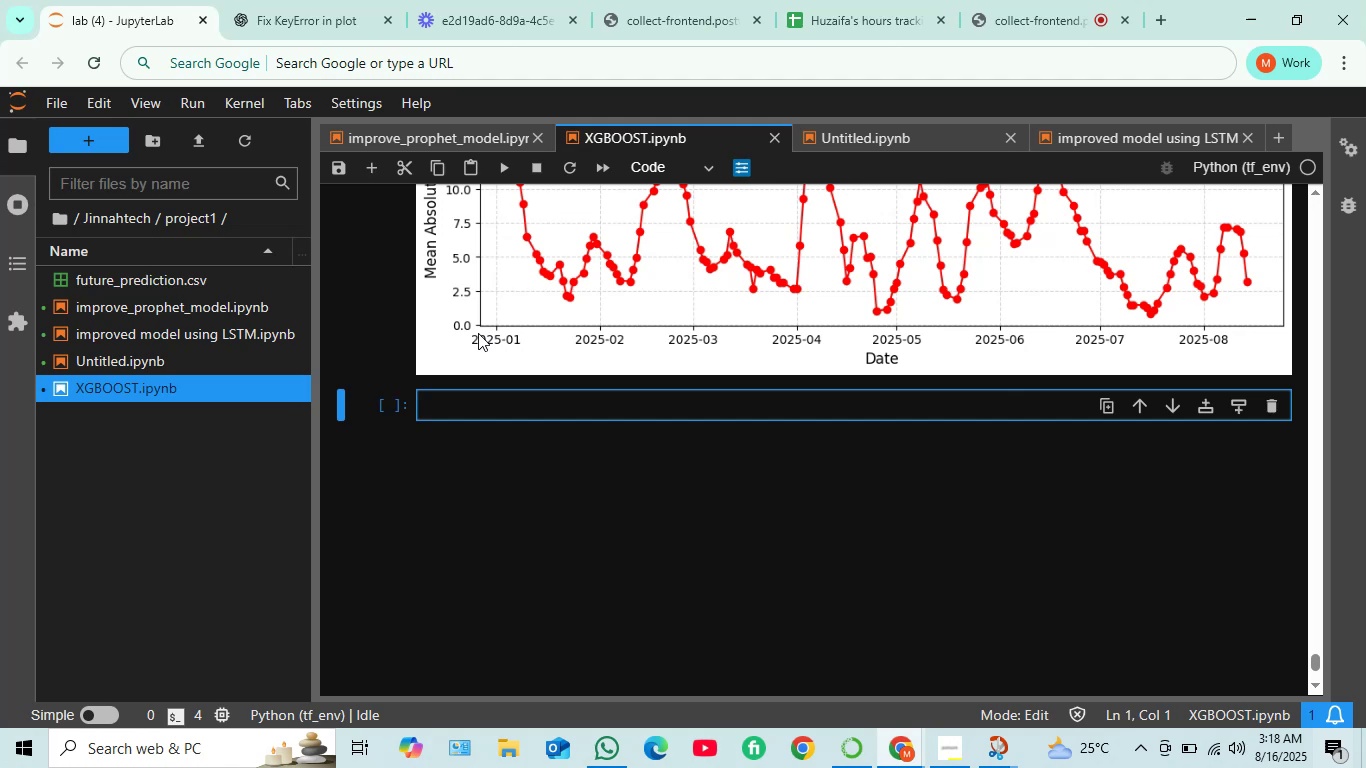 
scroll: coordinate [537, 394], scroll_direction: up, amount: 4.0
 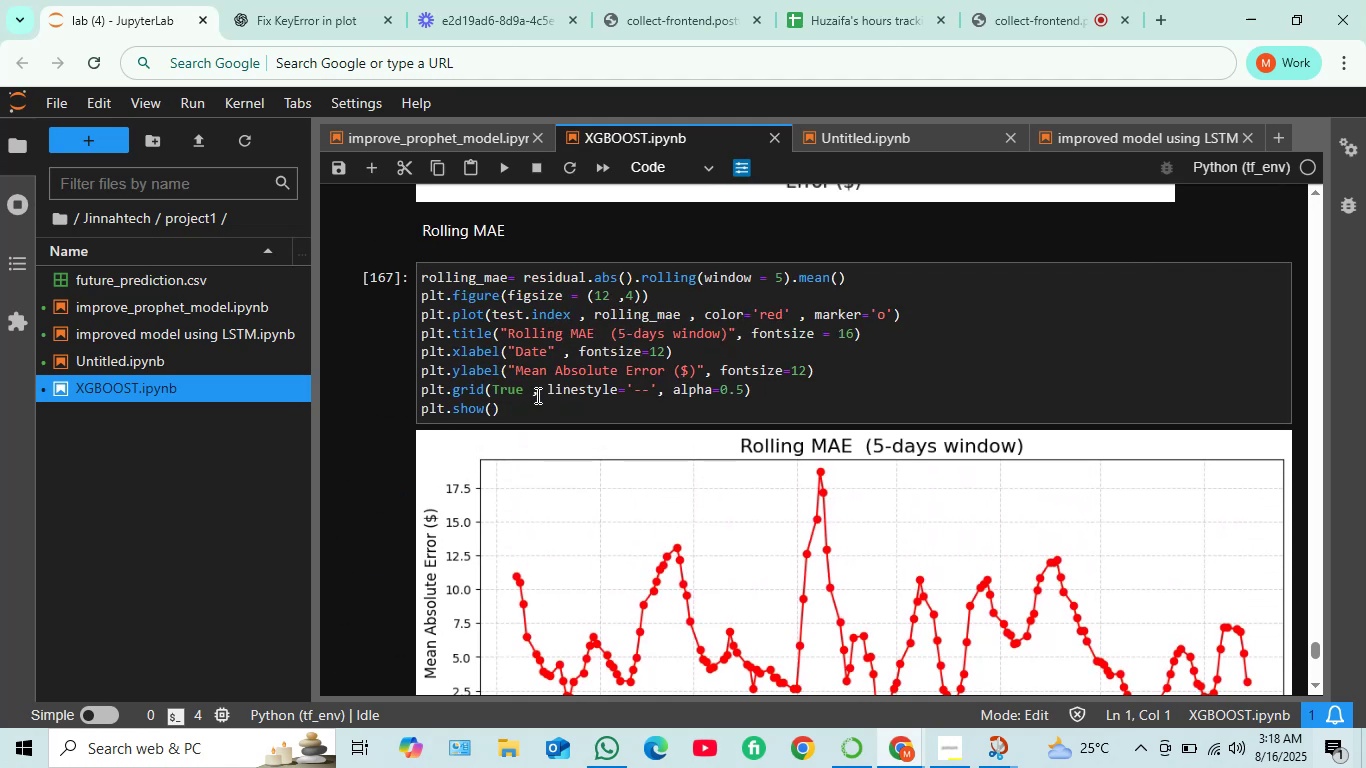 
scroll: coordinate [536, 395], scroll_direction: down, amount: 1.0
 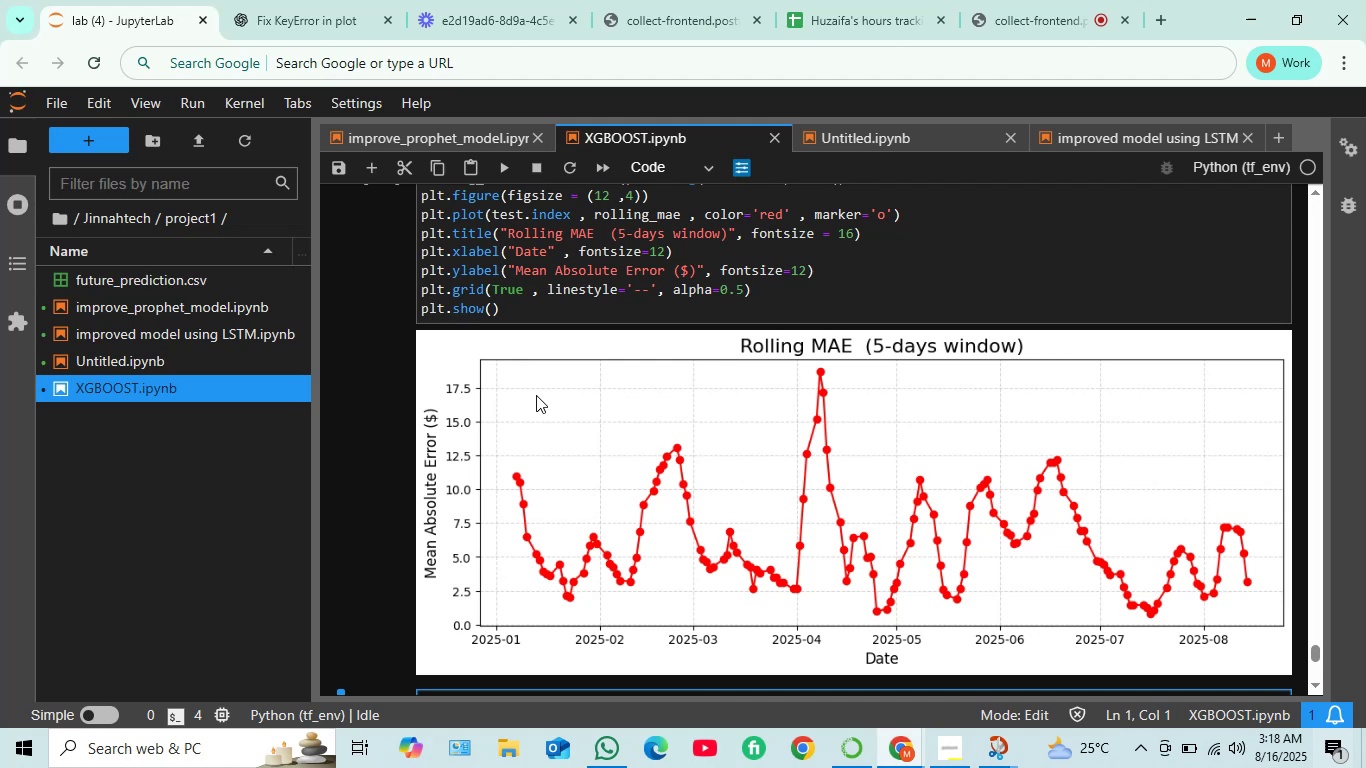 
scroll: coordinate [638, 396], scroll_direction: up, amount: 12.0
 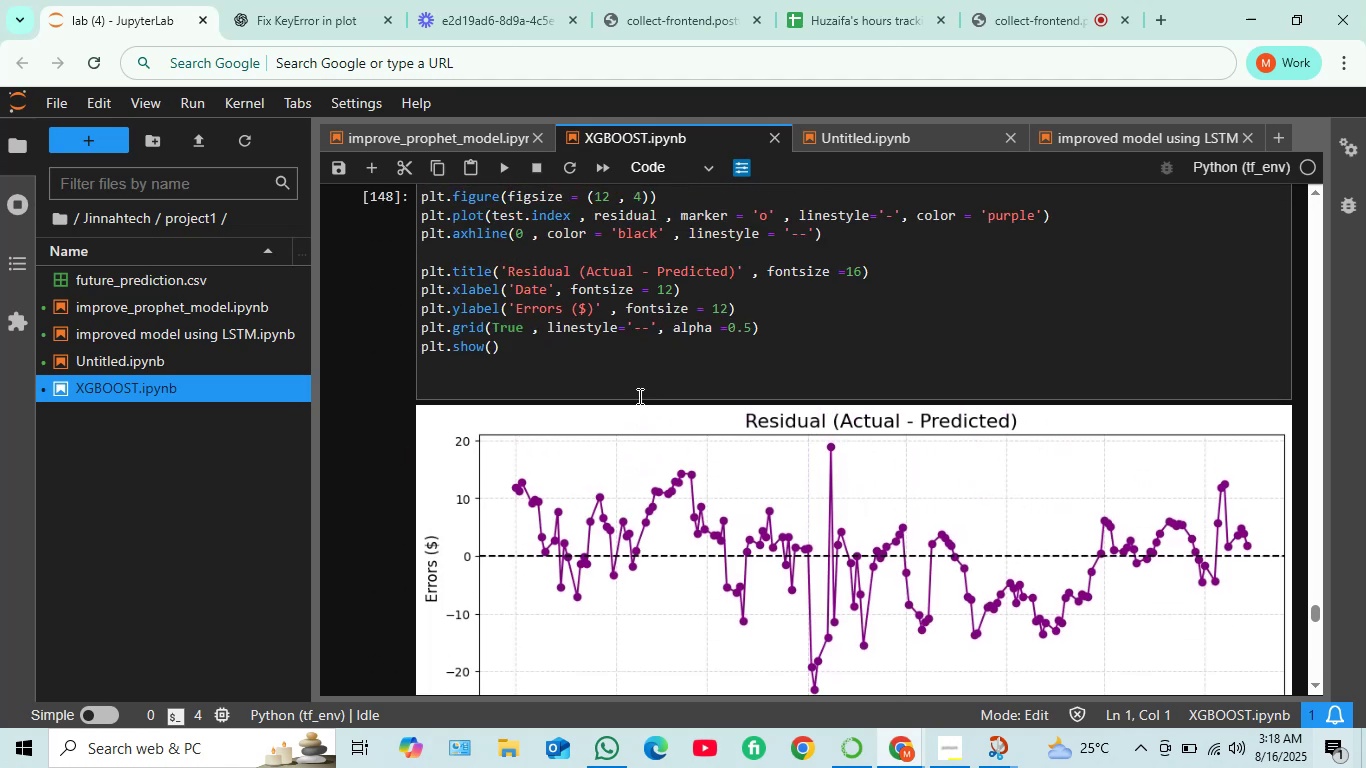 
scroll: coordinate [638, 396], scroll_direction: down, amount: 3.0
 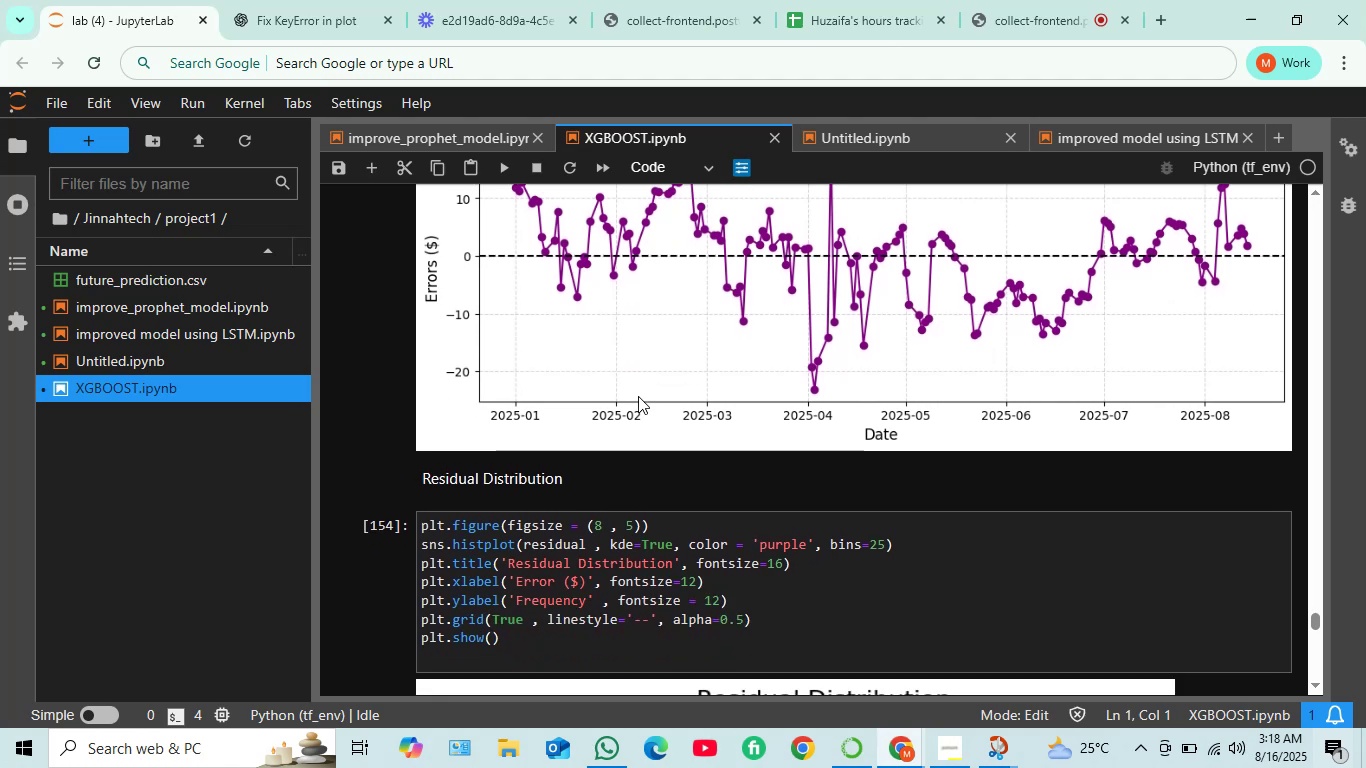 
scroll: coordinate [638, 396], scroll_direction: up, amount: 2.0
 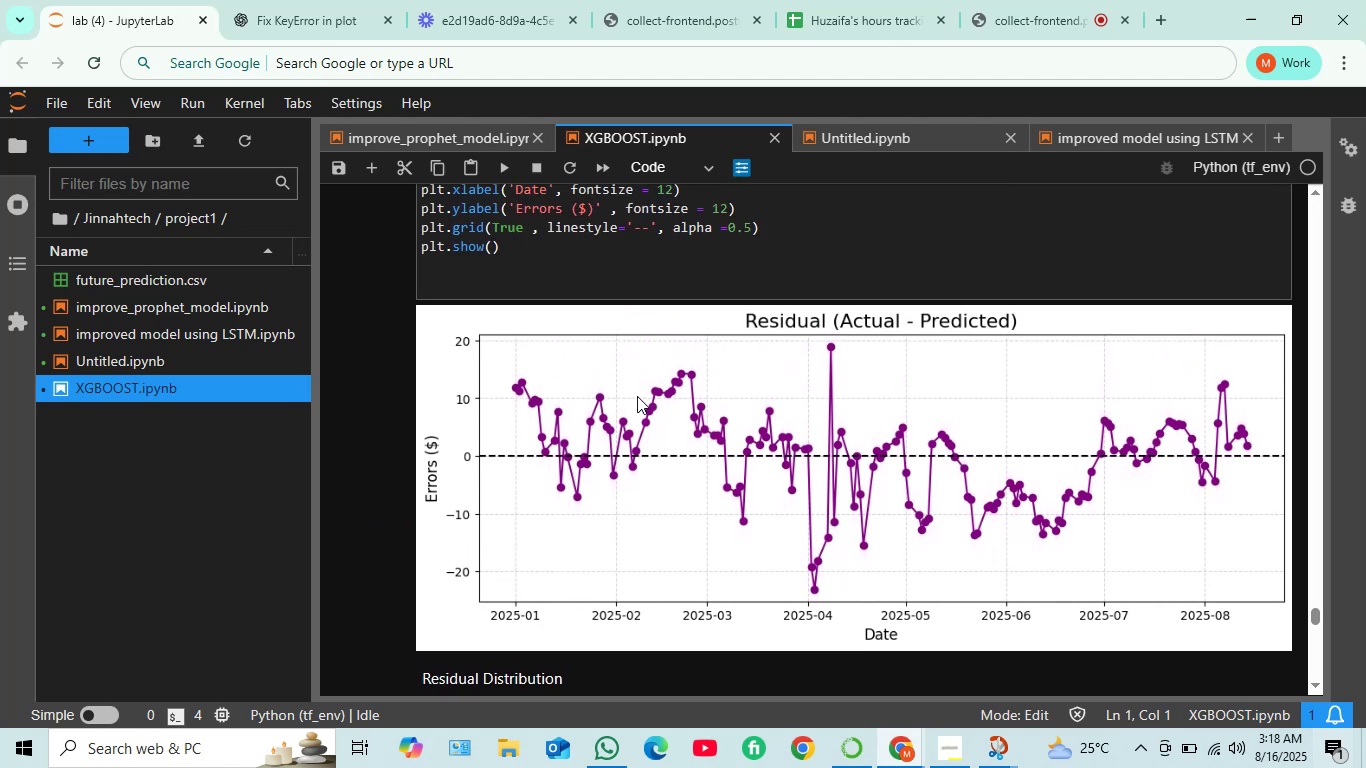 
wait(8.6)
 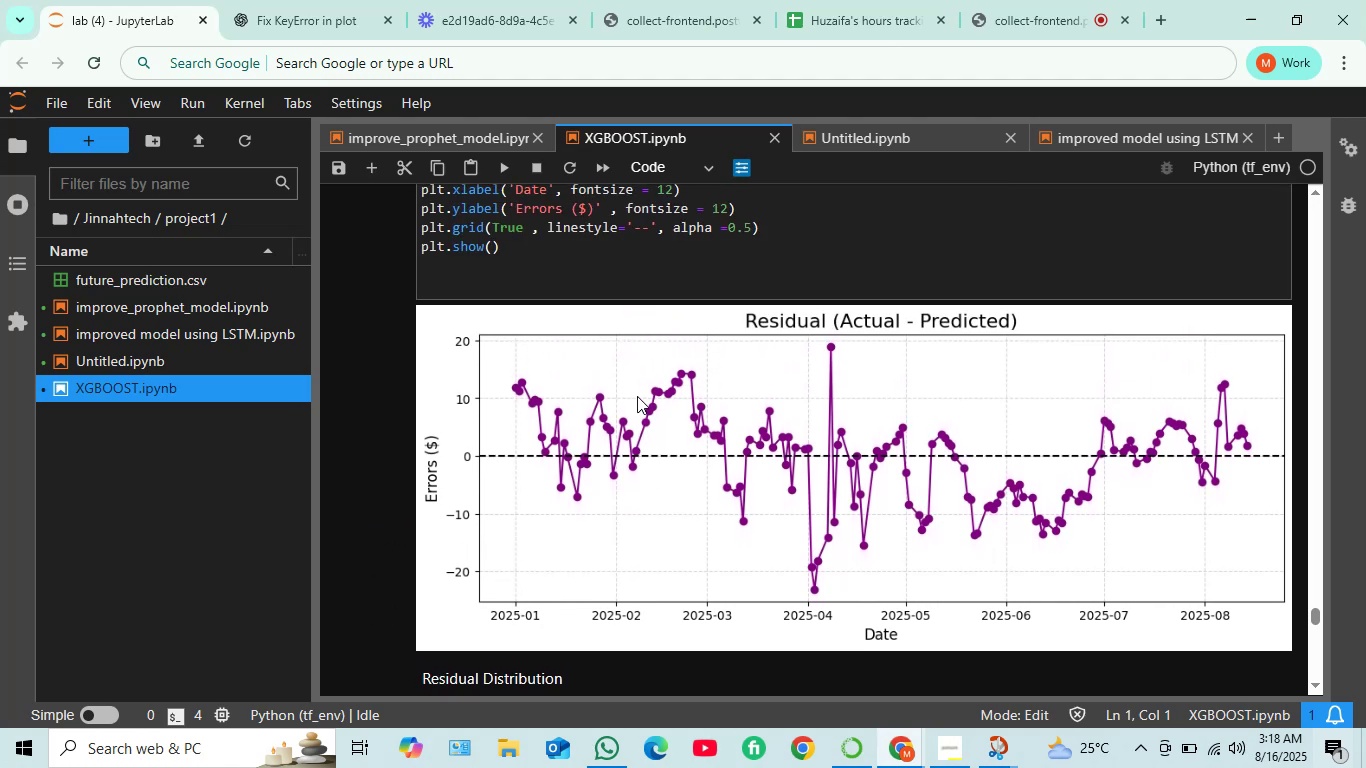 
scroll: coordinate [636, 396], scroll_direction: up, amount: 4.0
 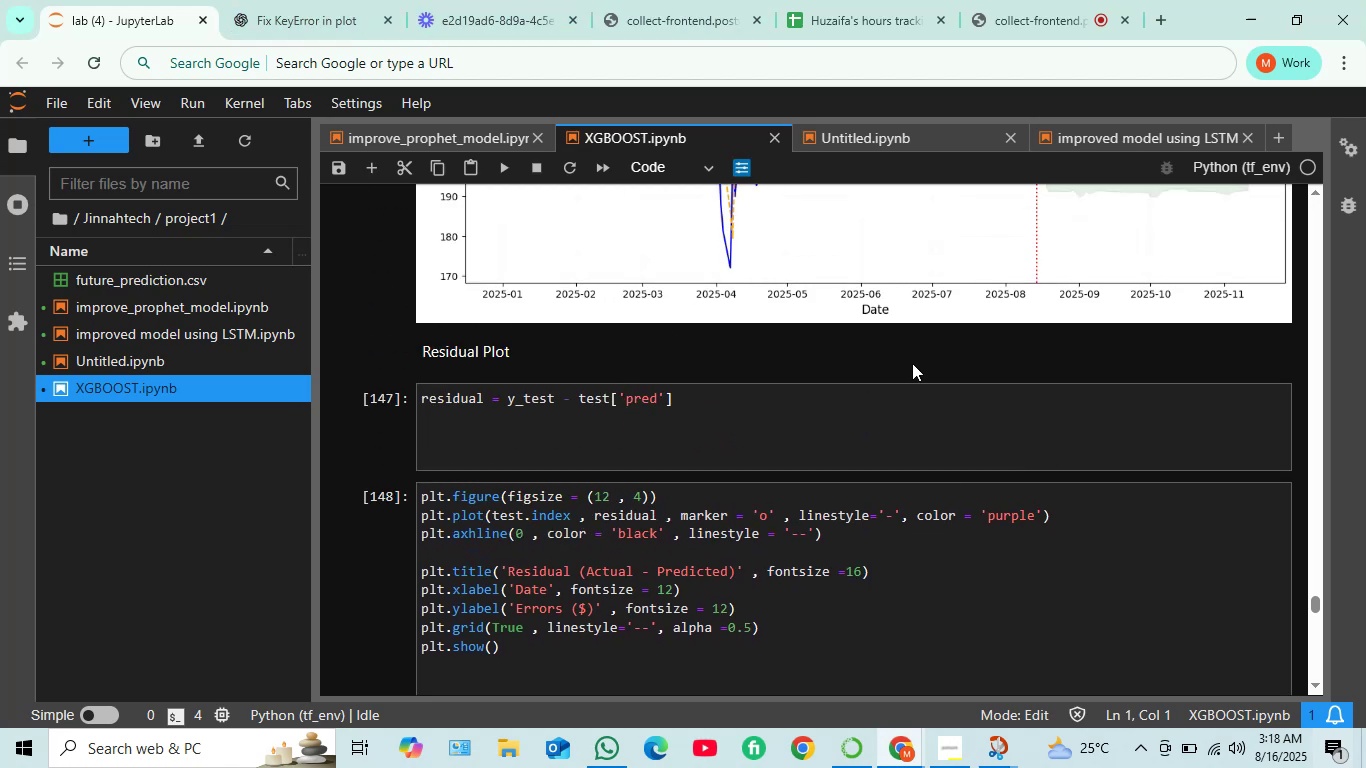 
wait(7.5)
 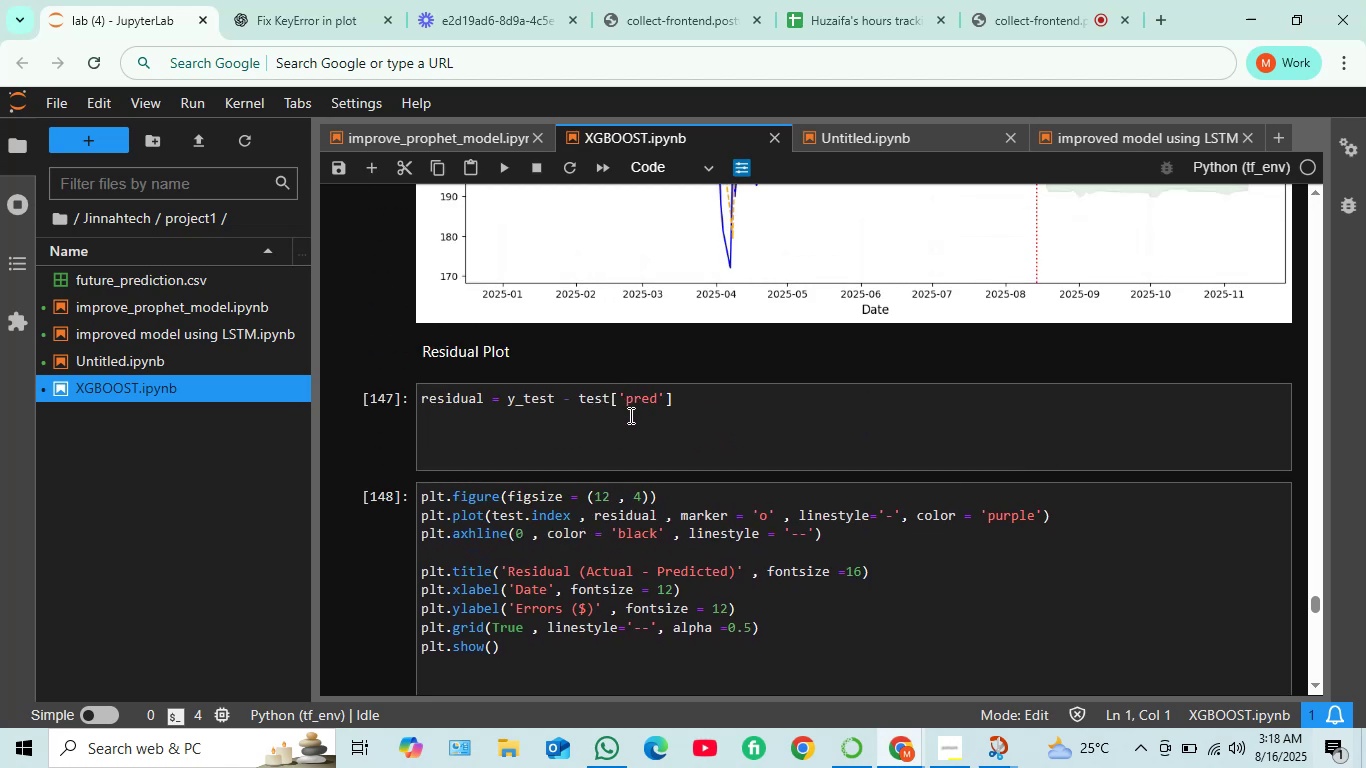 
scroll: coordinate [854, 362], scroll_direction: up, amount: 5.0
 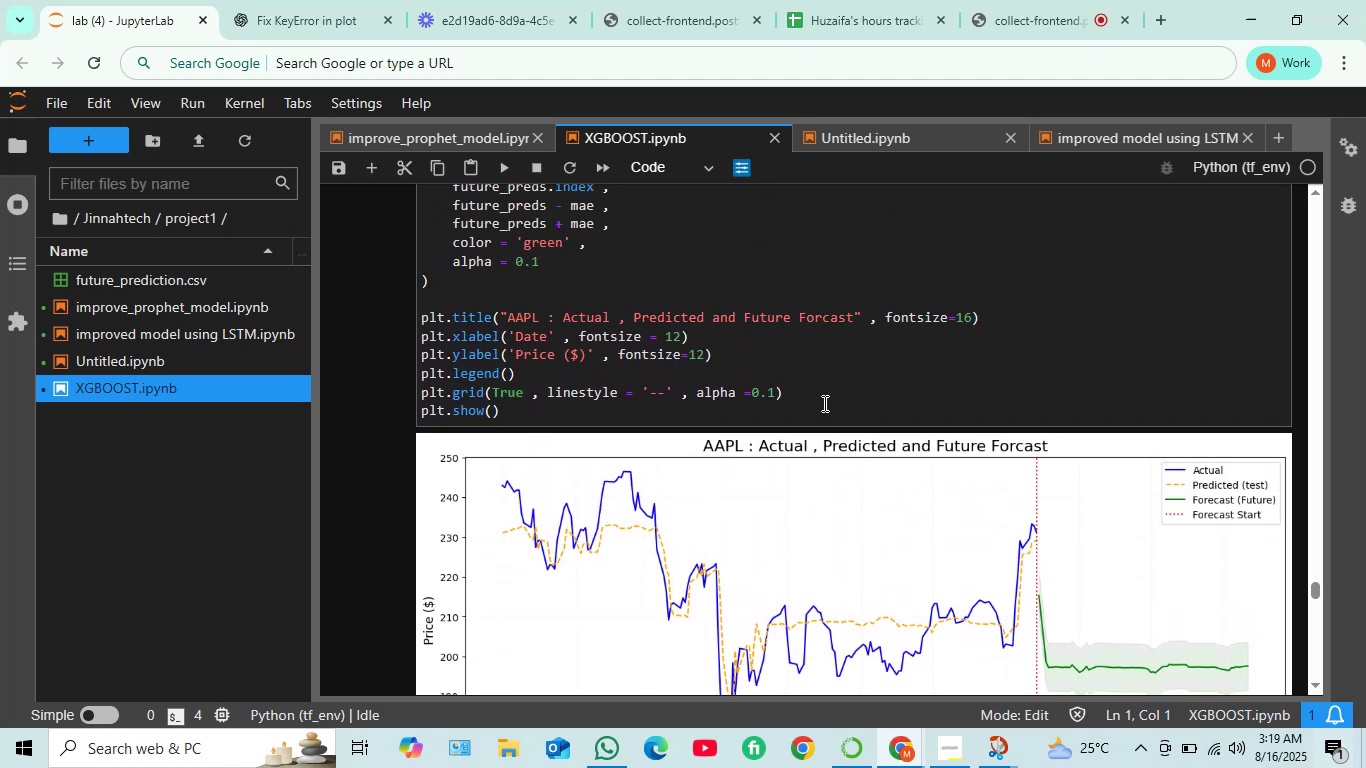 
wait(7.53)
 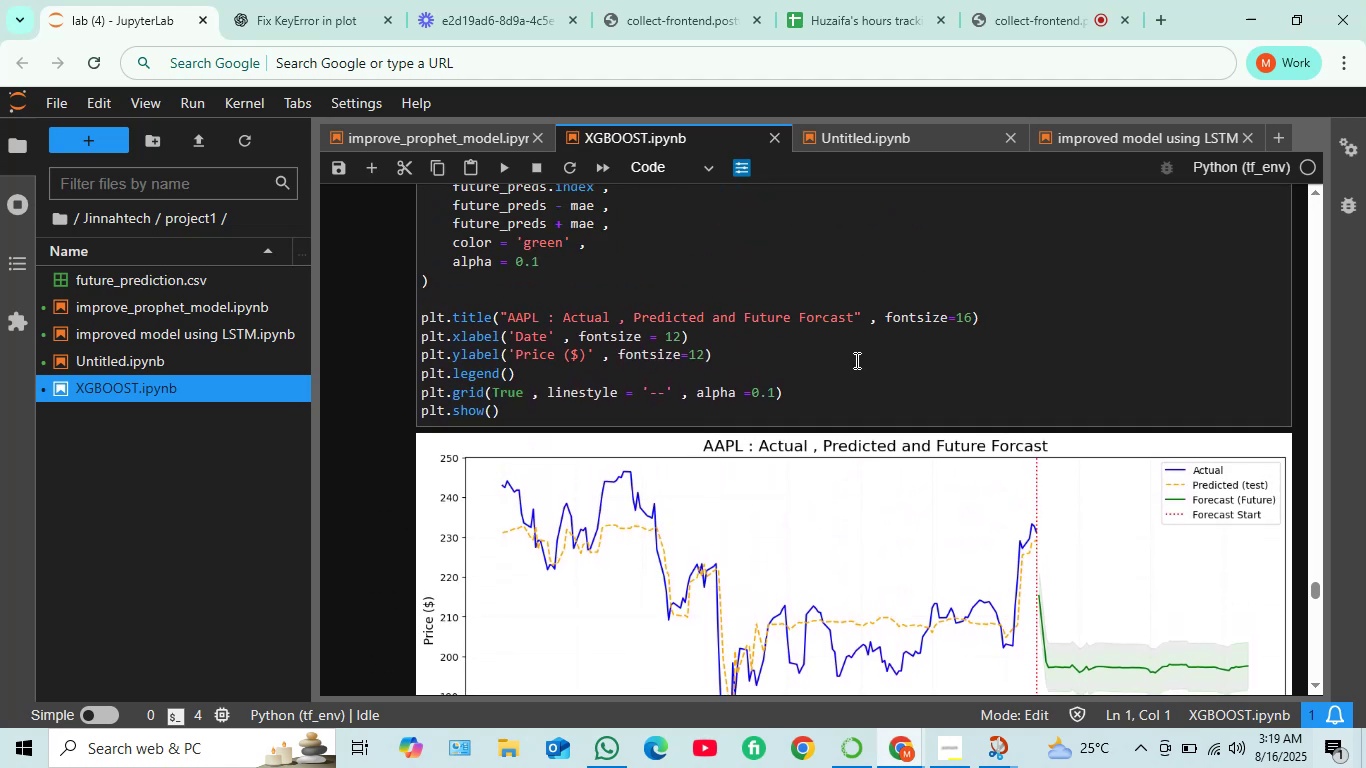 
scroll: coordinate [822, 403], scroll_direction: down, amount: 1.0
 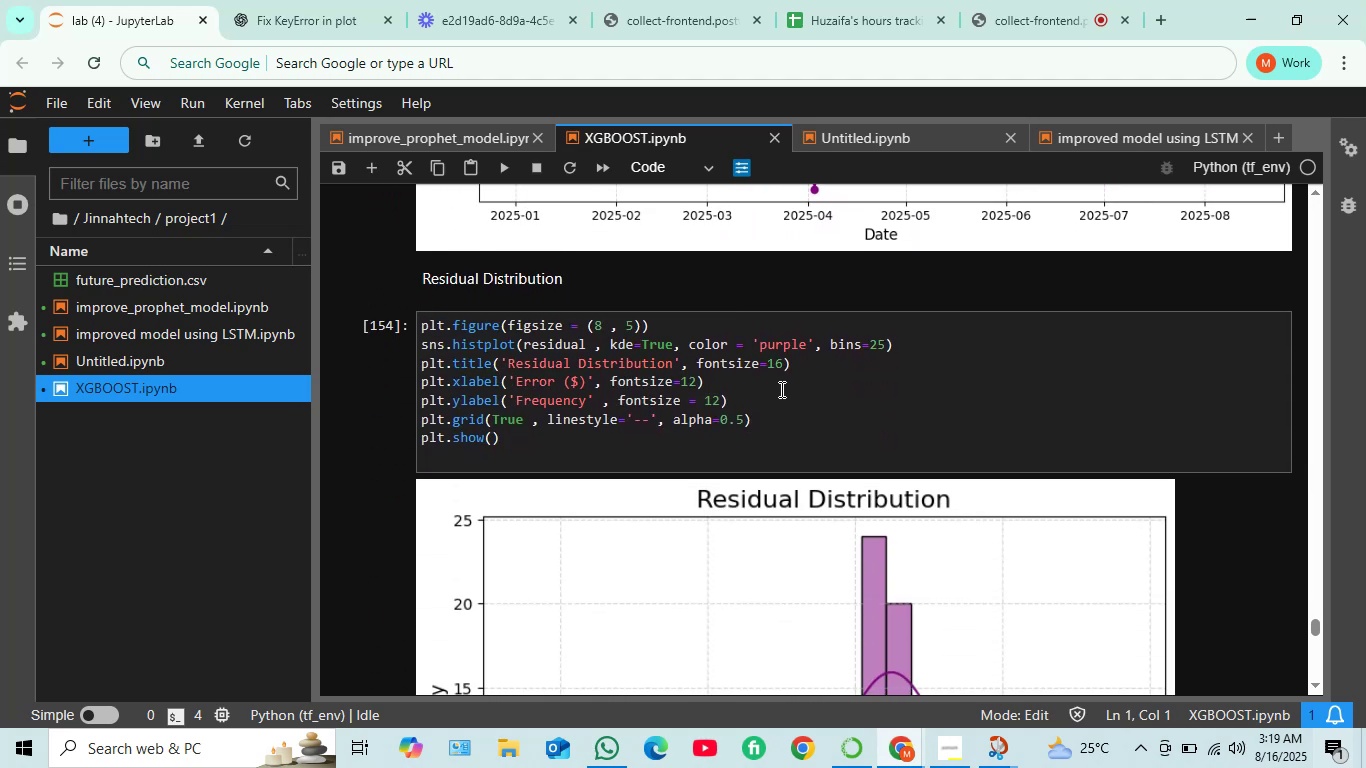 
mouse_move([337, 26])
 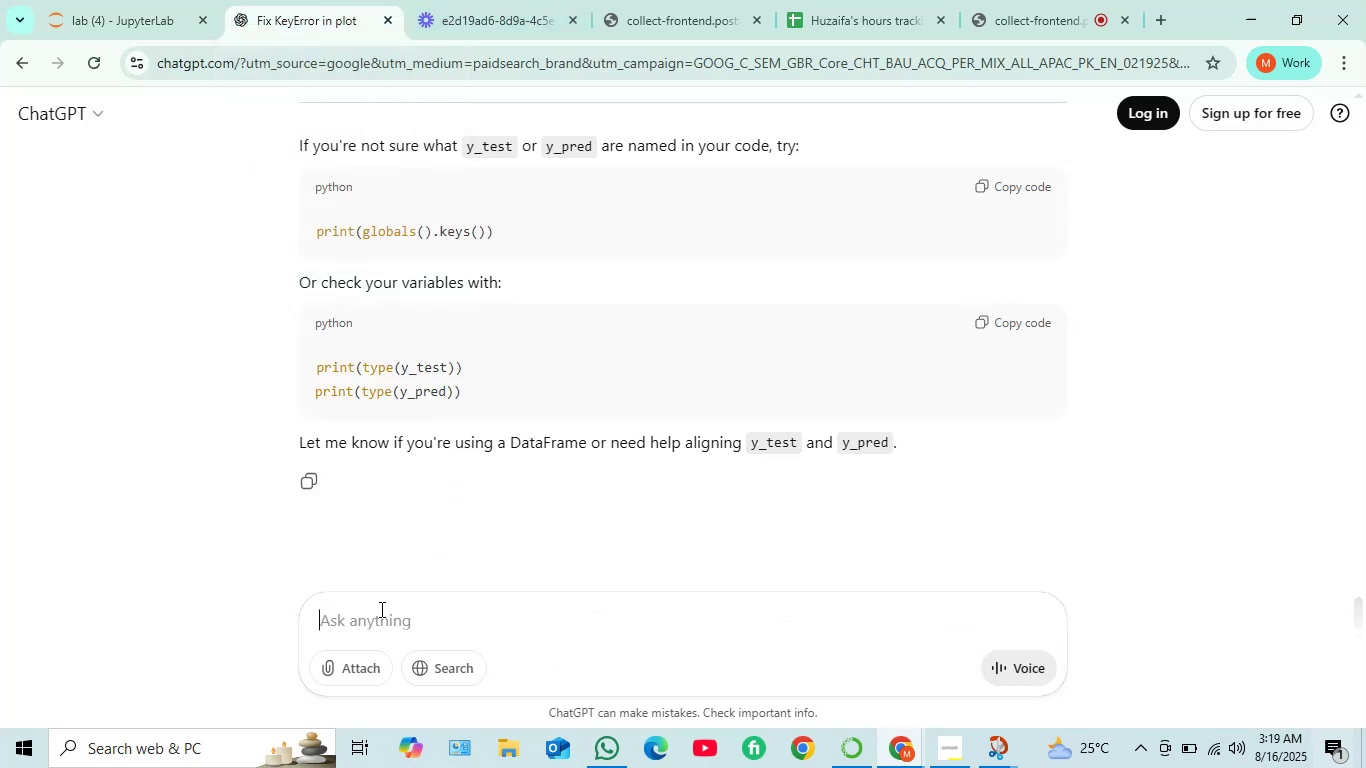 
left_click([380, 610])
 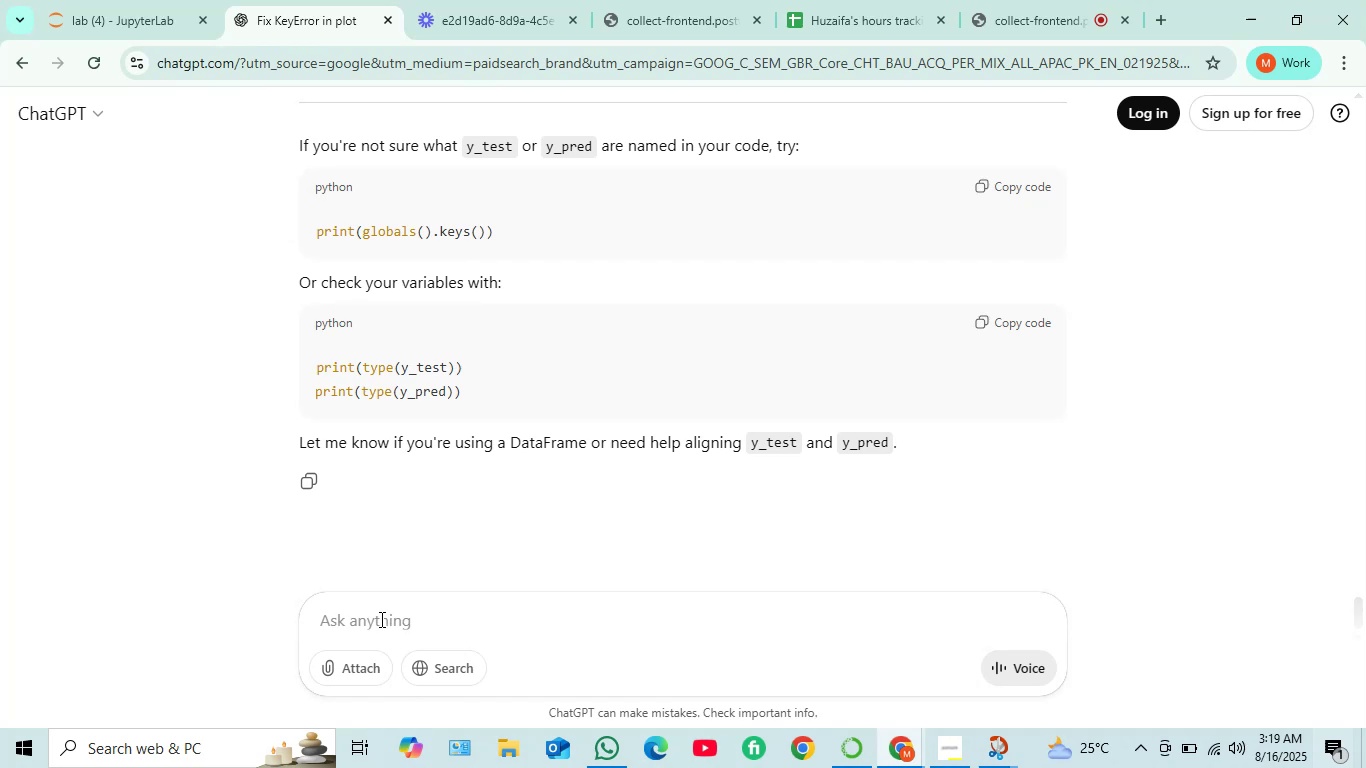 
type(some )
 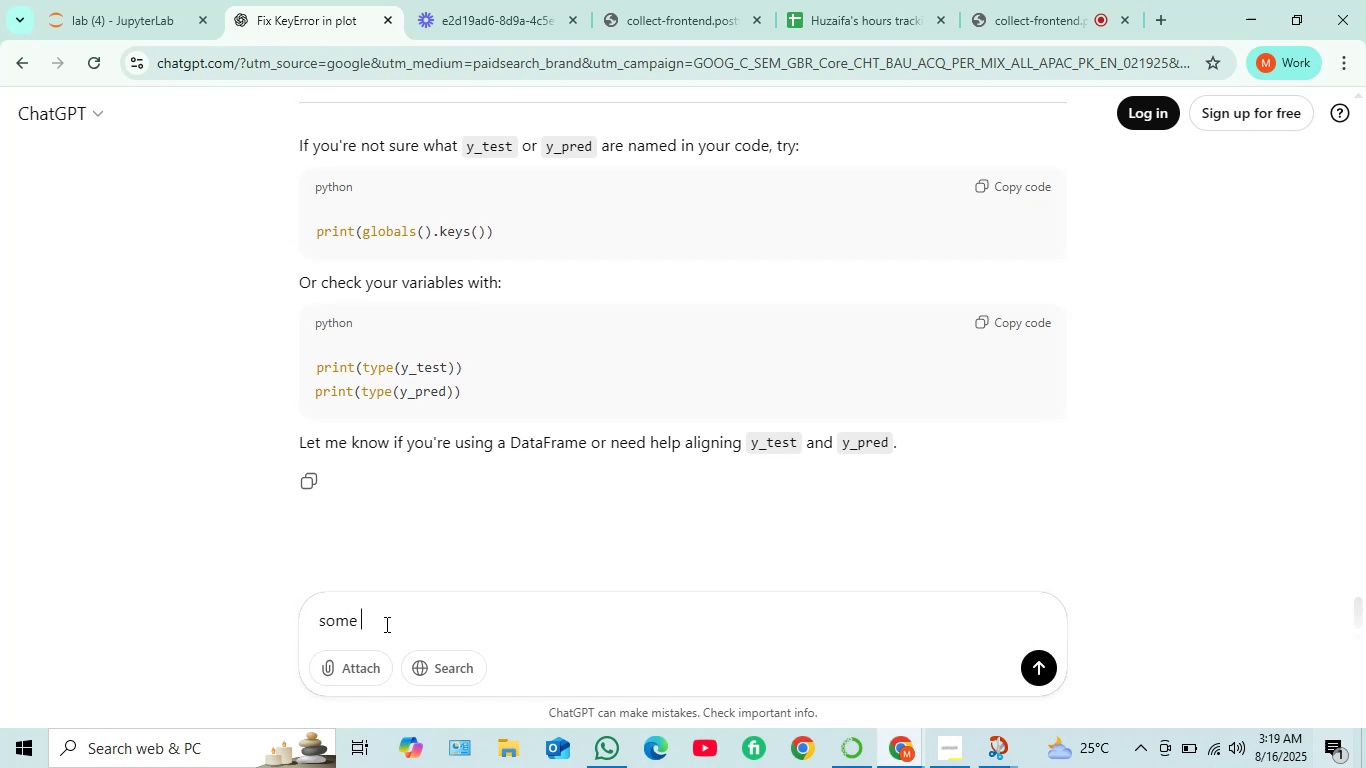 
type(of futere prediction value are constant and m)
key(Backspace)
 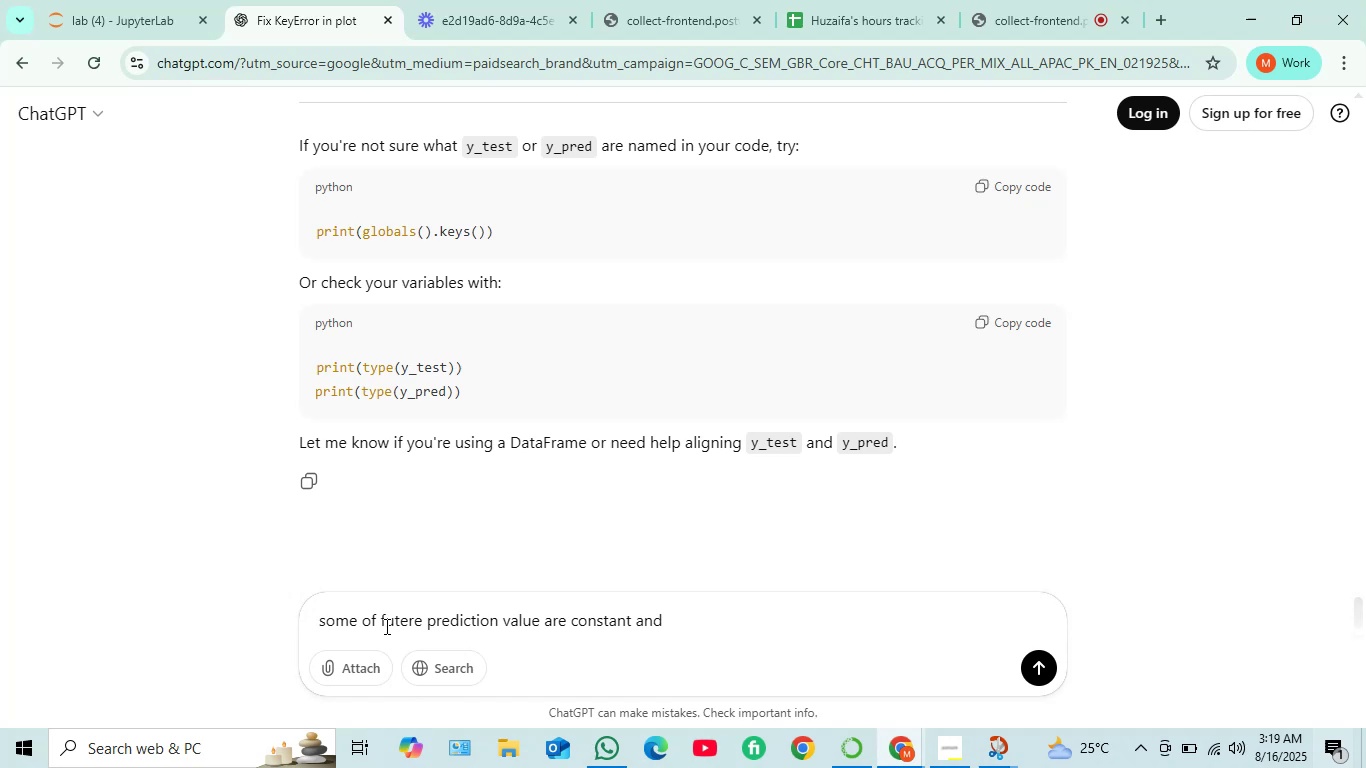 
key(Backspace)
key(Backspace)
key(Backspace)
key(Backspace)
type(mean only changes)
key(Backspace)
type(d a little why)
 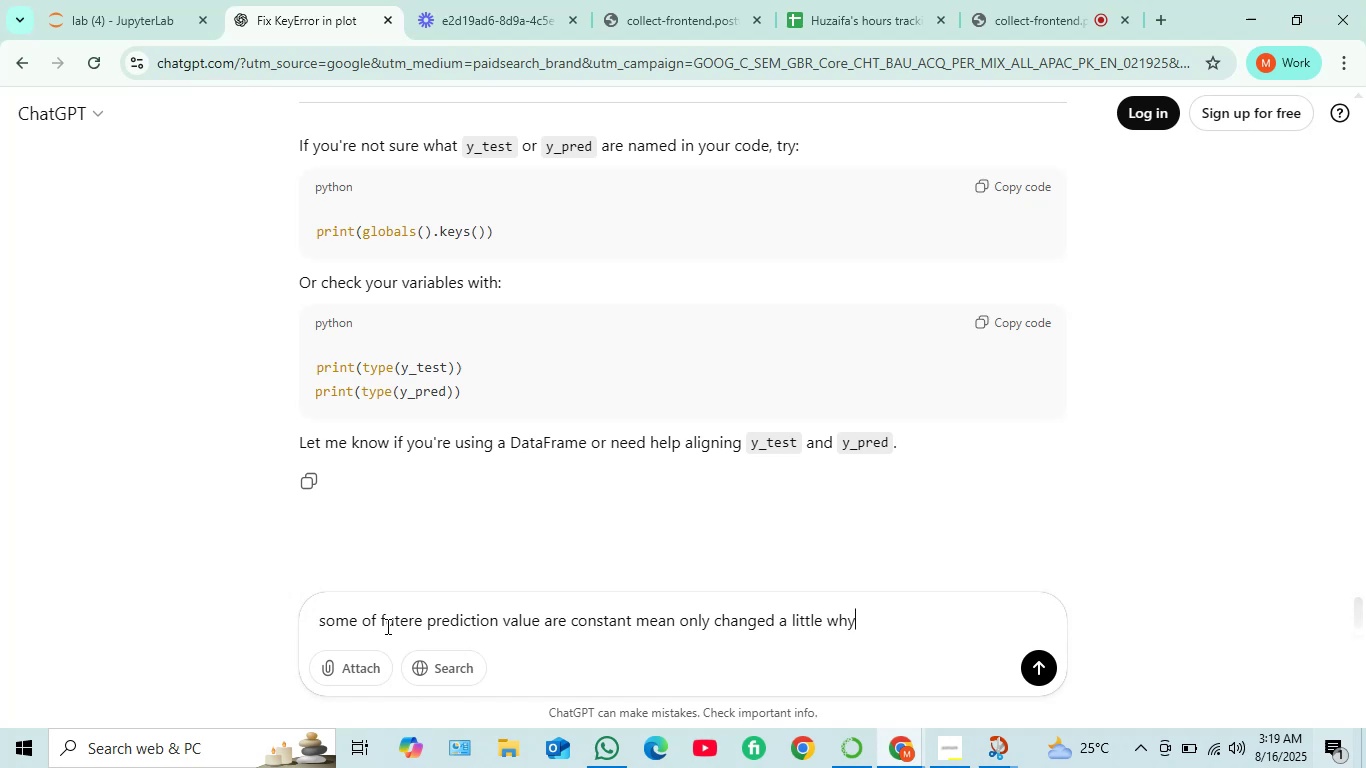 
key(Enter)
 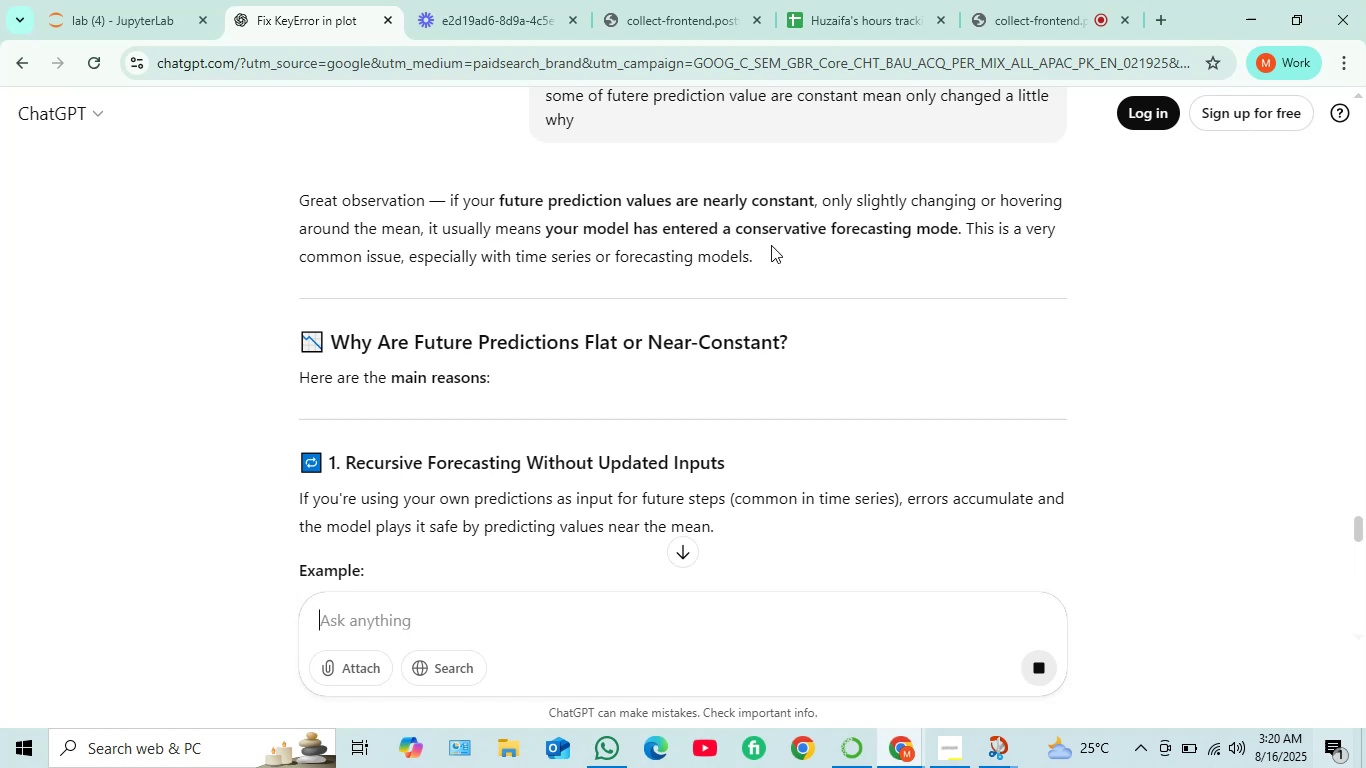 
wait(21.56)
 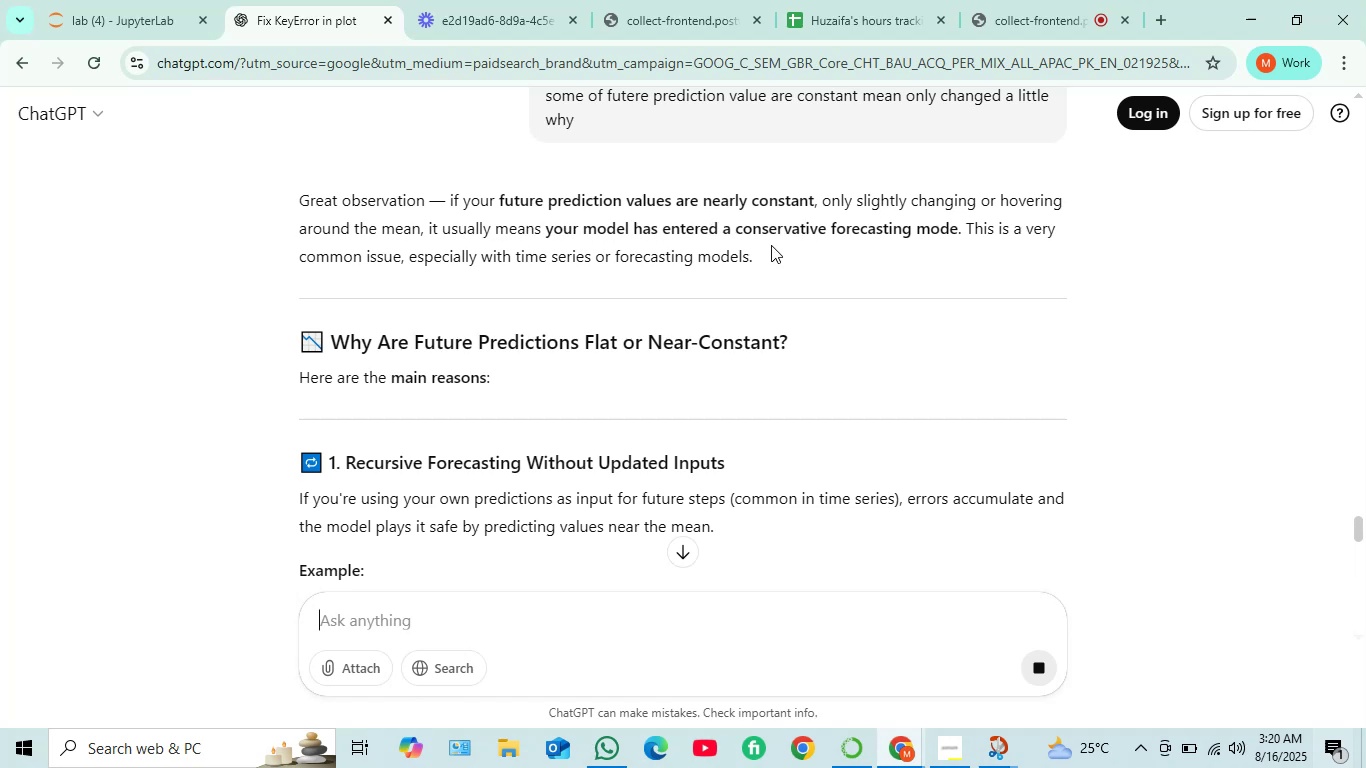 
scroll: coordinate [513, 358], scroll_direction: down, amount: 2.0
 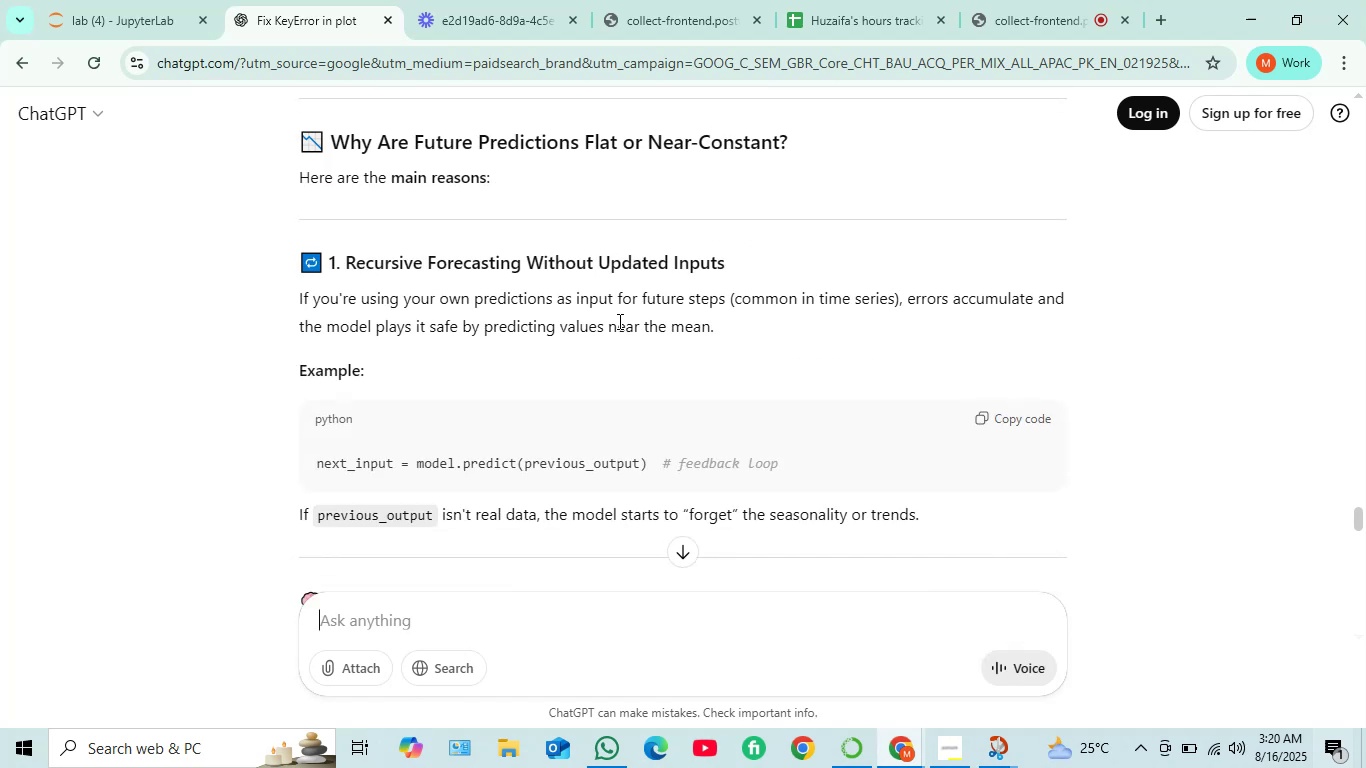 
wait(6.14)
 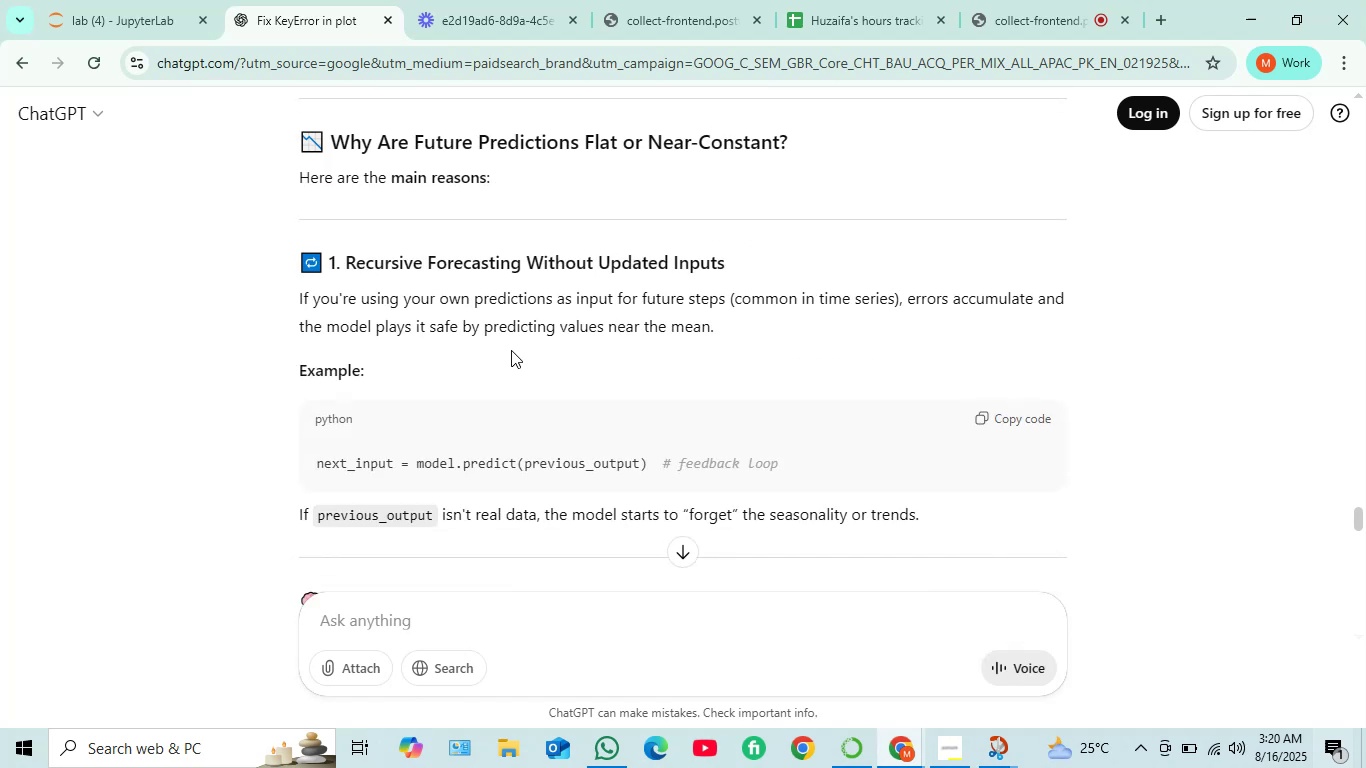 
scroll: coordinate [668, 328], scroll_direction: down, amount: 1.0
 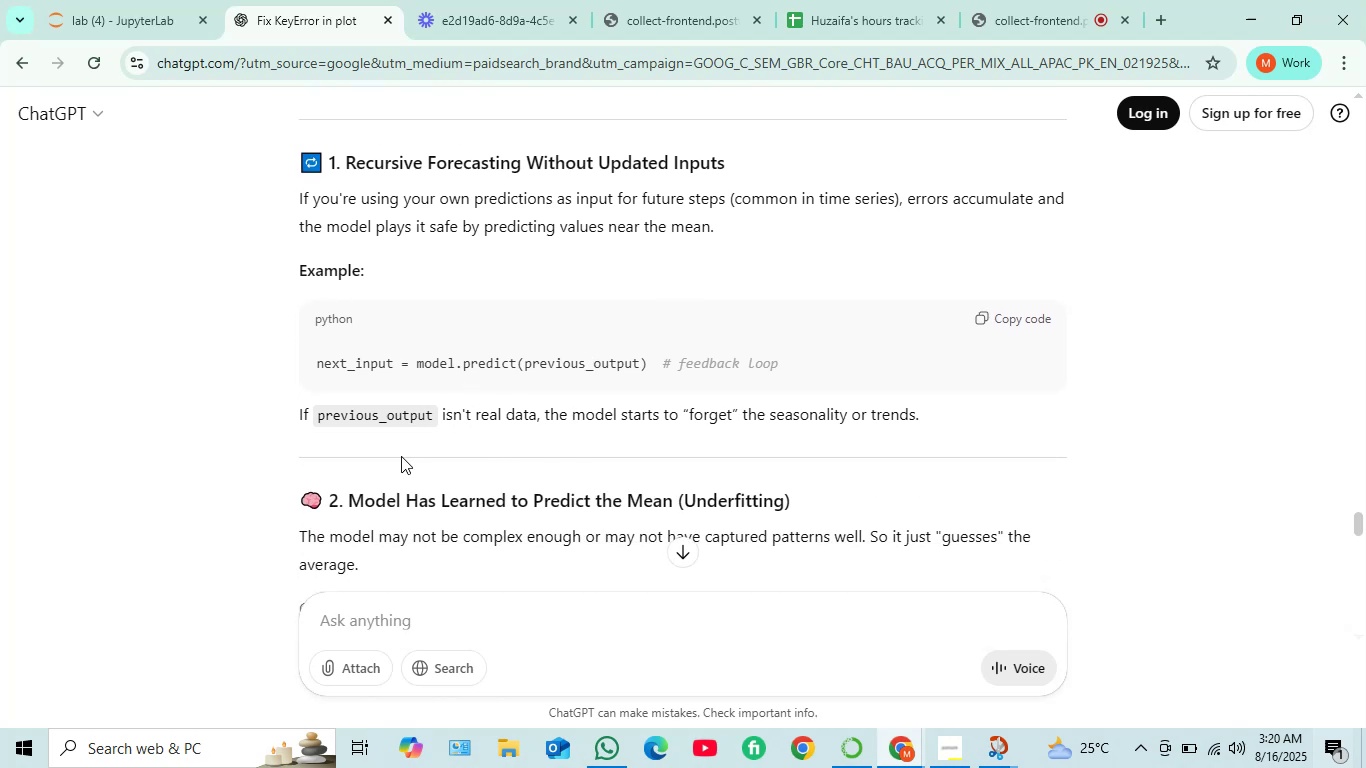 
wait(6.88)
 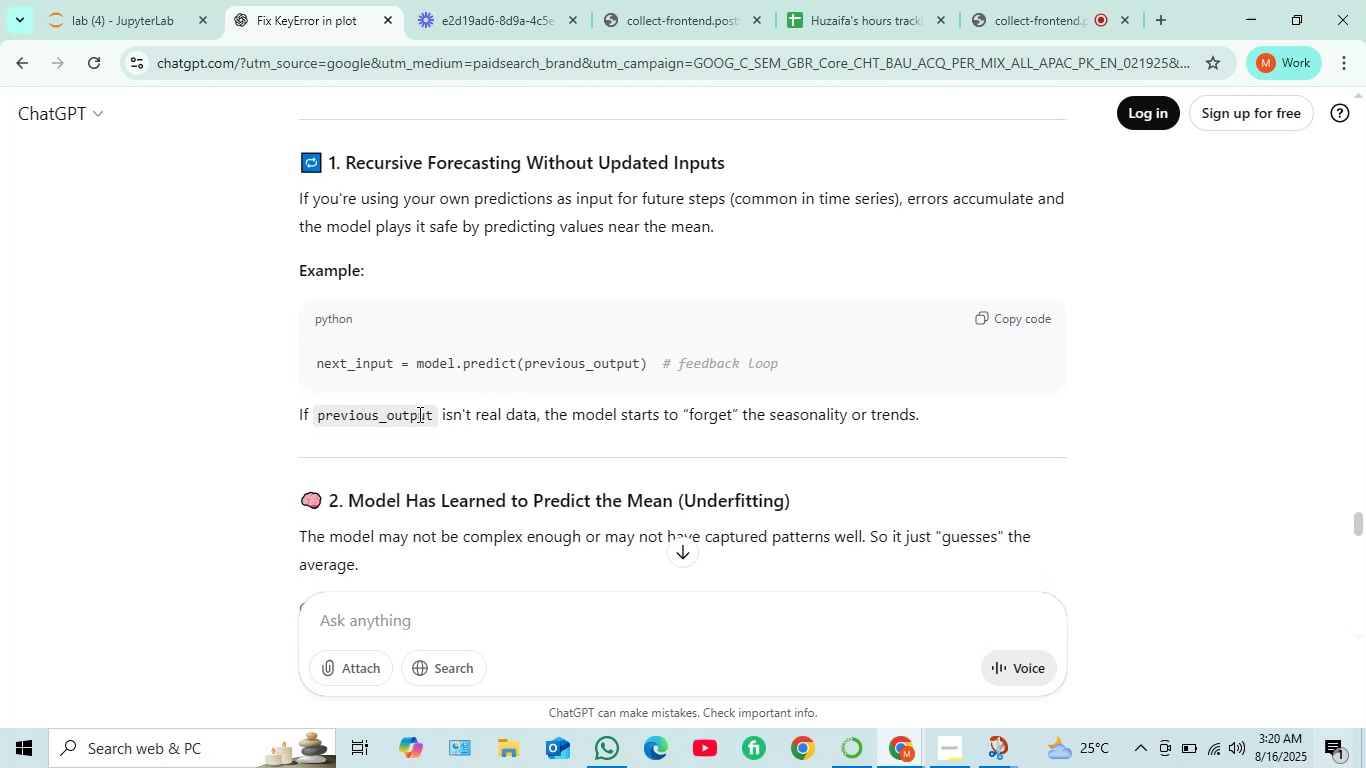 
scroll: coordinate [503, 425], scroll_direction: down, amount: 2.0
 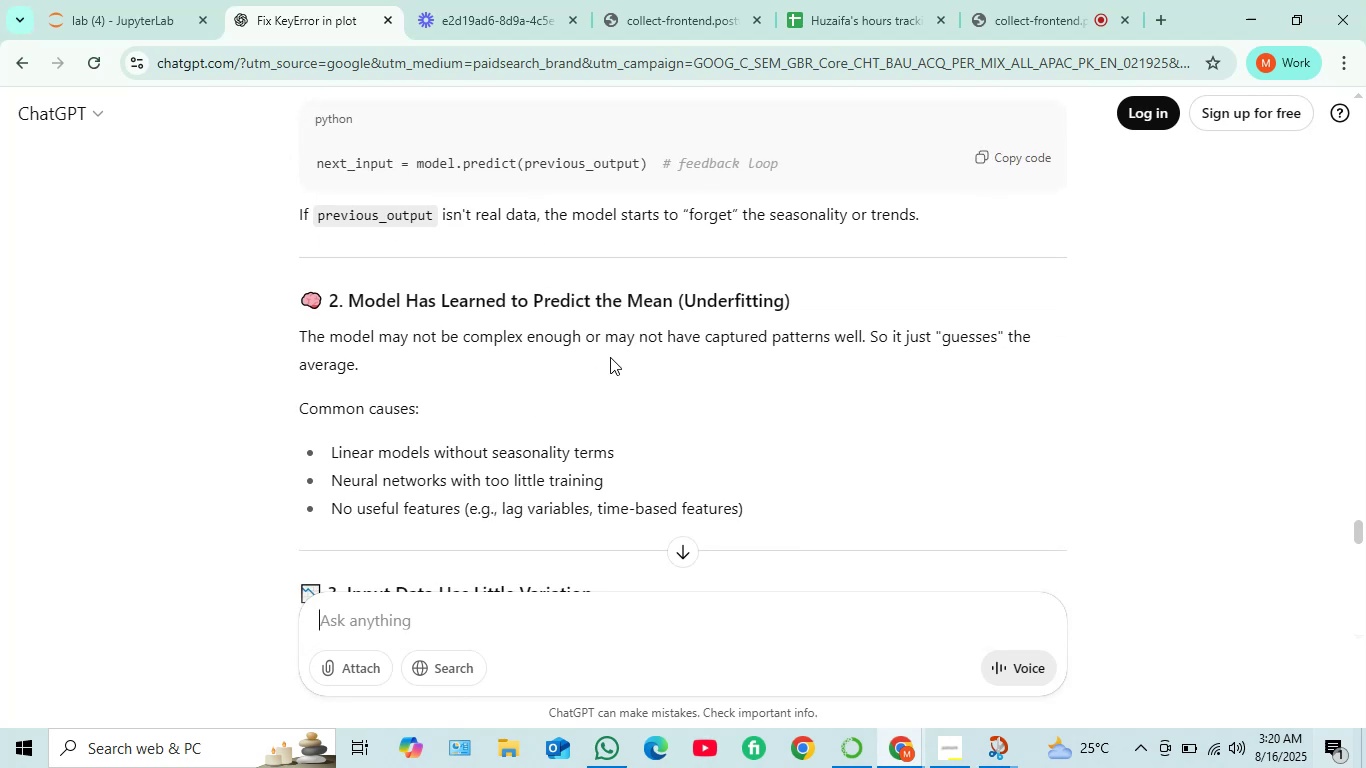 
wait(6.86)
 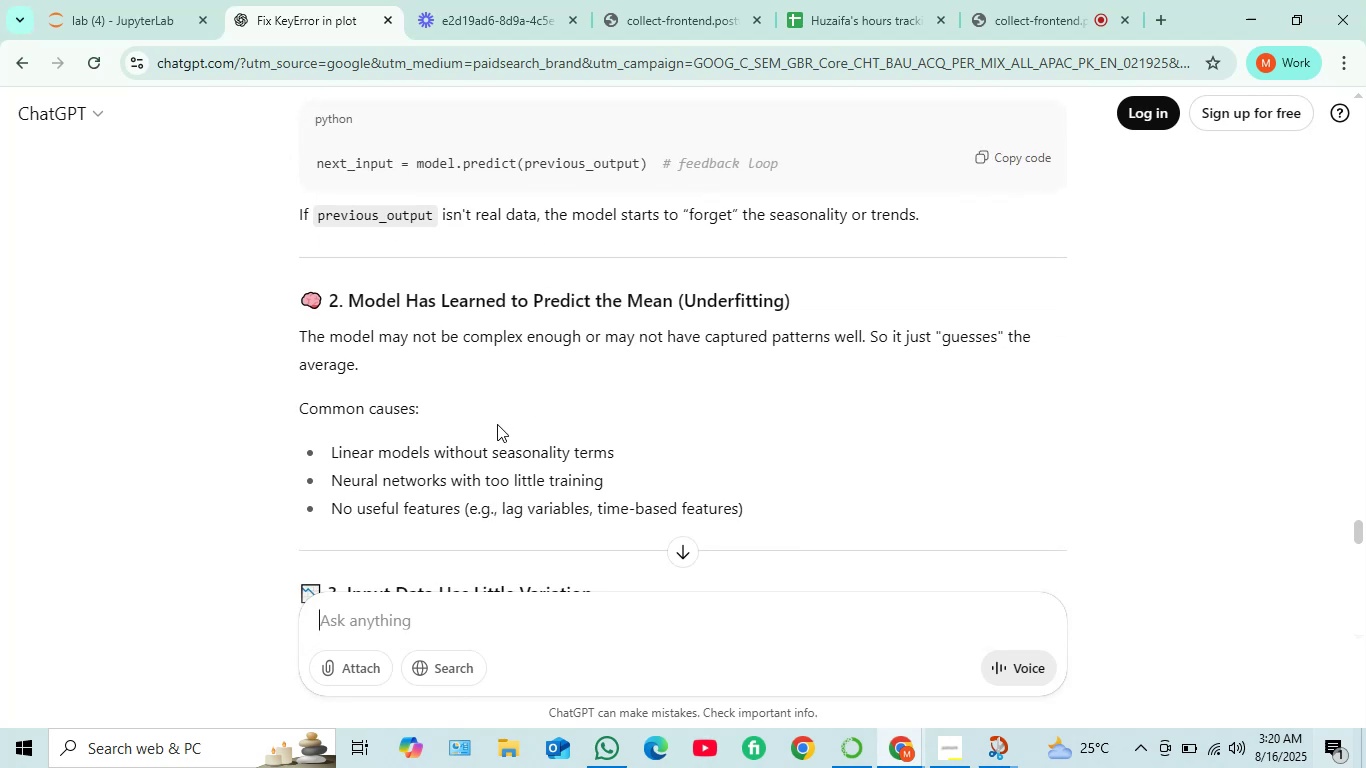 
scroll: coordinate [494, 332], scroll_direction: down, amount: 4.0
 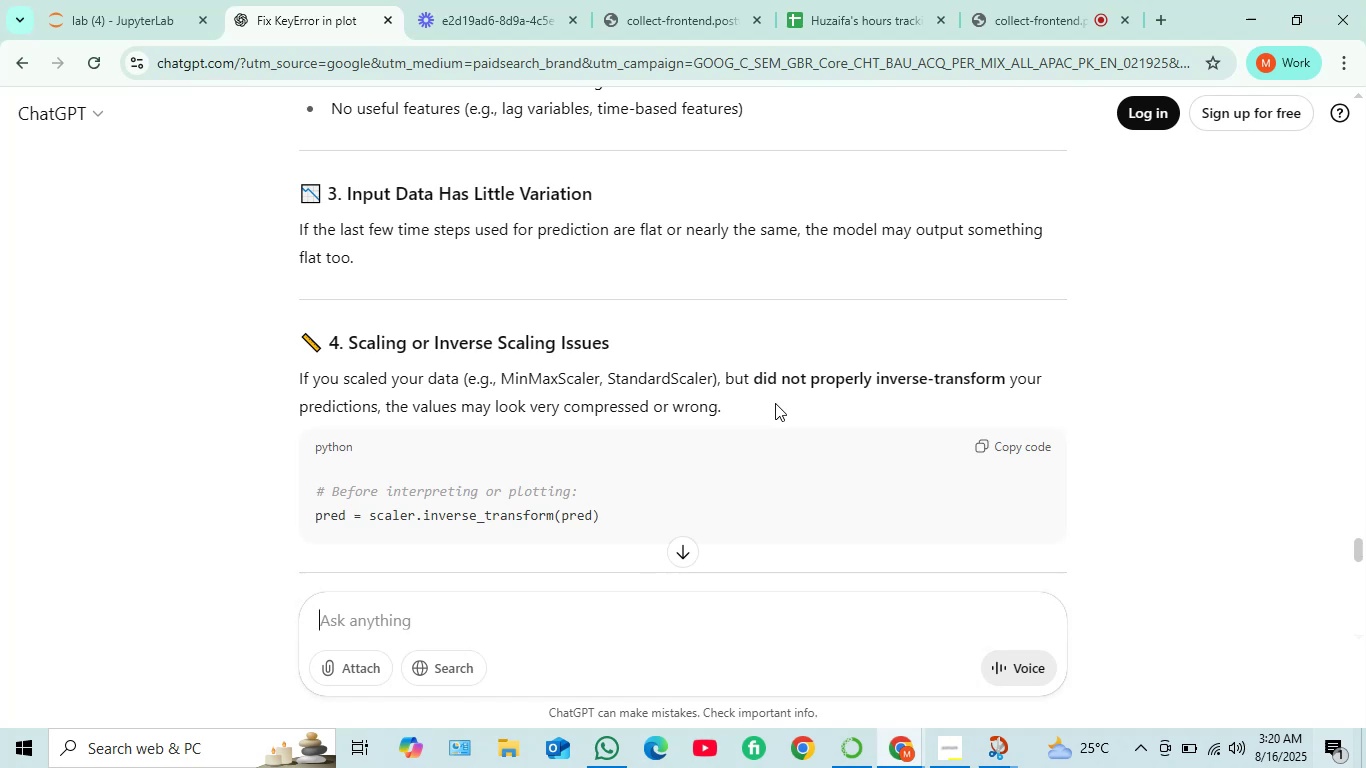 
wait(6.6)
 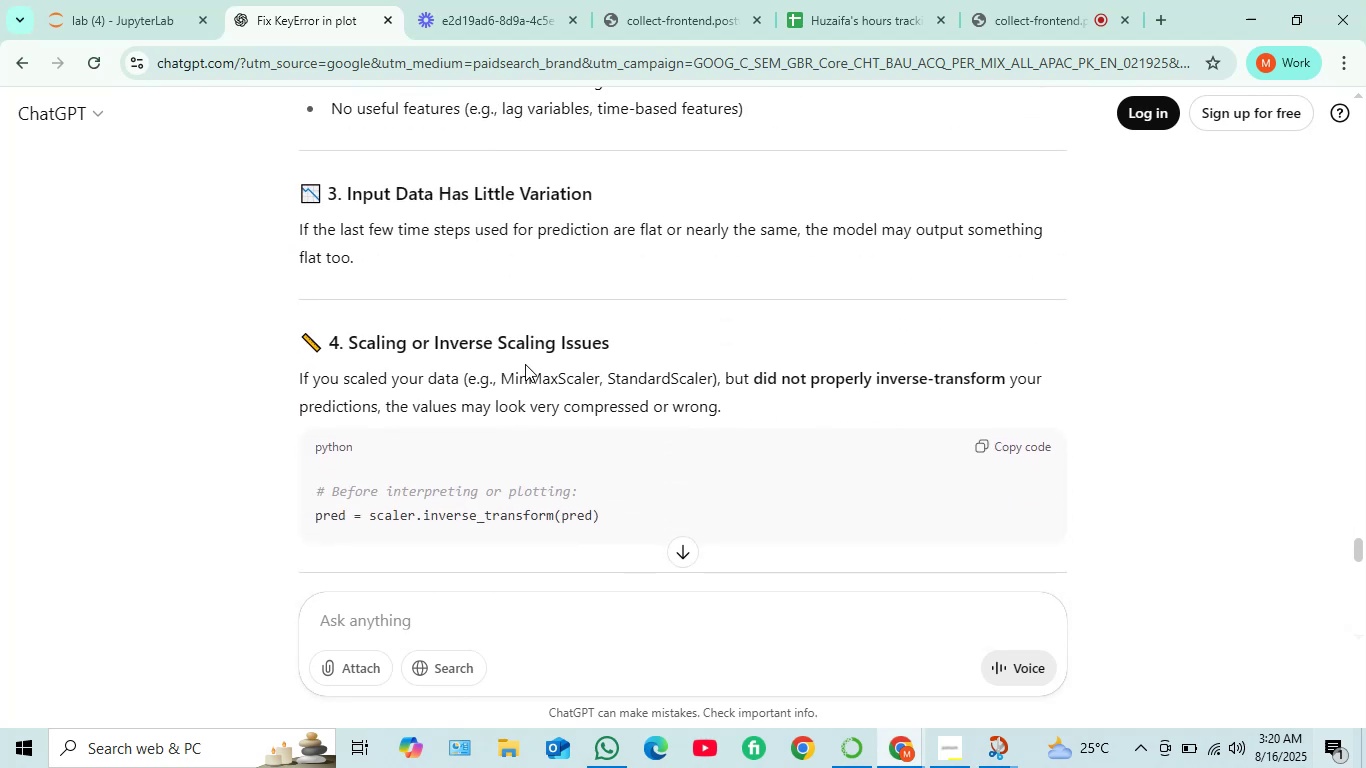 
scroll: coordinate [411, 401], scroll_direction: down, amount: 1.0
 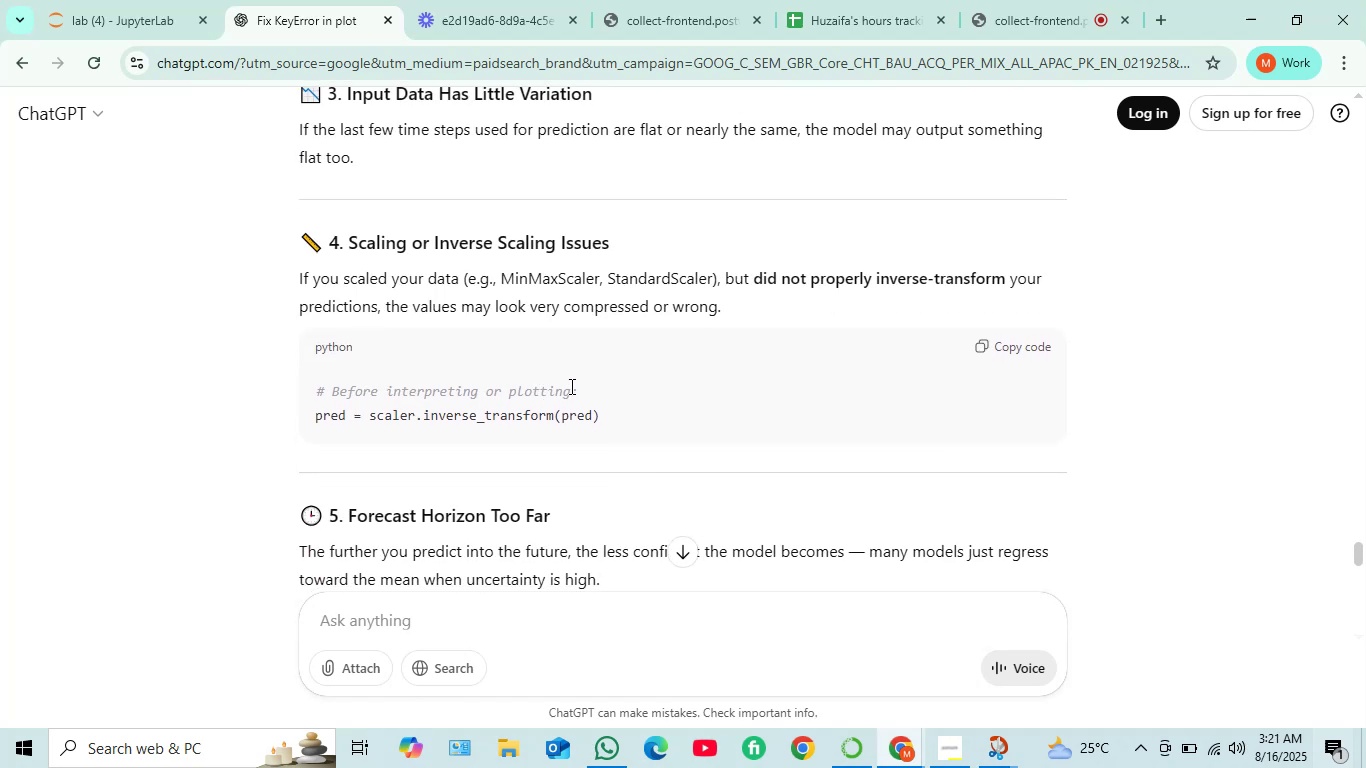 
wait(7.36)
 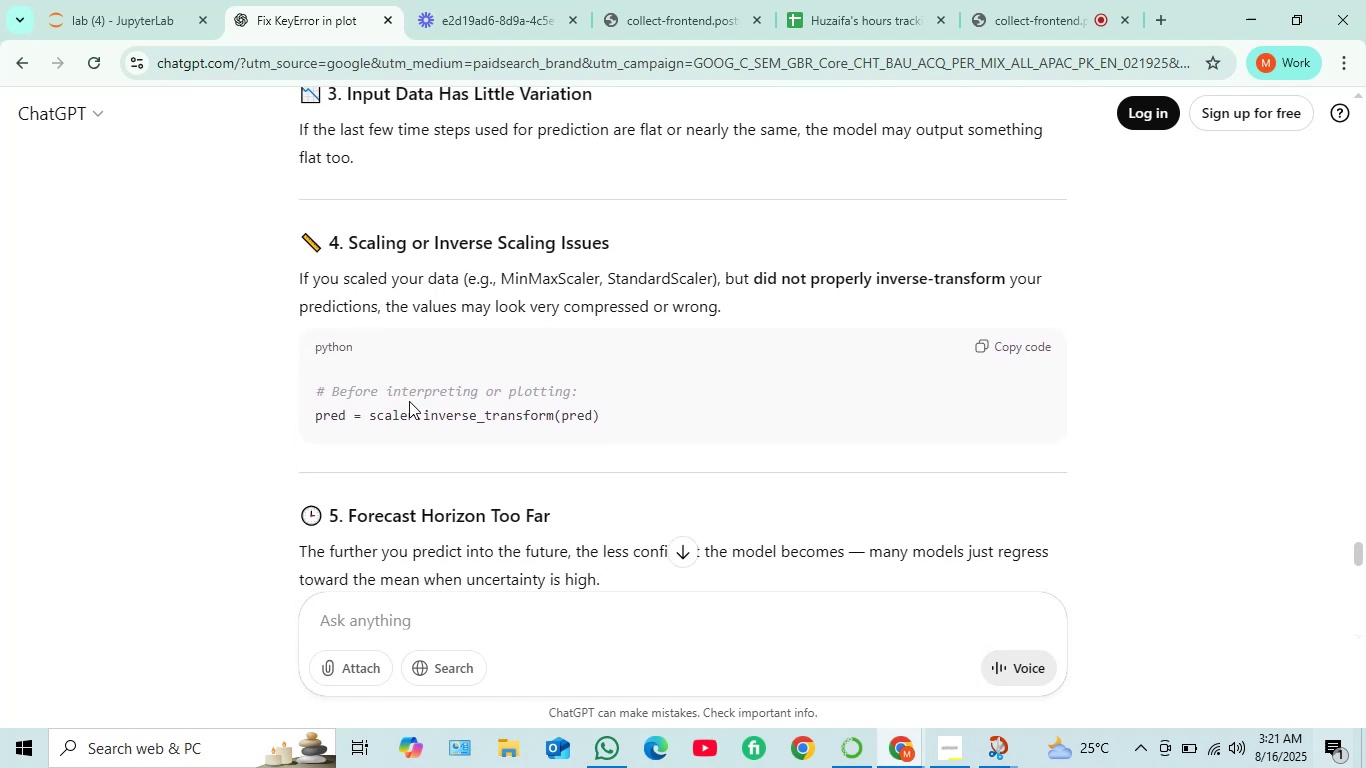 
scroll: coordinate [517, 379], scroll_direction: down, amount: 5.0
 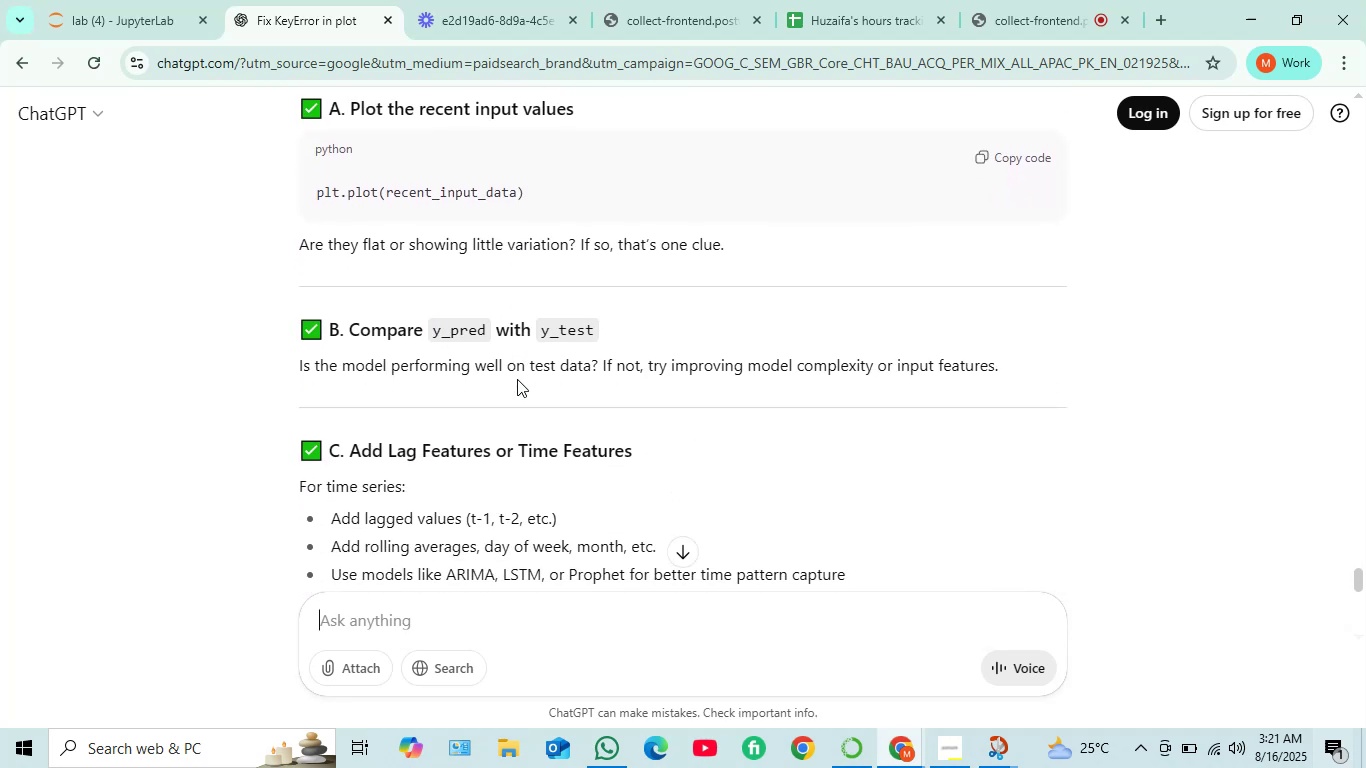 
scroll: coordinate [517, 379], scroll_direction: down, amount: 1.0
 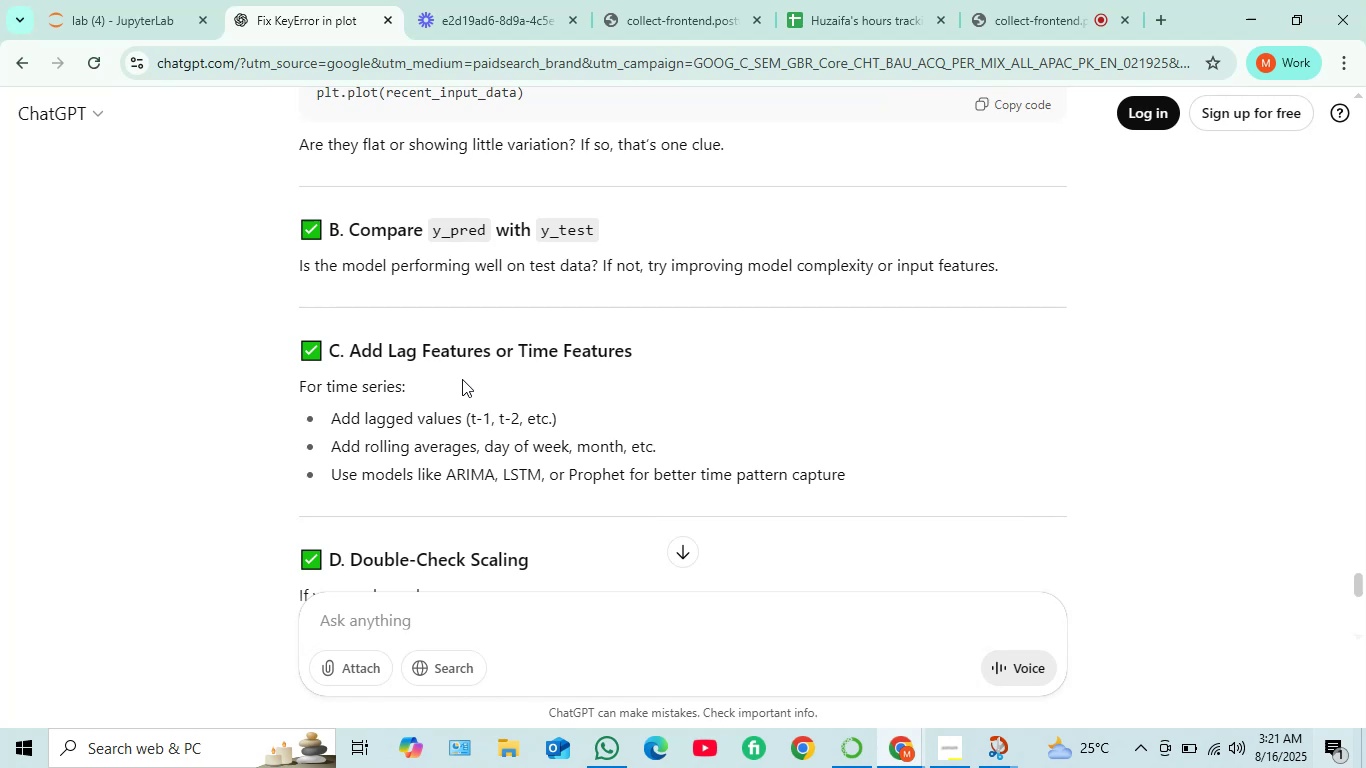 
wait(8.09)
 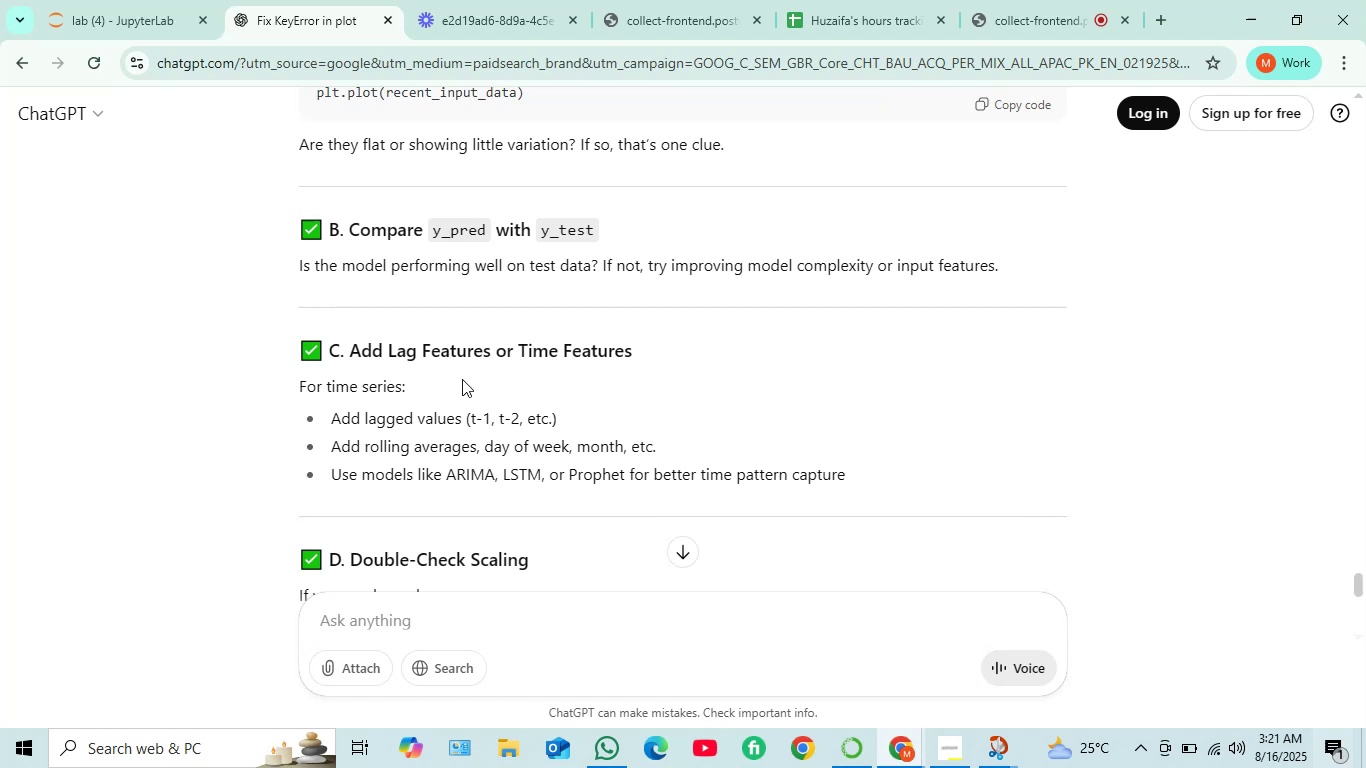 
scroll: coordinate [568, 338], scroll_direction: down, amount: 6.0
 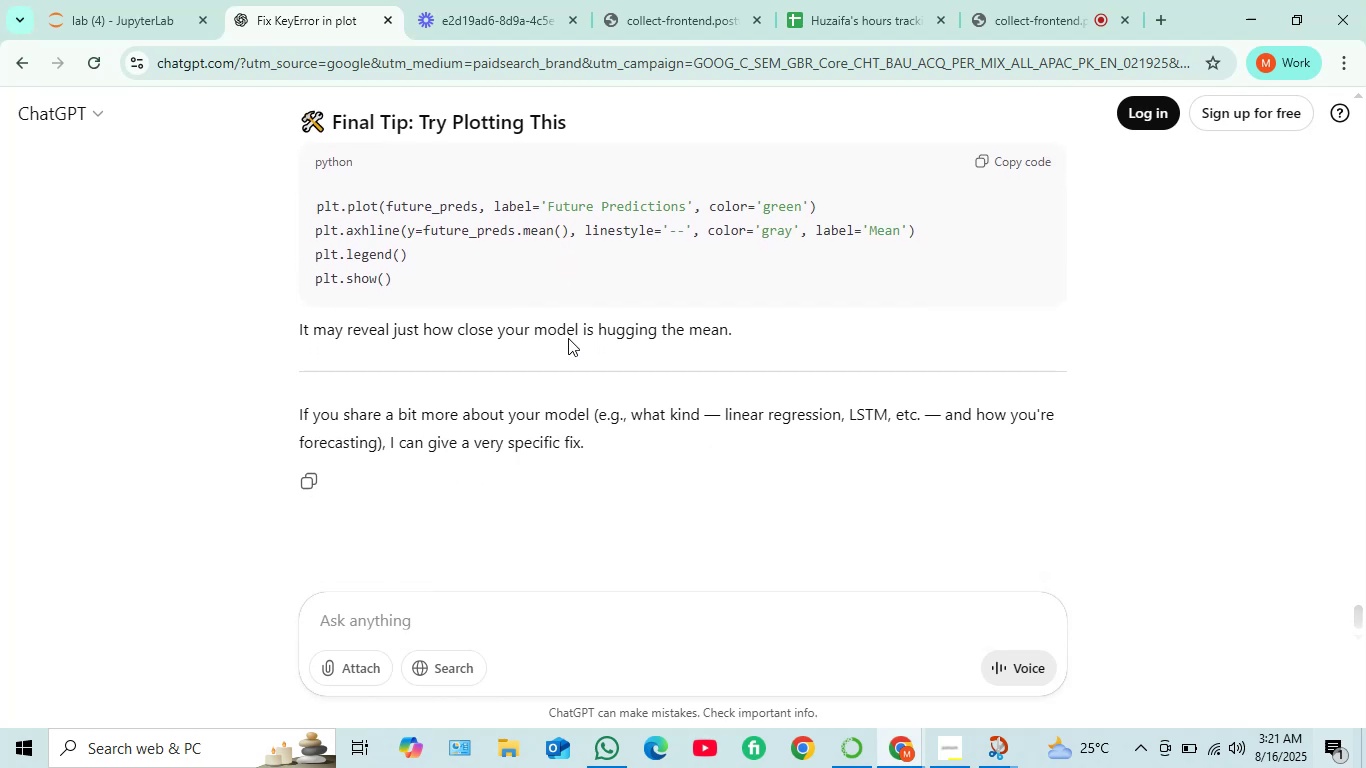 
scroll: coordinate [568, 338], scroll_direction: up, amount: 3.0
 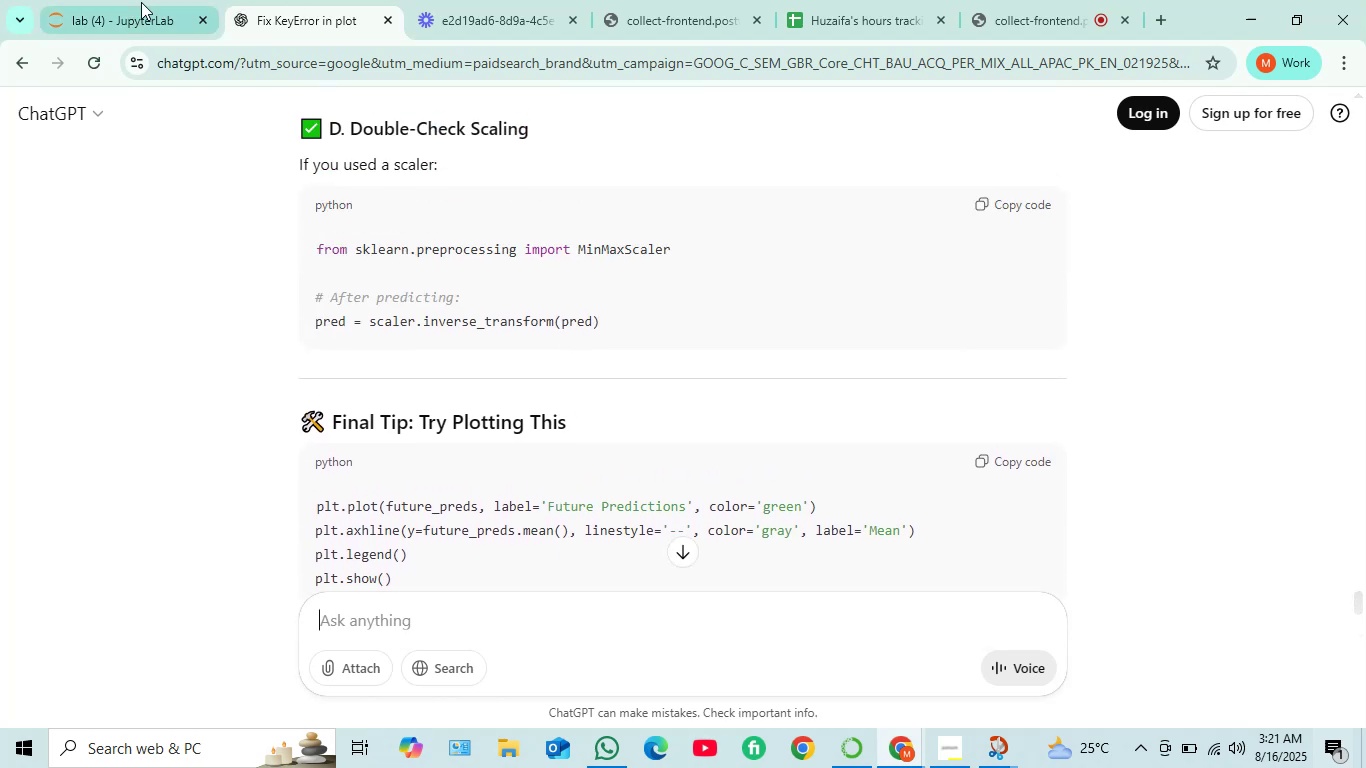 
left_click([130, 0])
 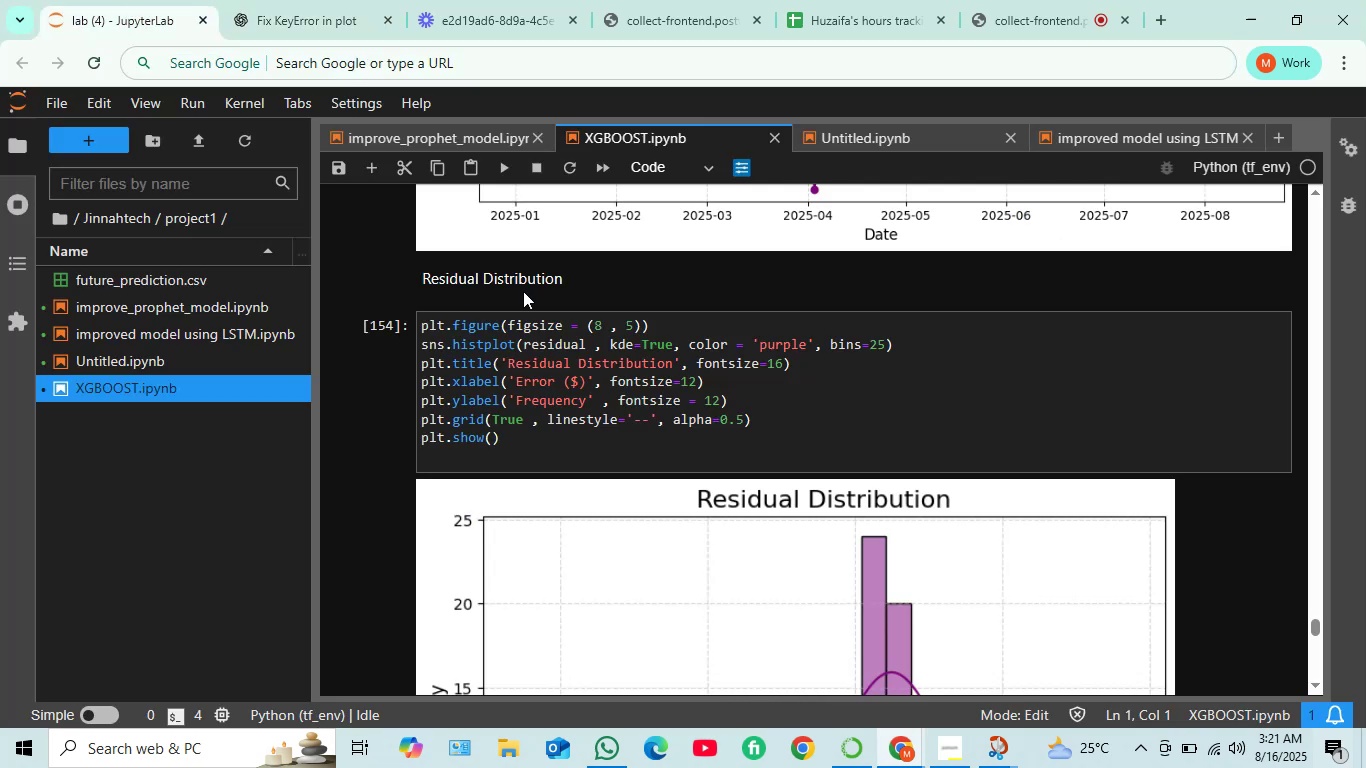 
scroll: coordinate [523, 293], scroll_direction: down, amount: 1.0
 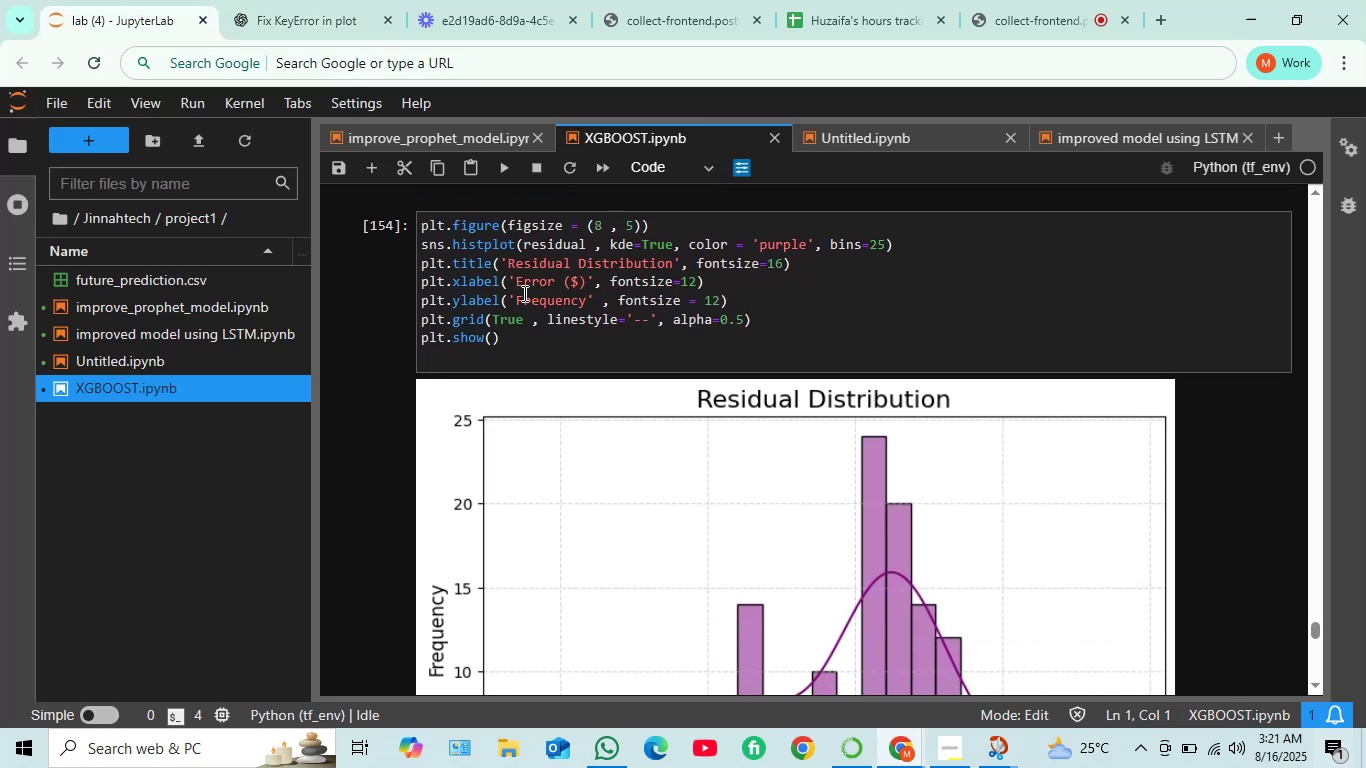 
scroll: coordinate [521, 287], scroll_direction: up, amount: 20.0
 